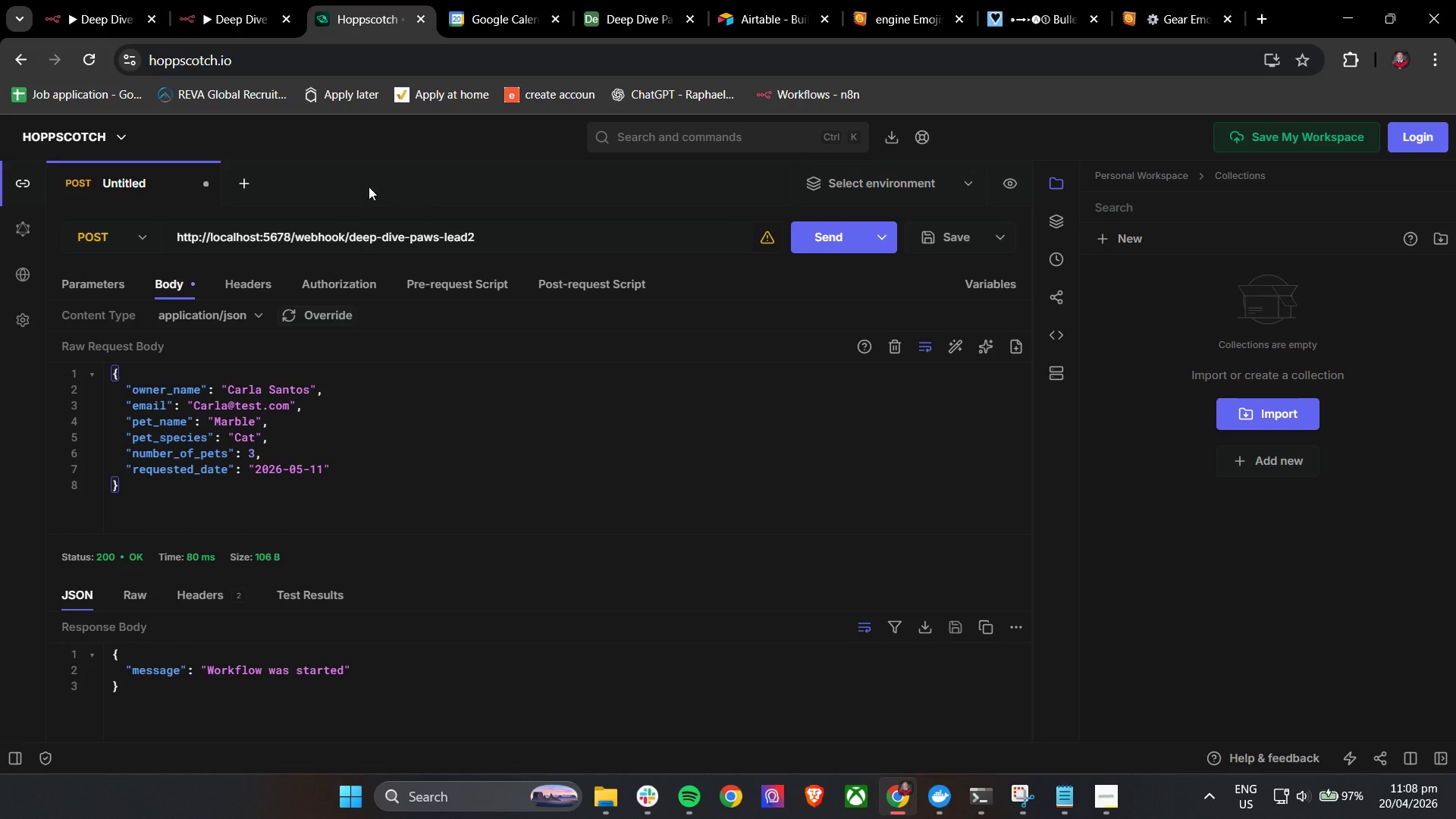 
wait(6.69)
 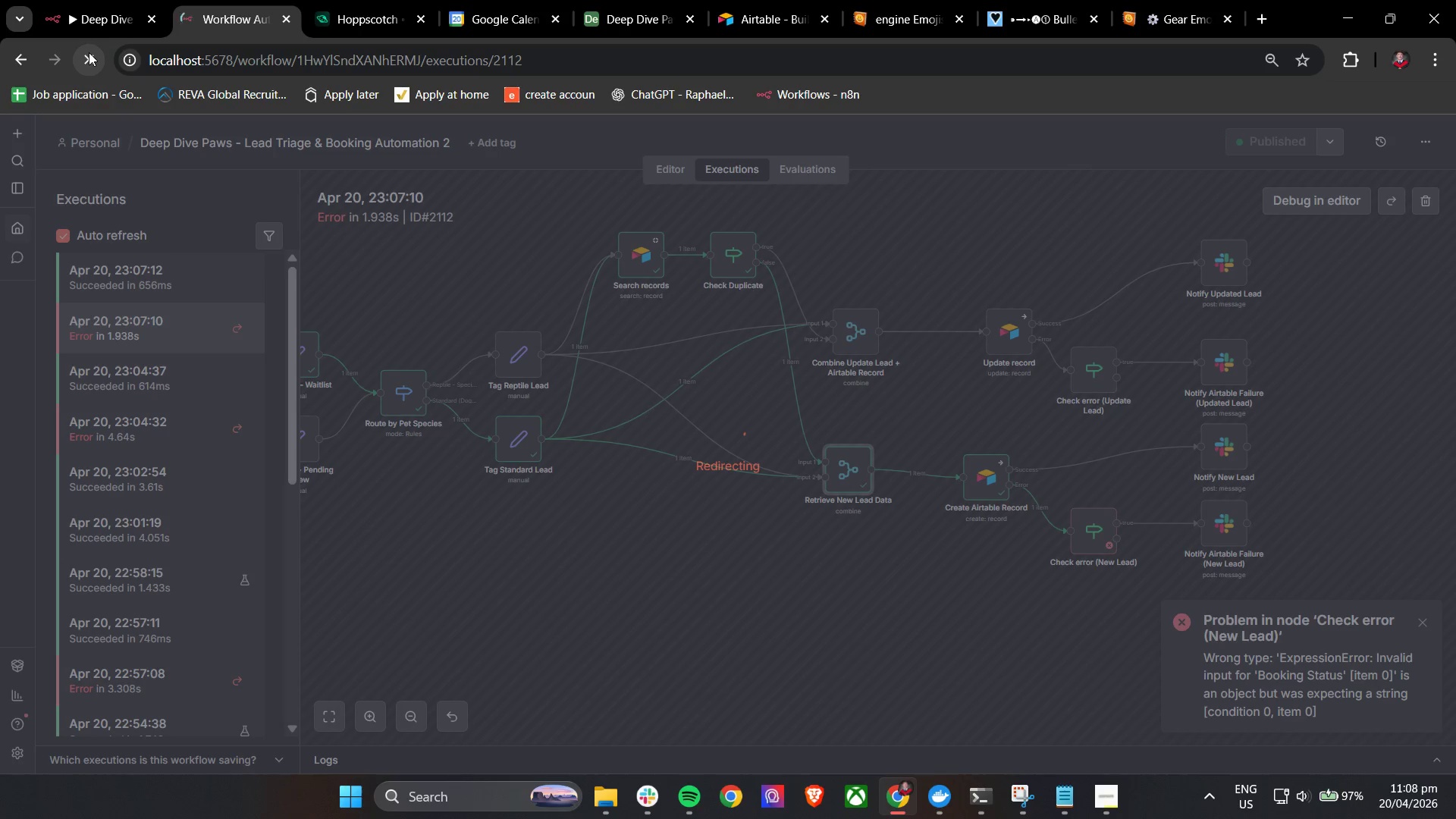 
left_click([822, 236])
 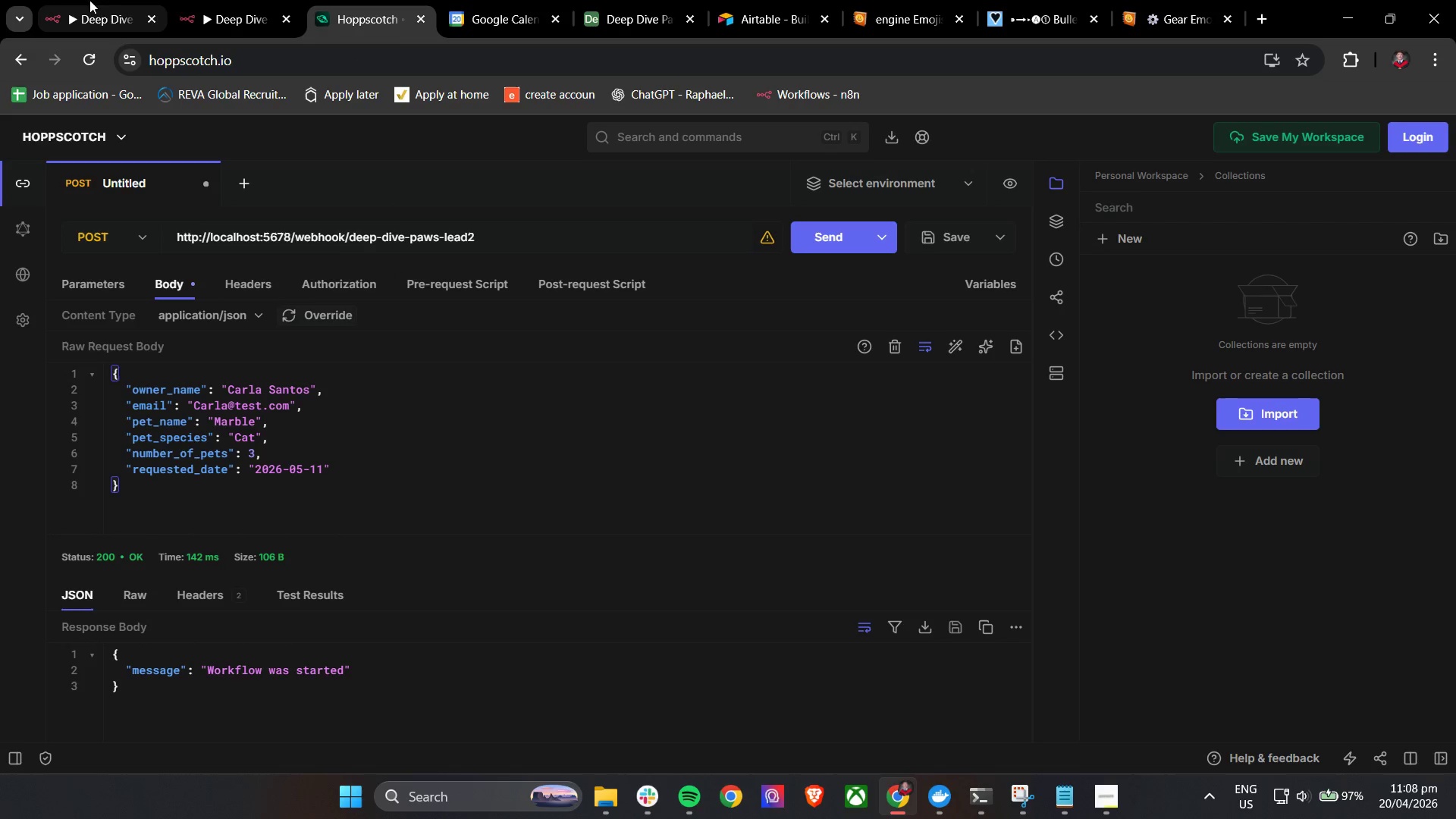 
left_click([230, 0])
 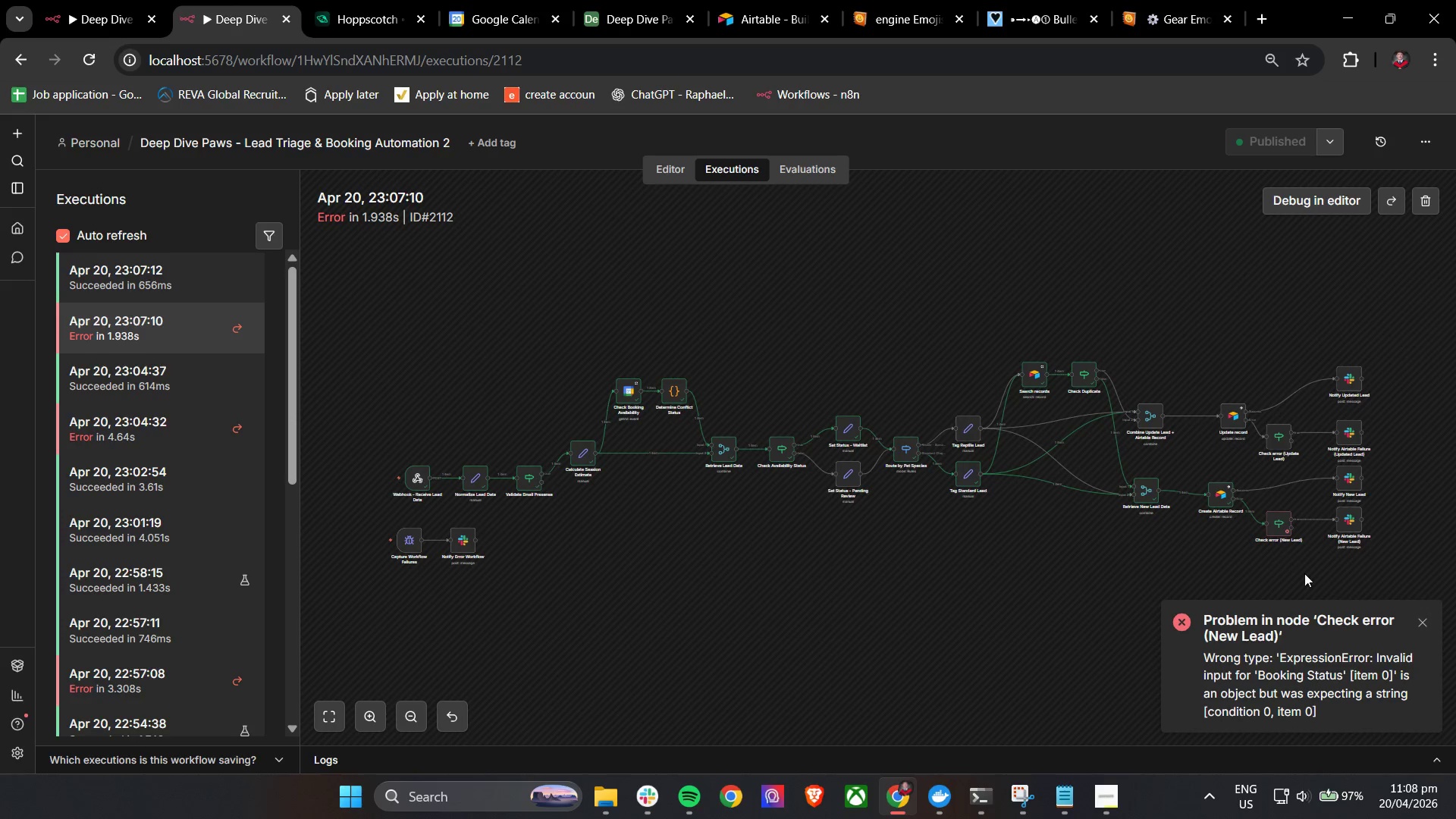 
left_click([1418, 625])
 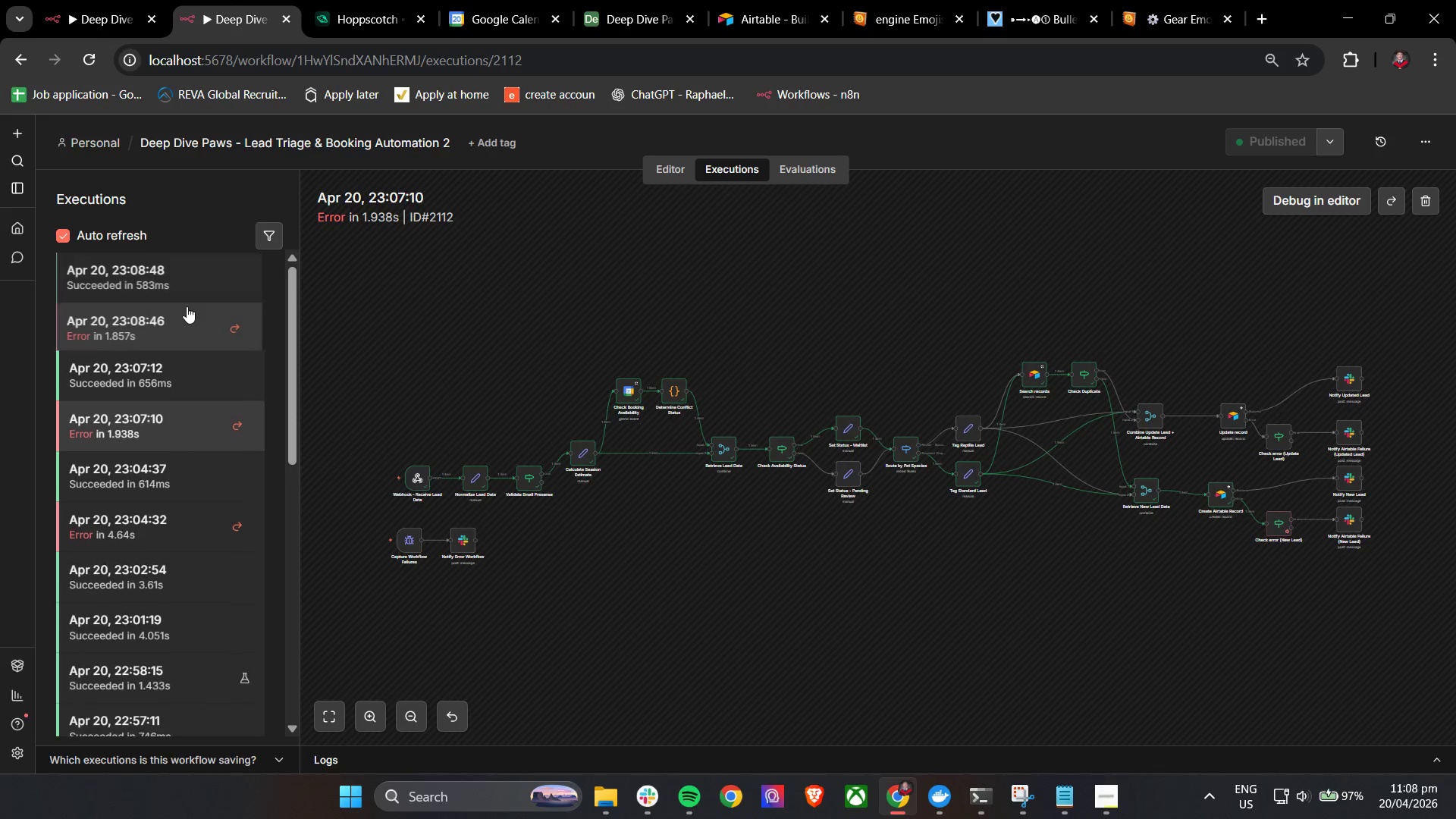 
left_click([187, 328])
 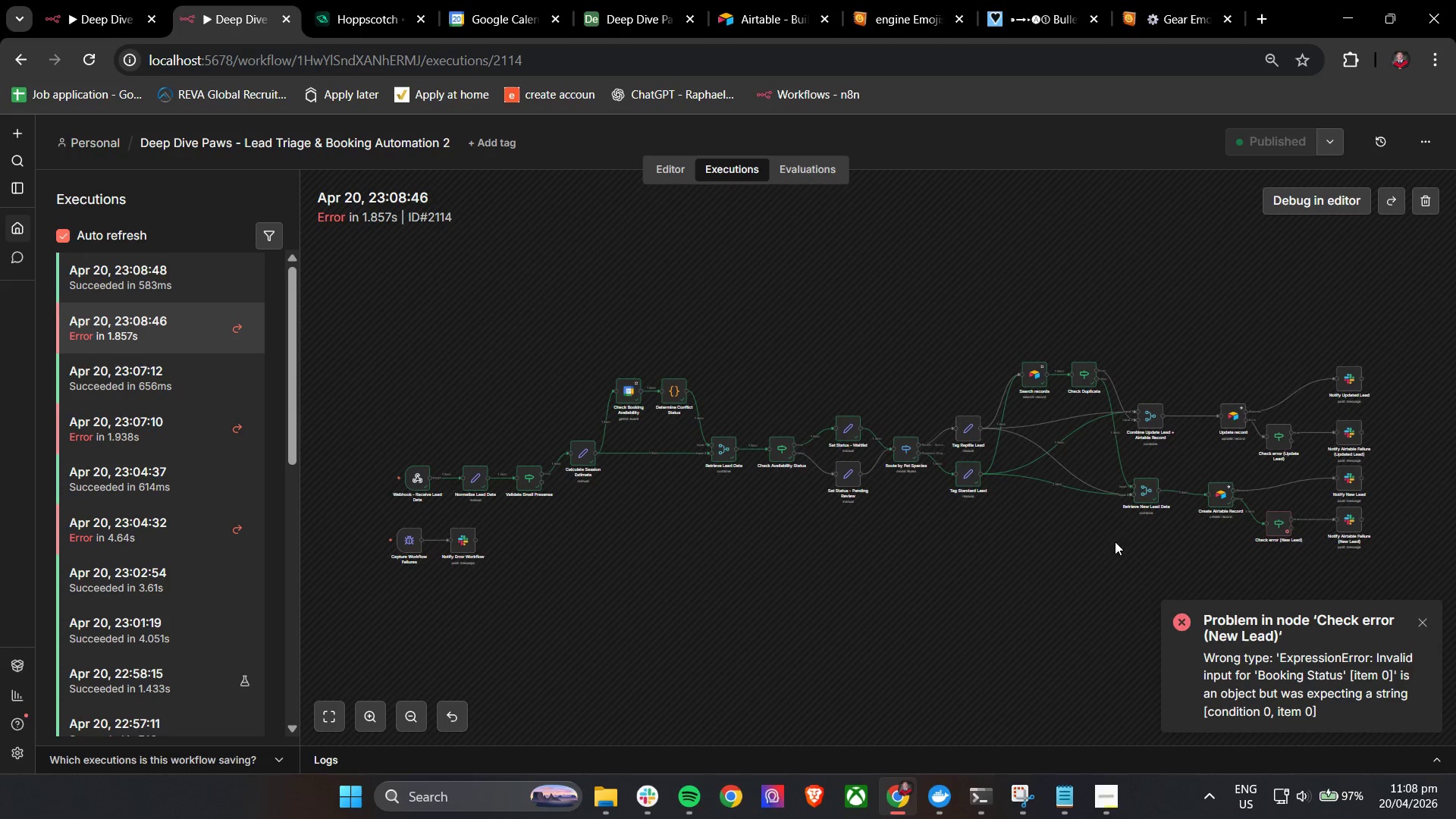 
left_click([1223, 504])
 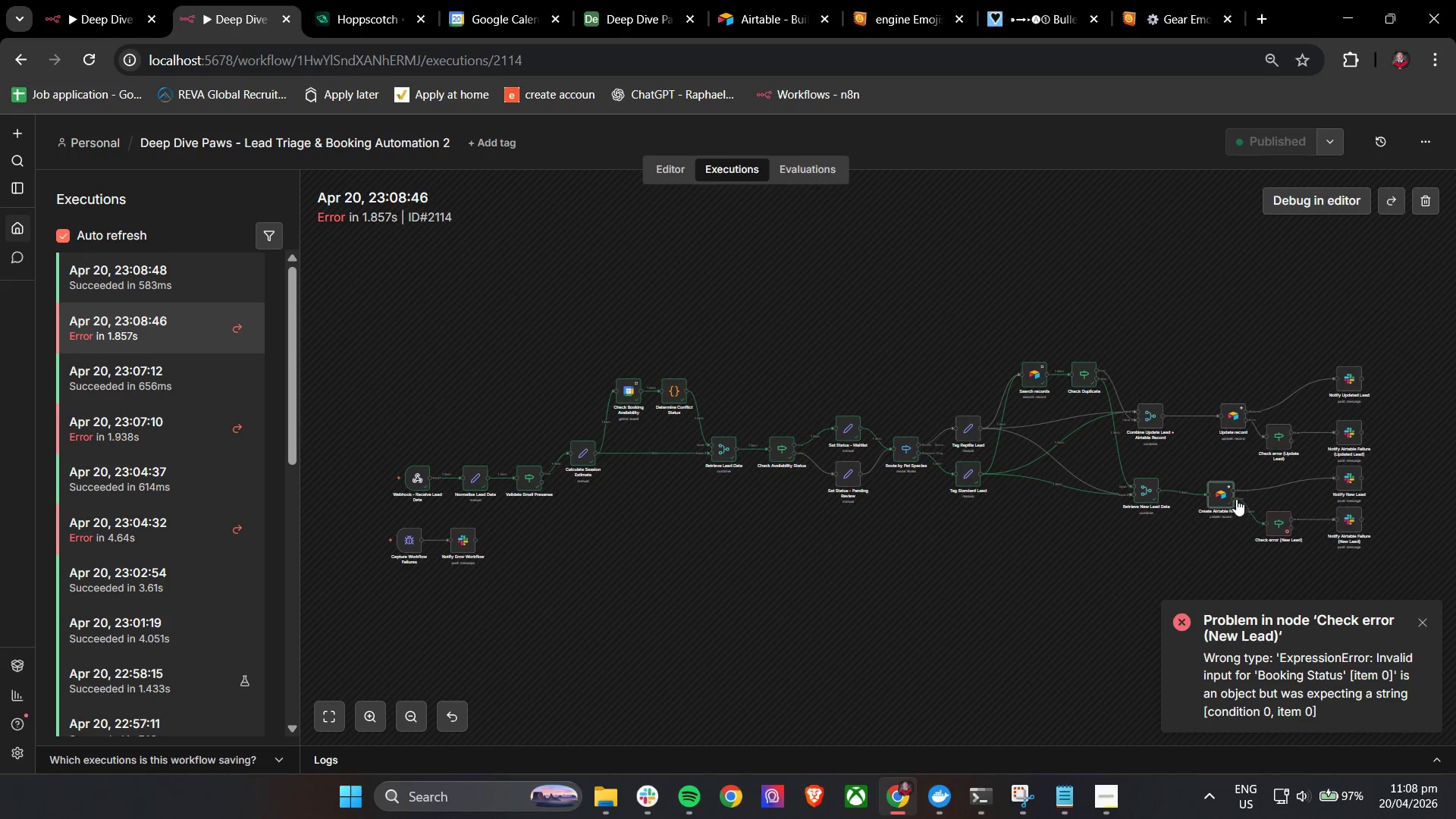 
double_click([1222, 494])
 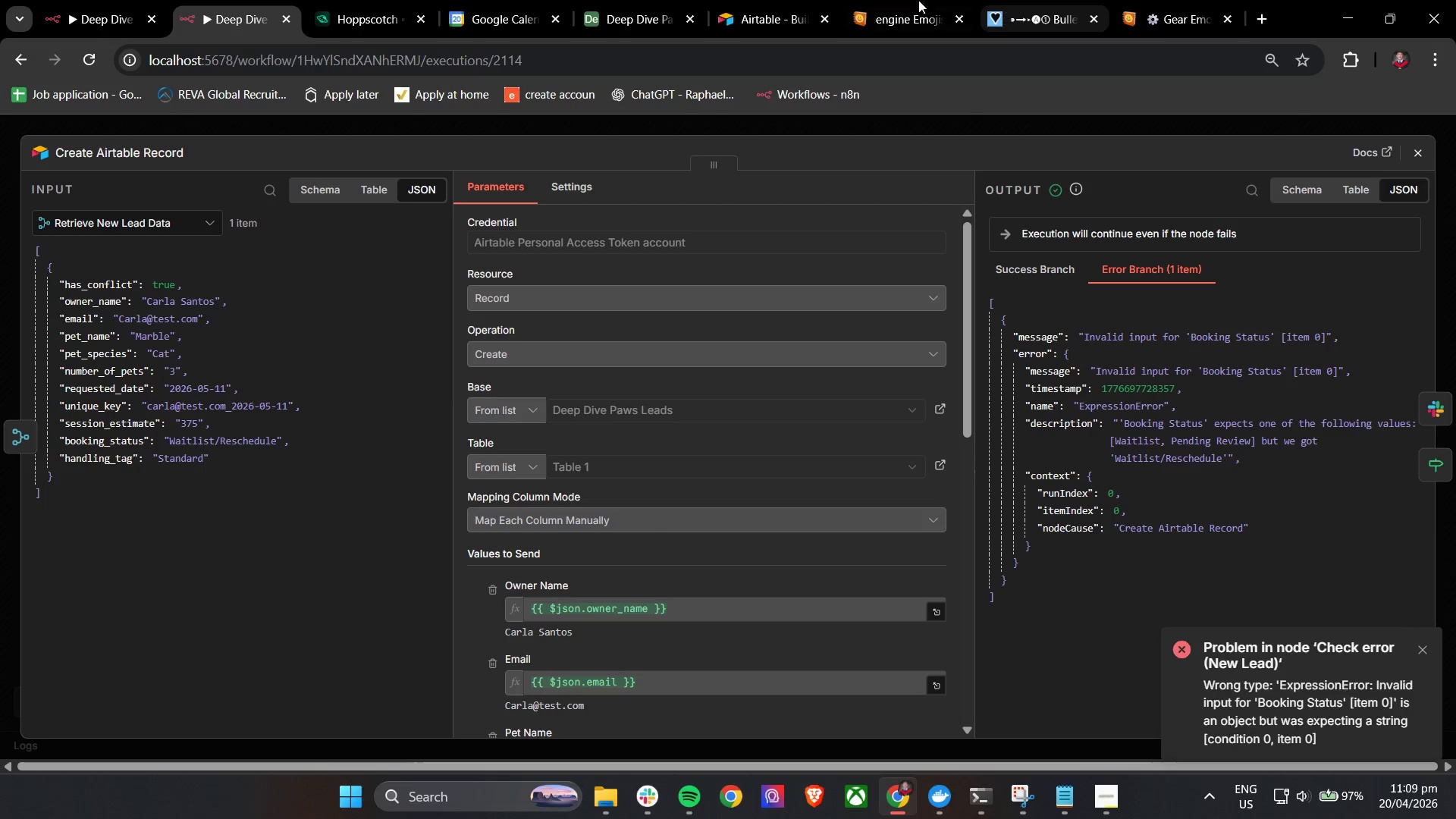 
wait(14.38)
 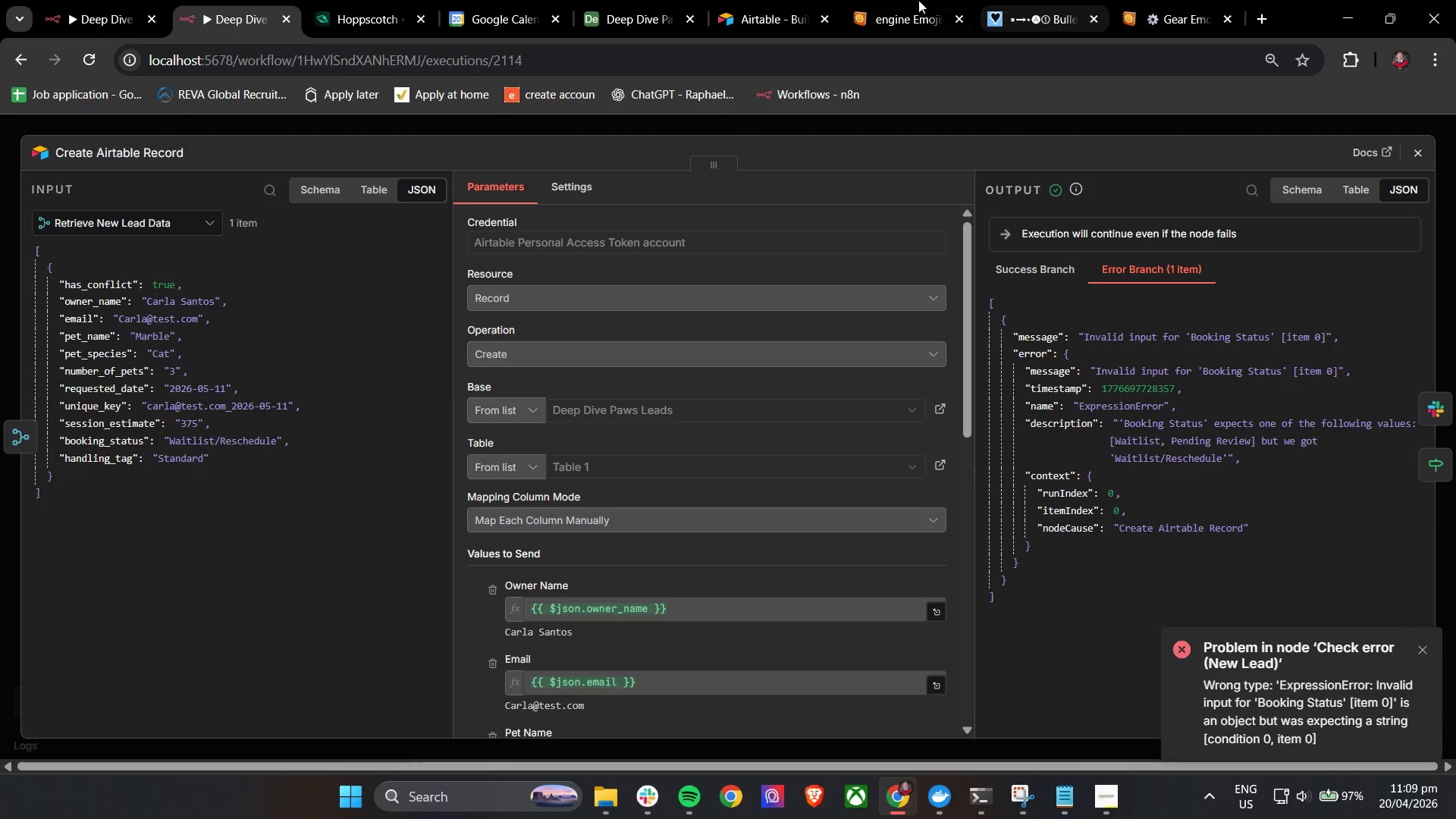 
mouse_move([580, 93])
 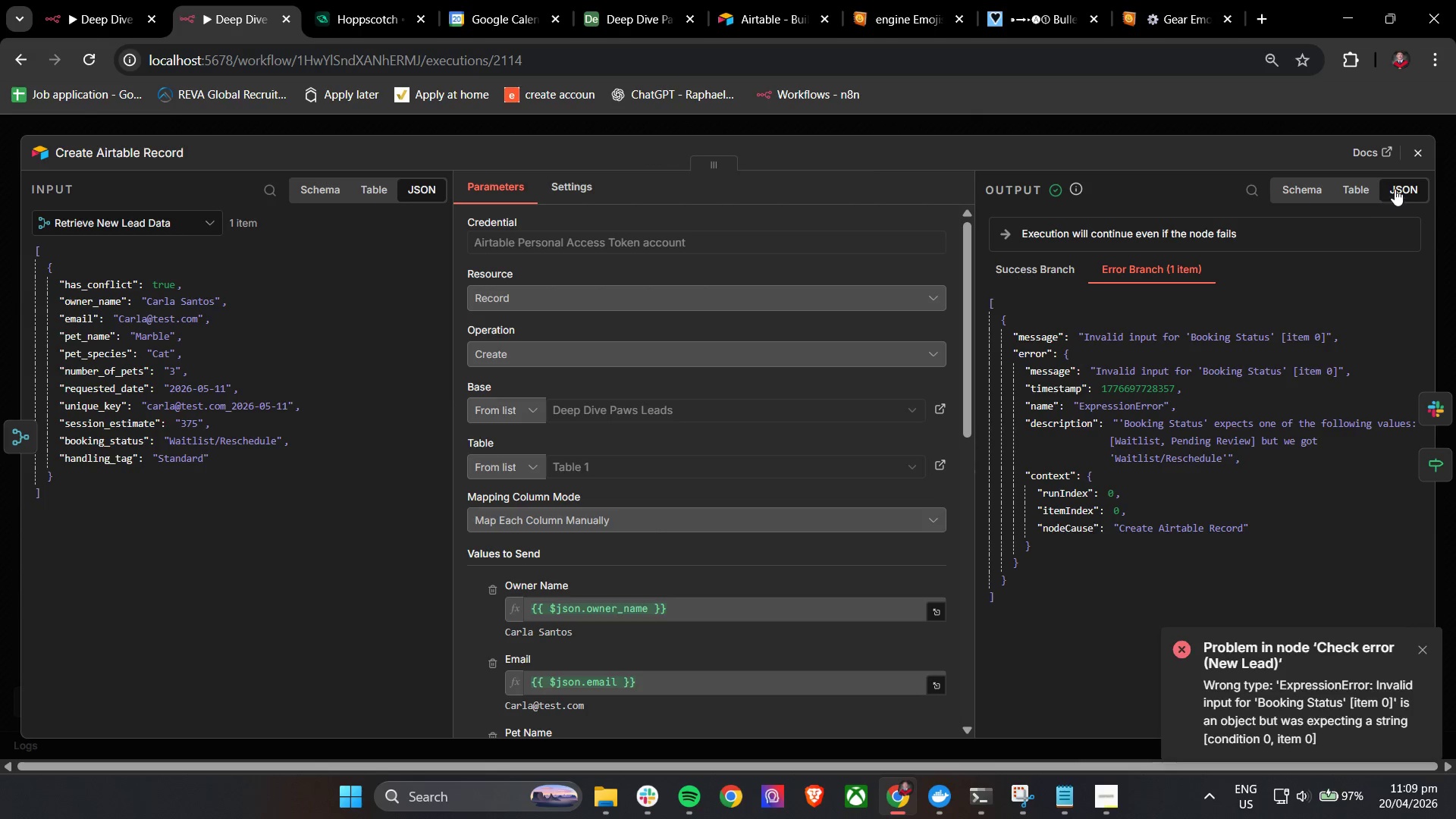 
left_click([1414, 153])
 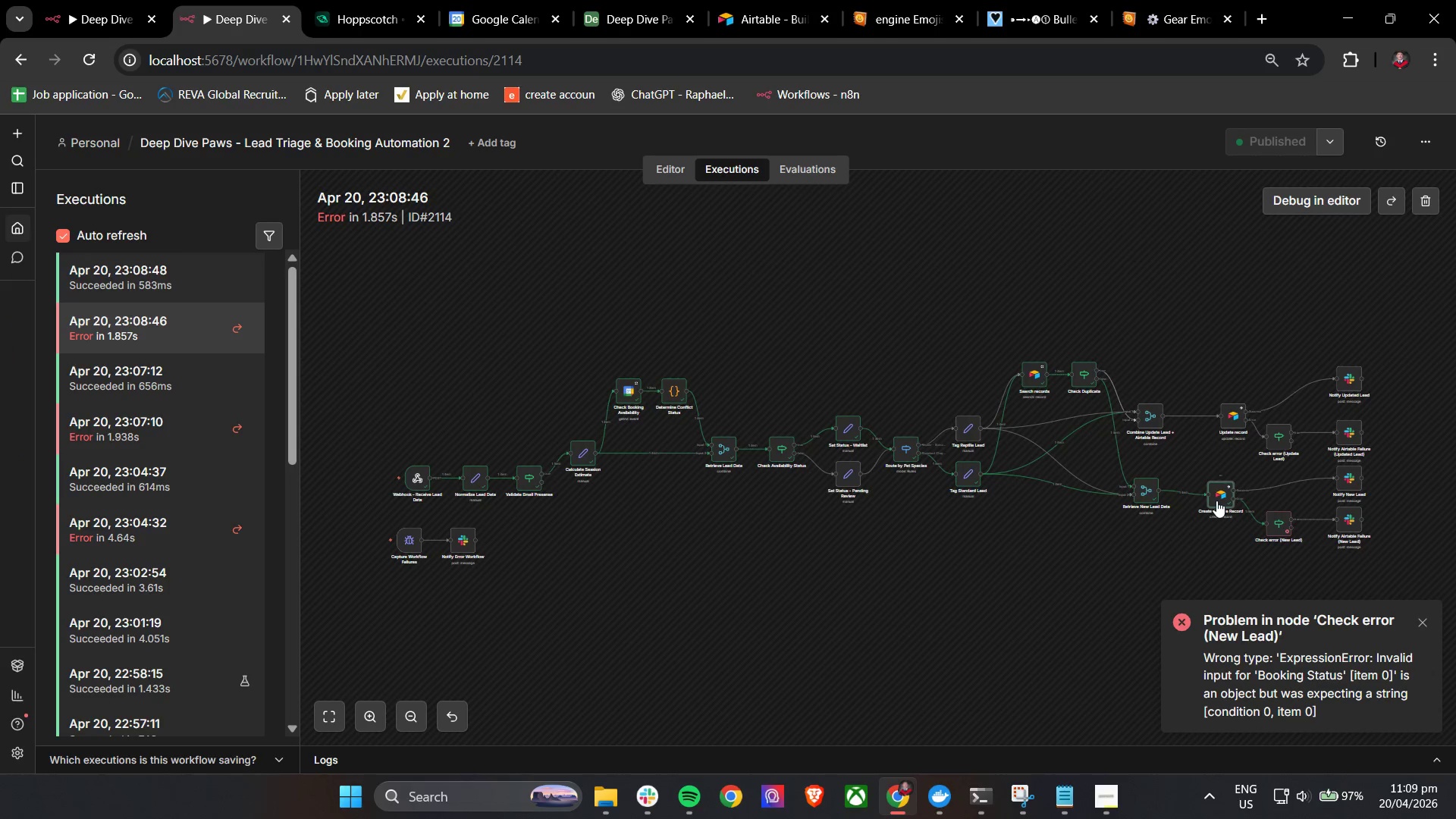 
double_click([1217, 500])
 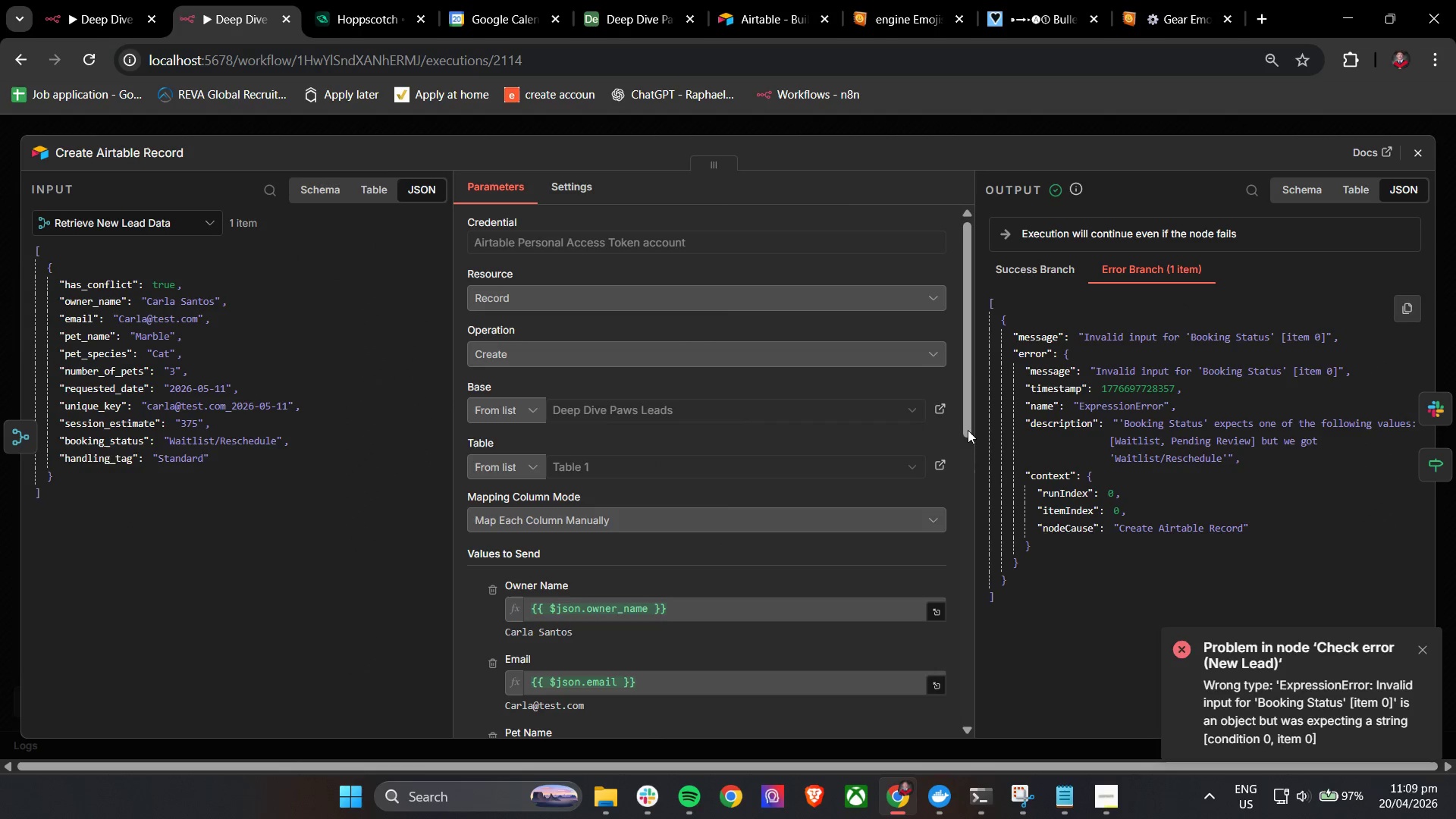 
scroll: coordinate [1100, 461], scroll_direction: down, amount: 14.0
 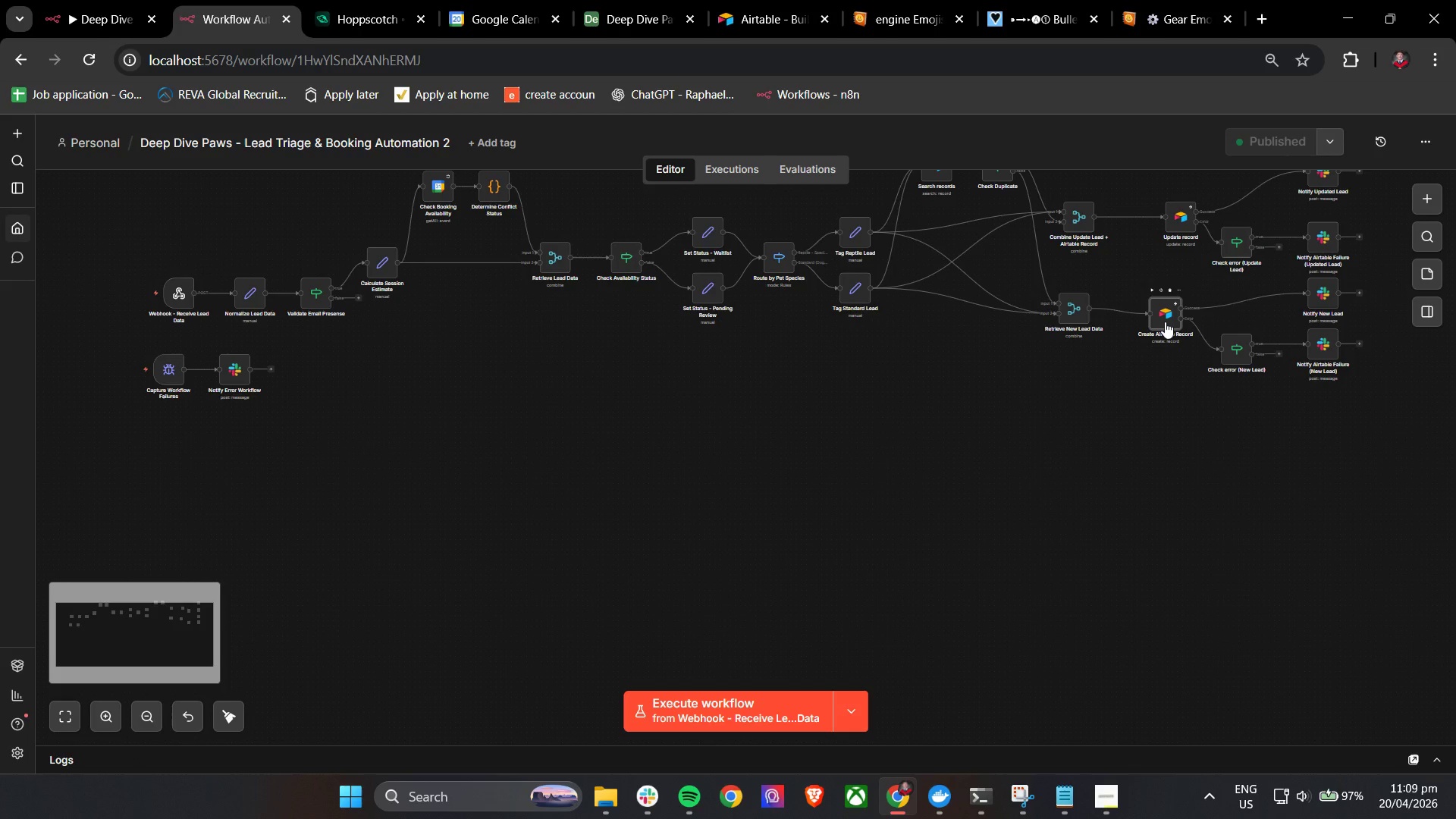 
double_click([1165, 322])
 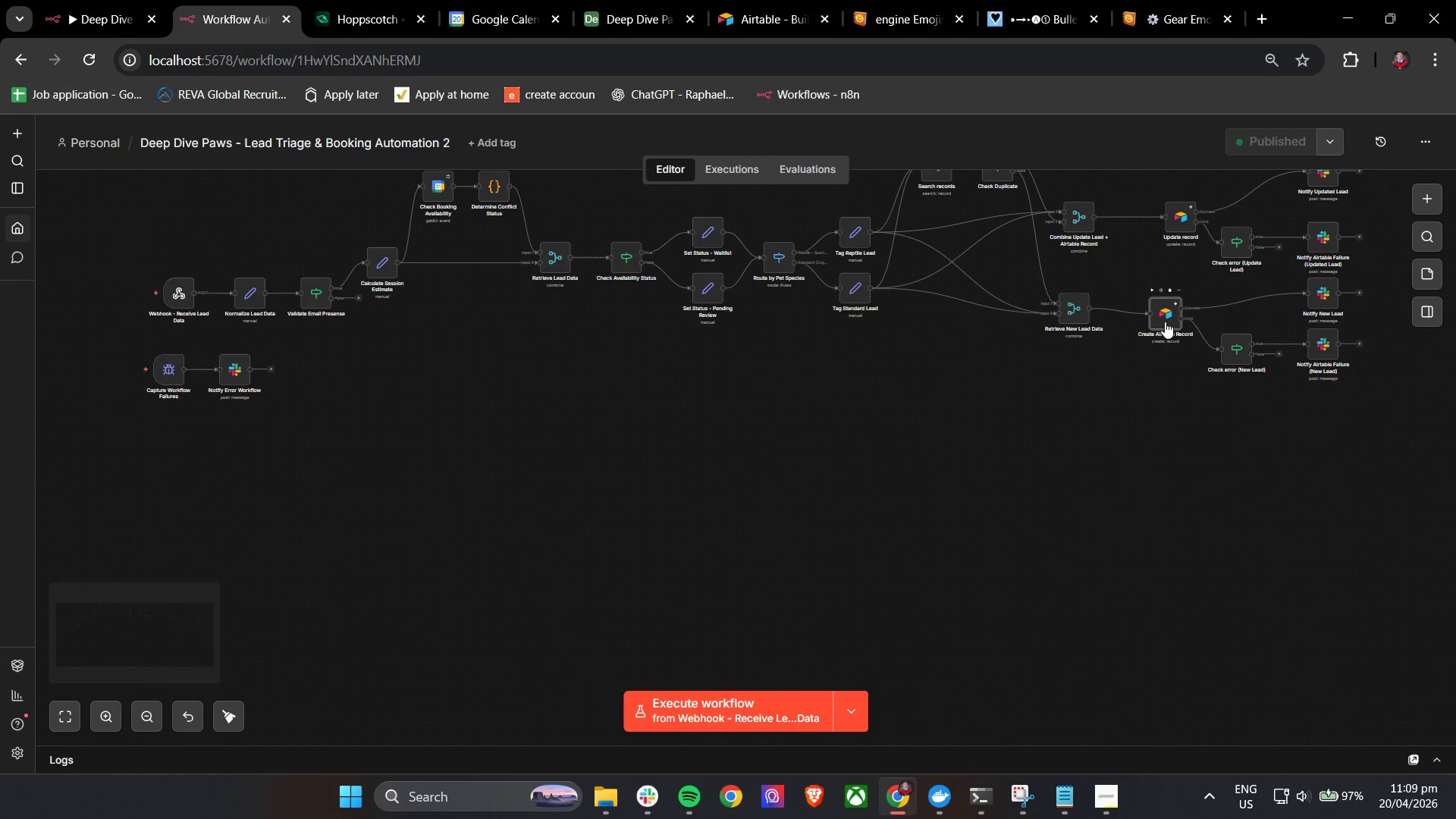 
triple_click([1165, 322])
 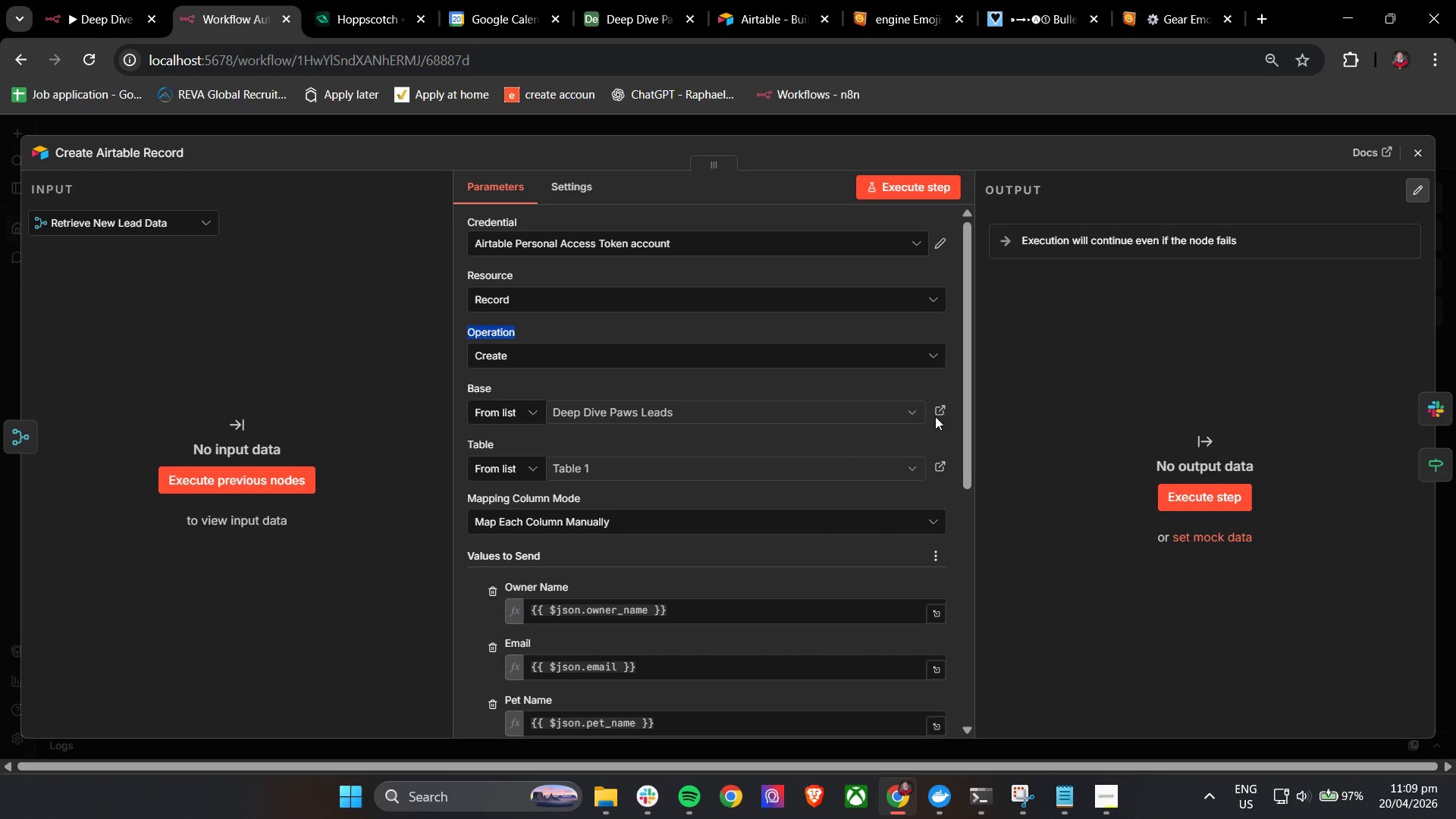 
scroll: coordinate [792, 572], scroll_direction: down, amount: 5.0
 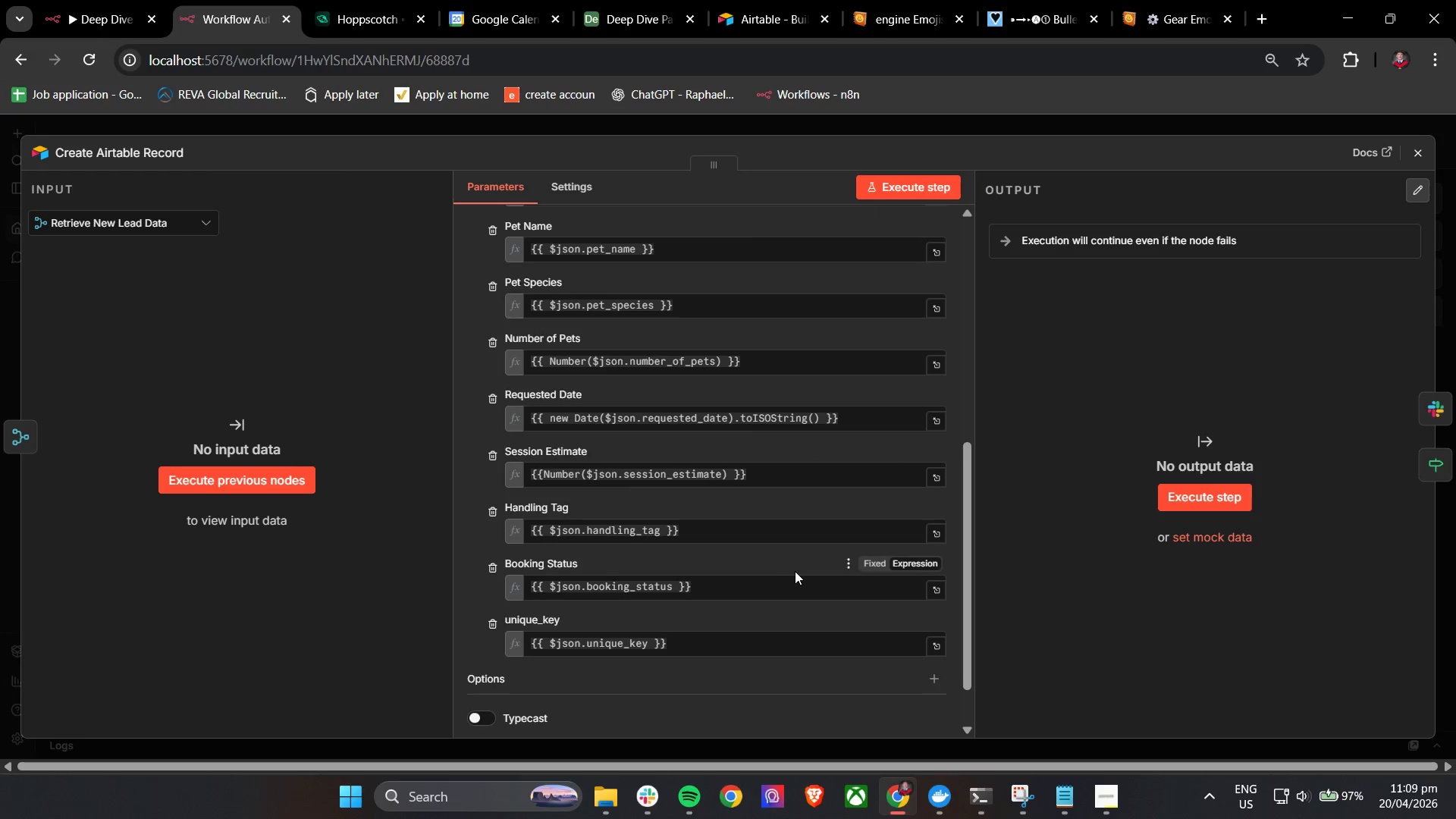 
scroll: coordinate [797, 570], scroll_direction: up, amount: 3.0
 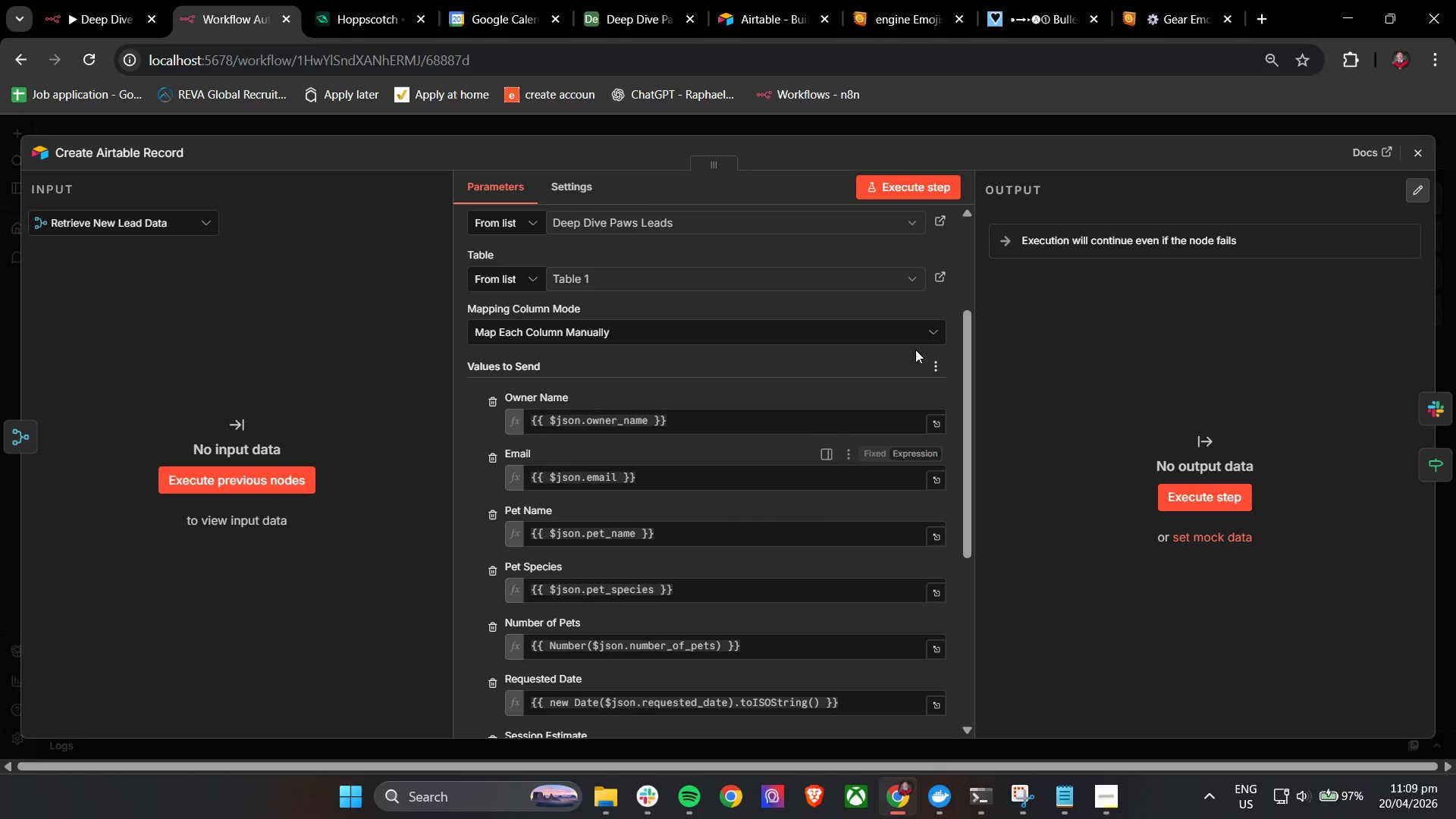 
left_click([934, 365])
 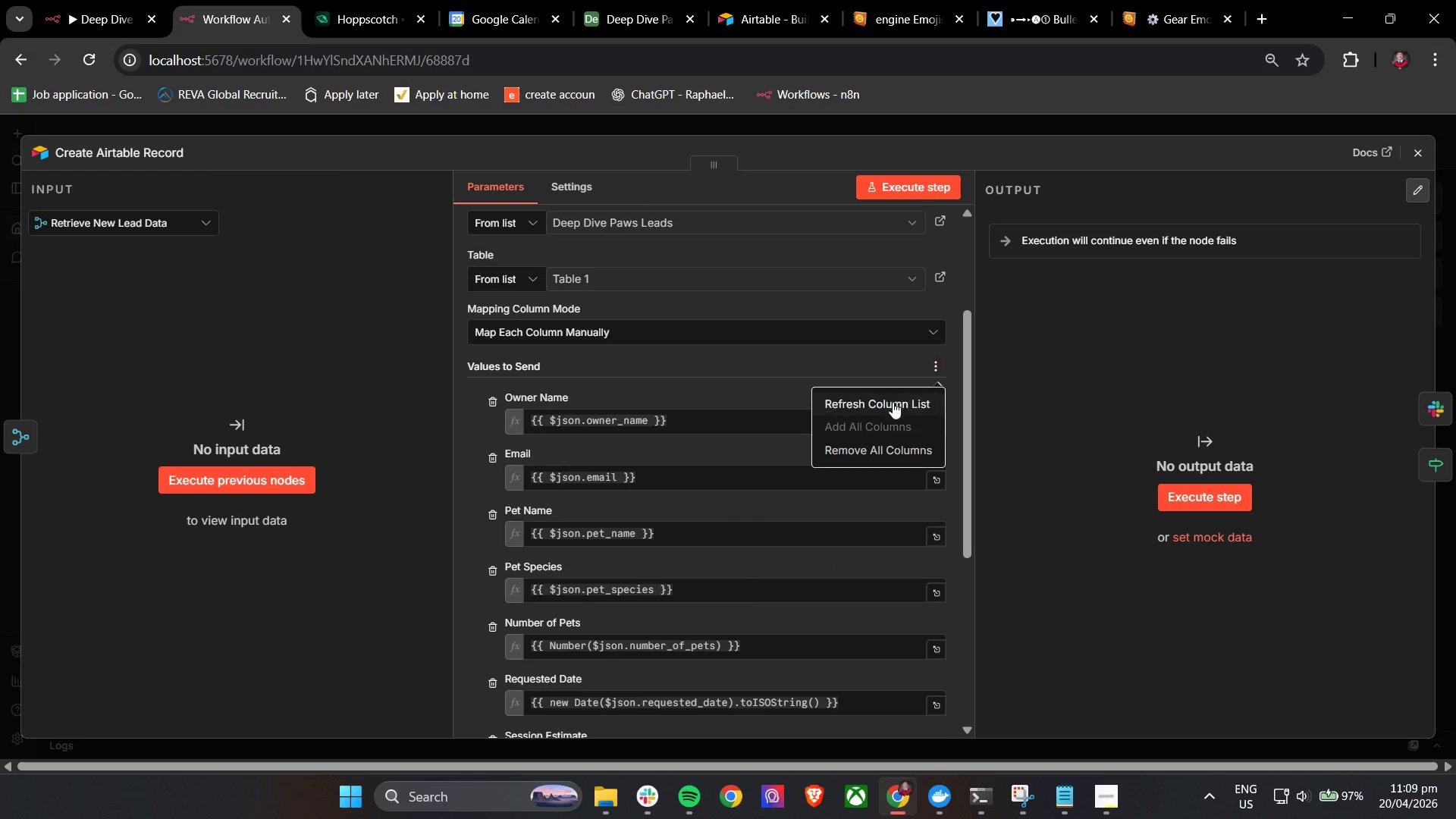 
left_click([891, 404])
 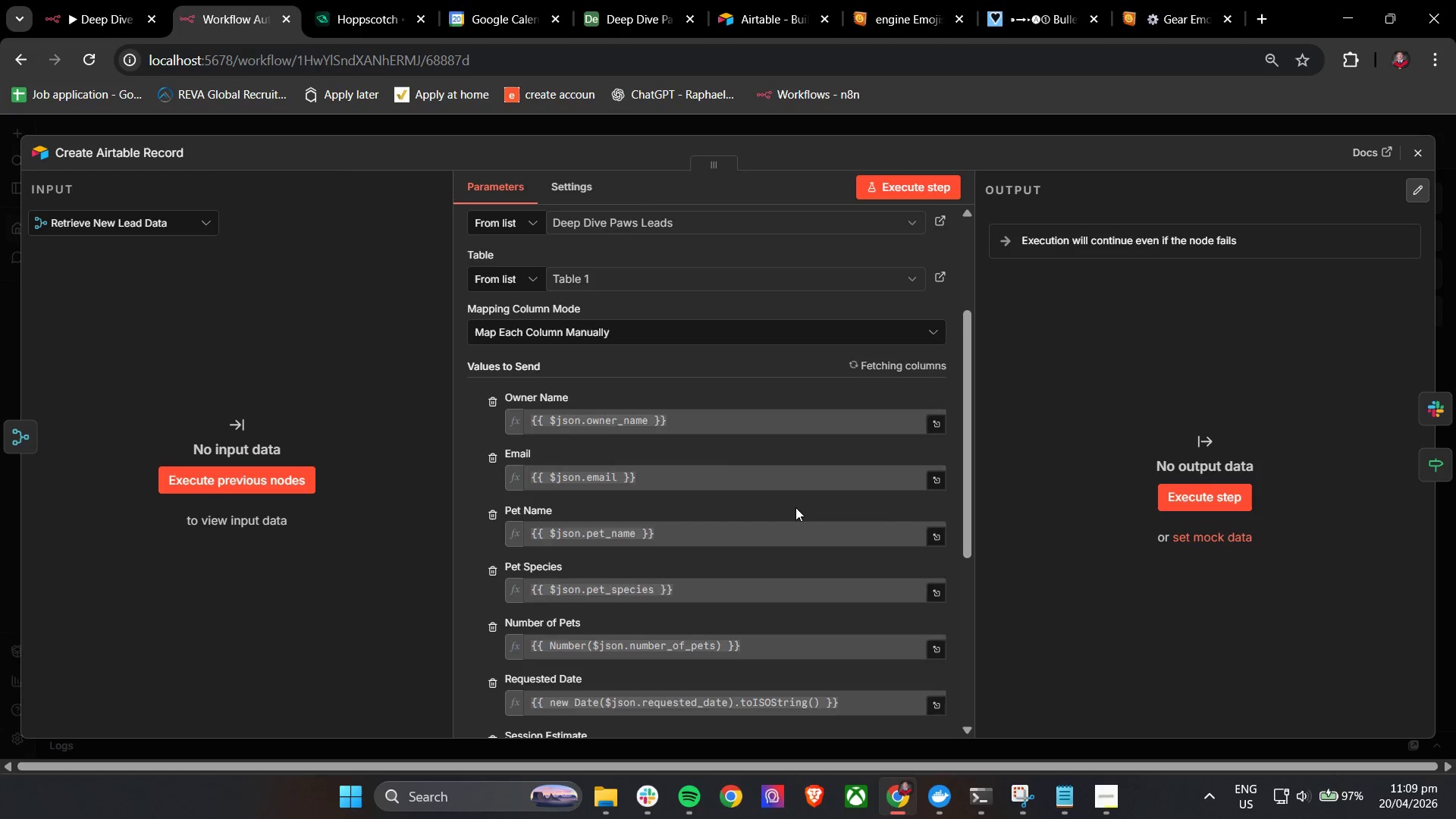 
scroll: coordinate [795, 507], scroll_direction: down, amount: 4.0
 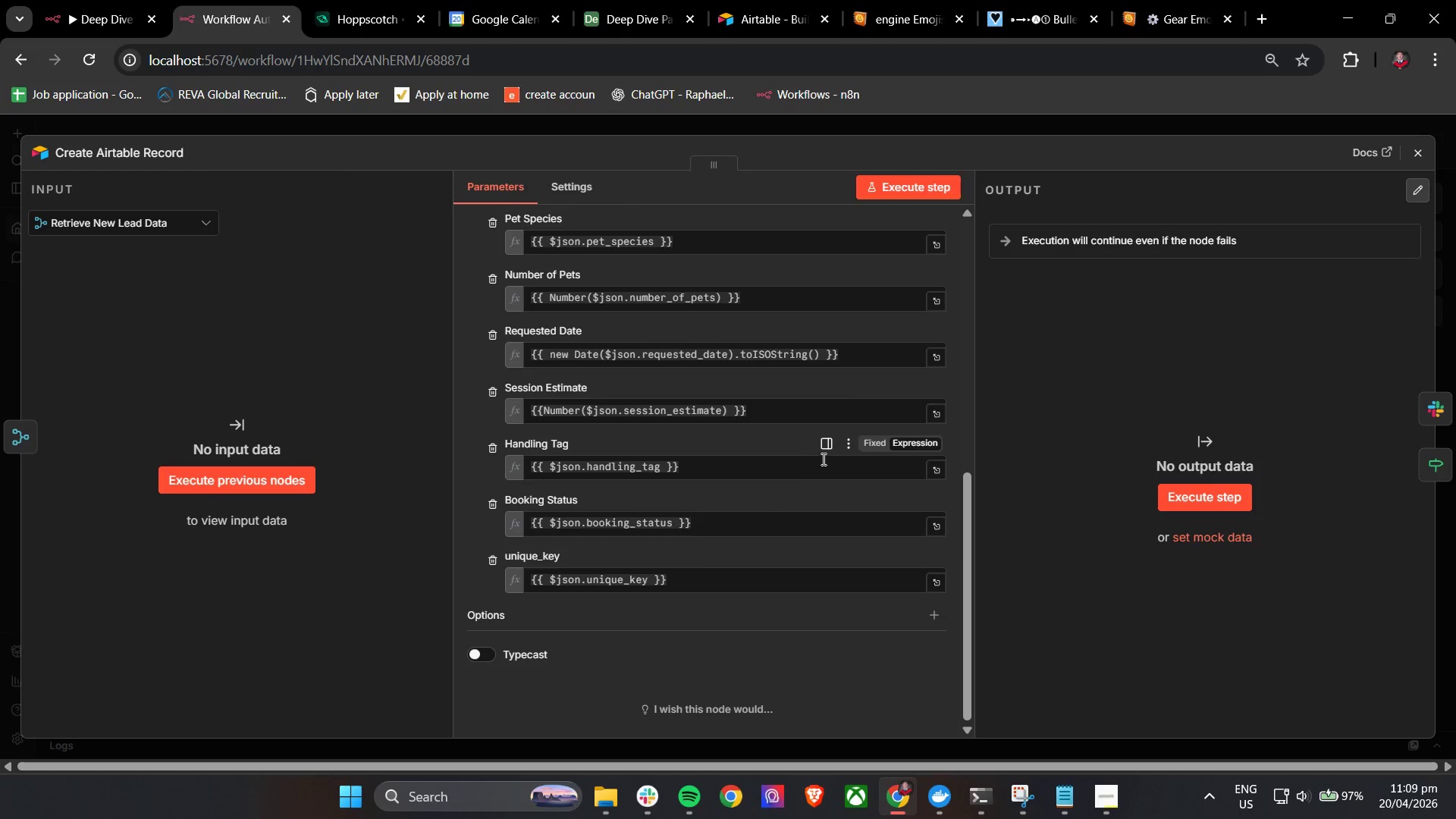 
left_click([725, 529])
 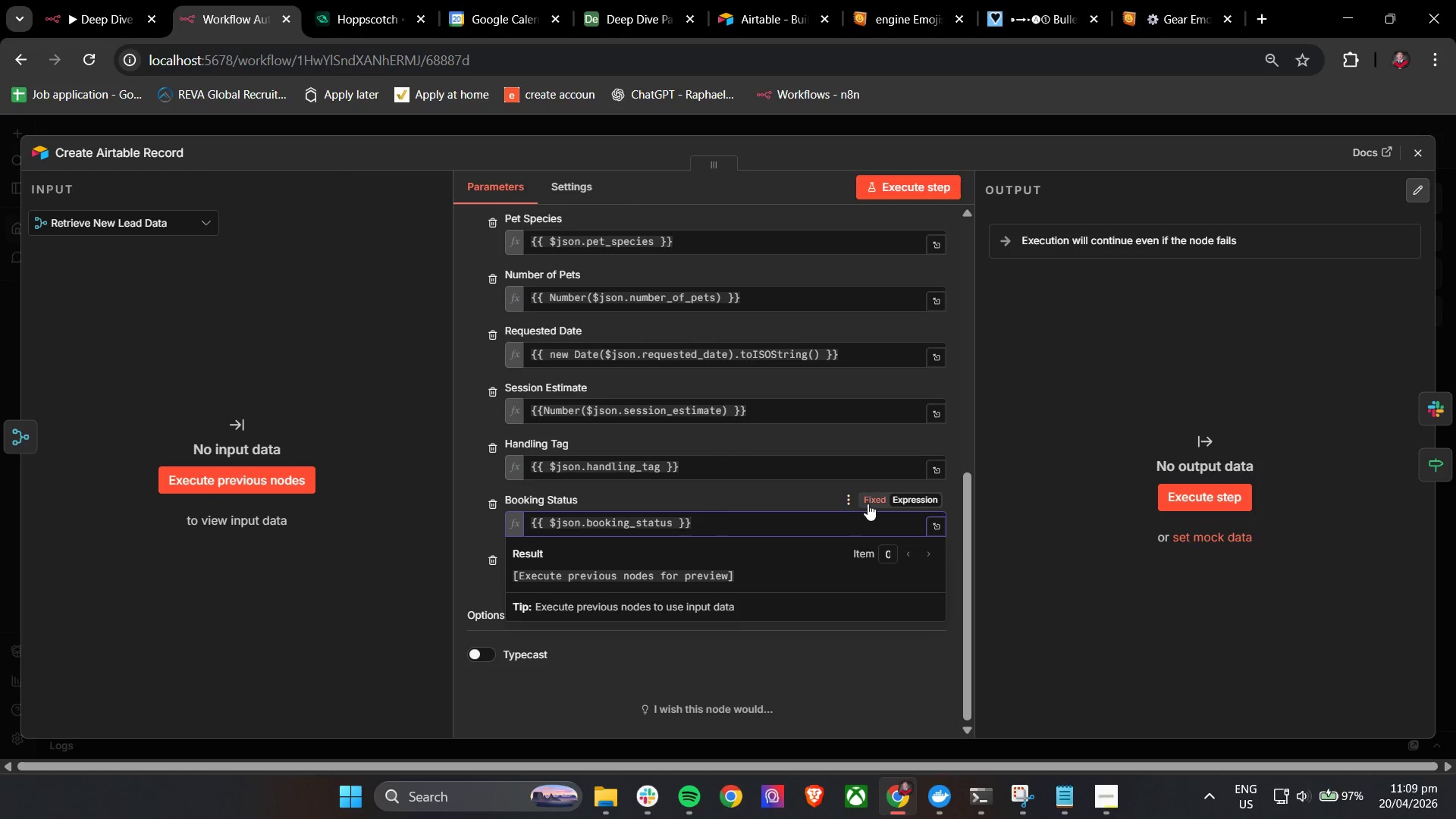 
left_click([886, 502])
 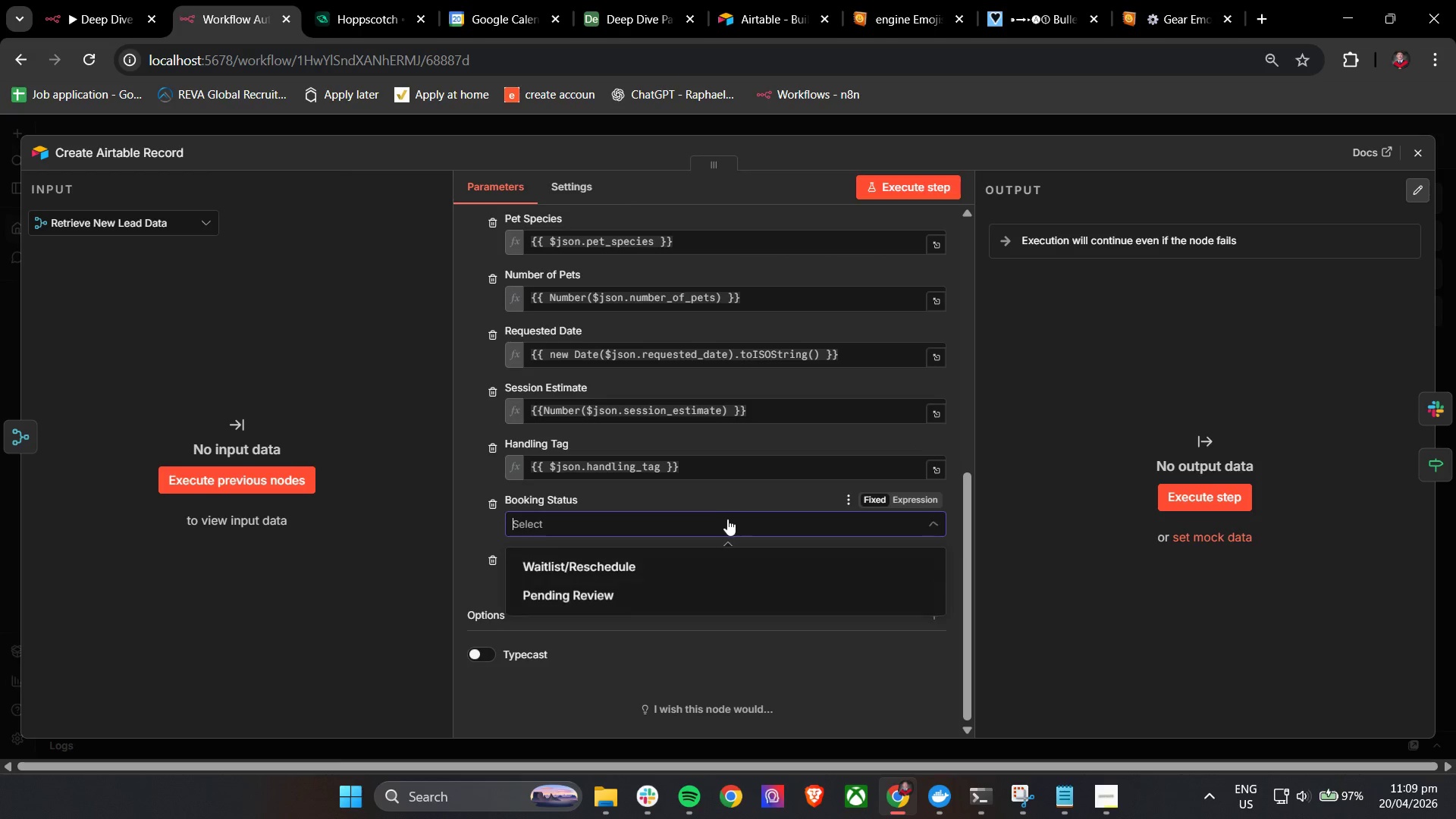 
left_click([725, 519])
 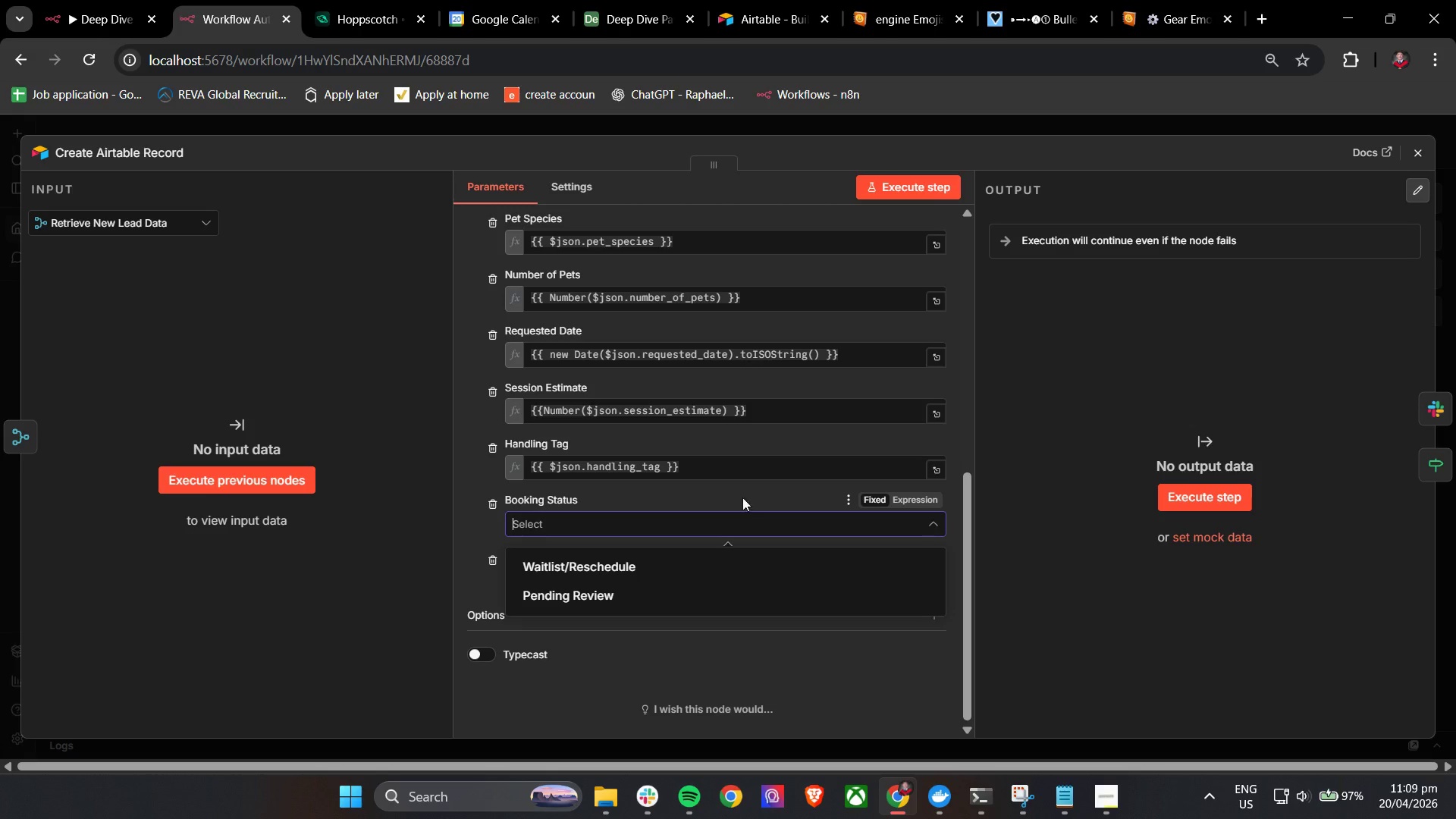 
left_click([748, 489])
 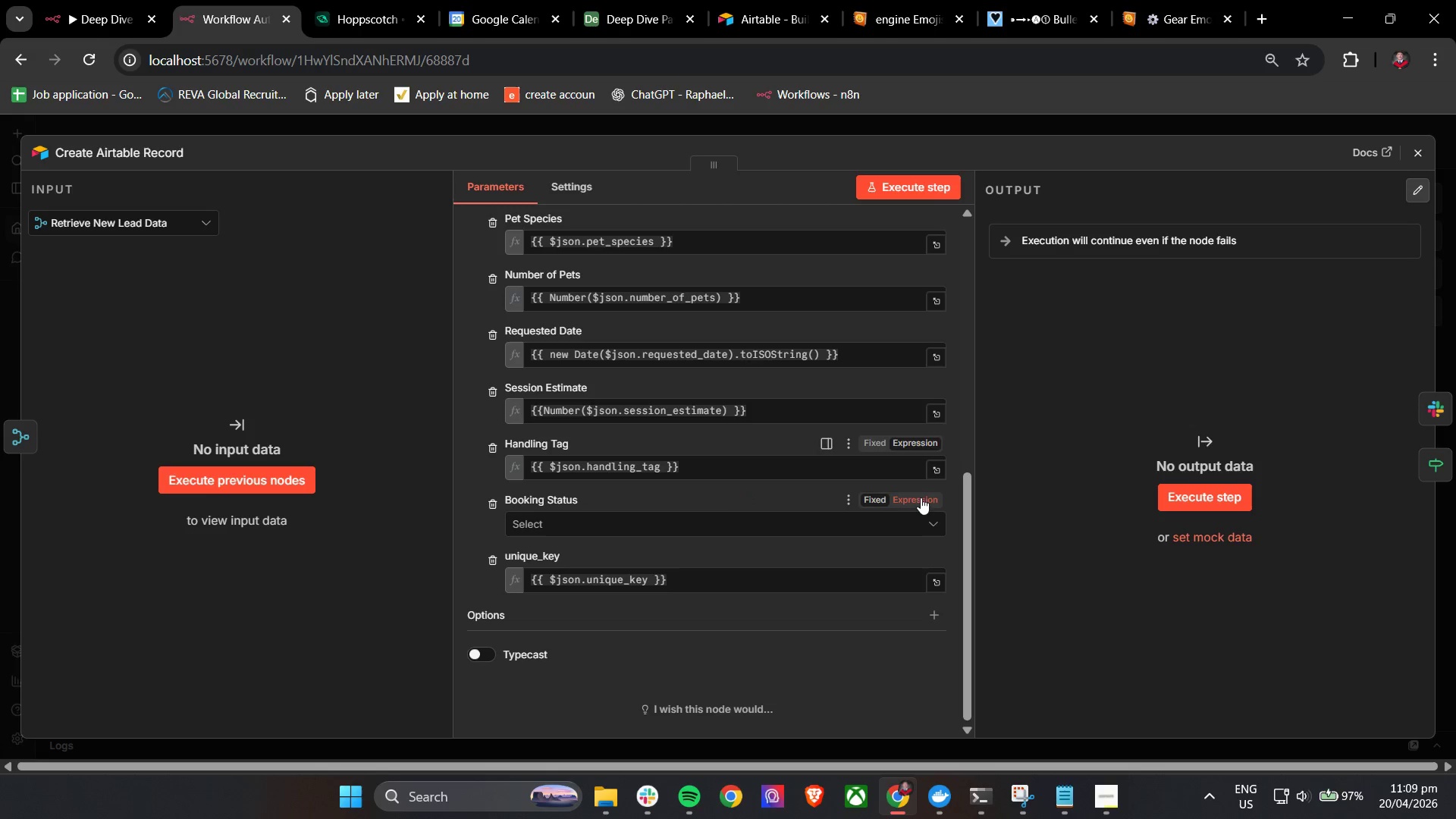 
left_click([926, 497])
 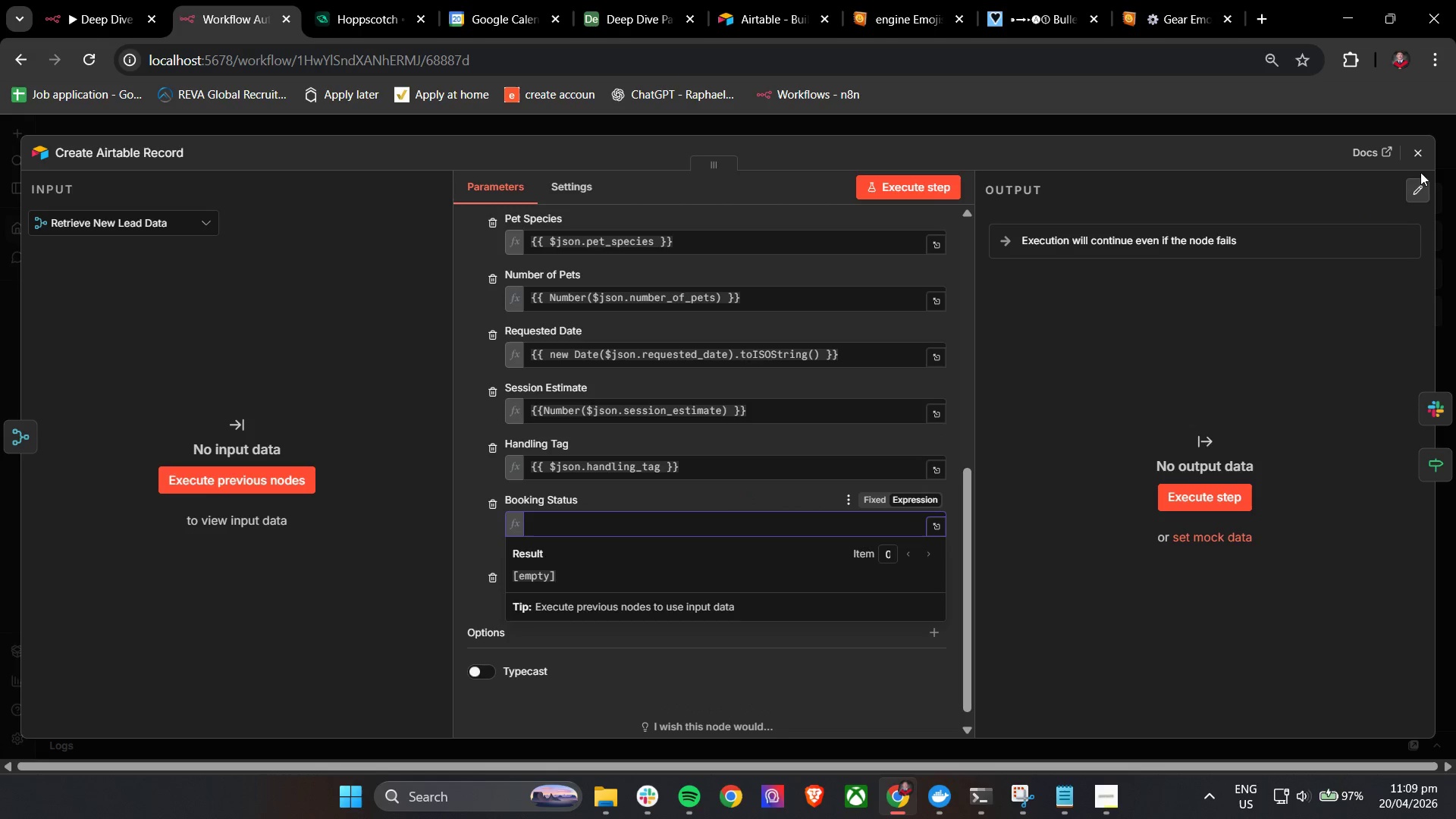 
left_click([1416, 150])
 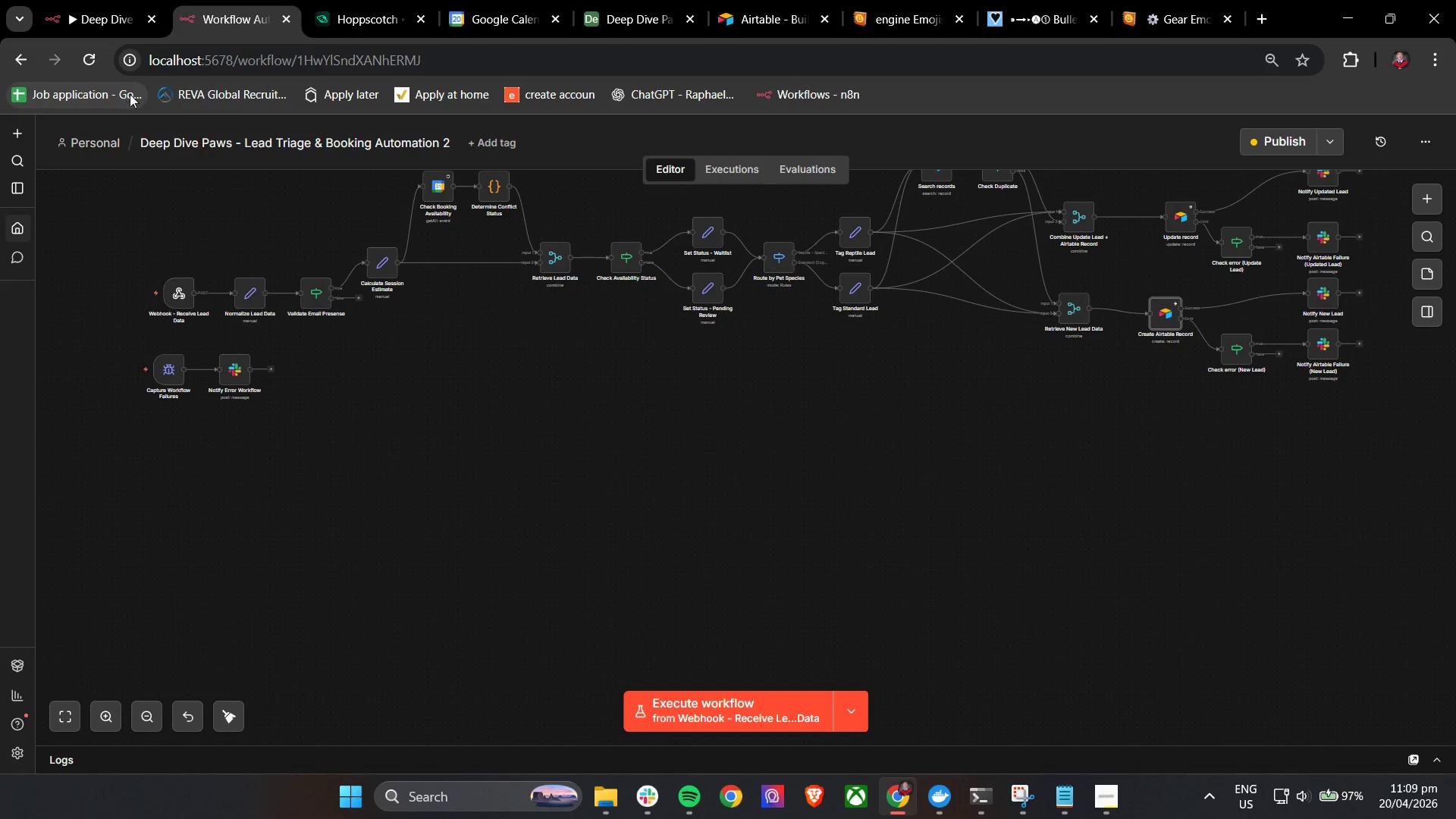 
left_click([91, 61])
 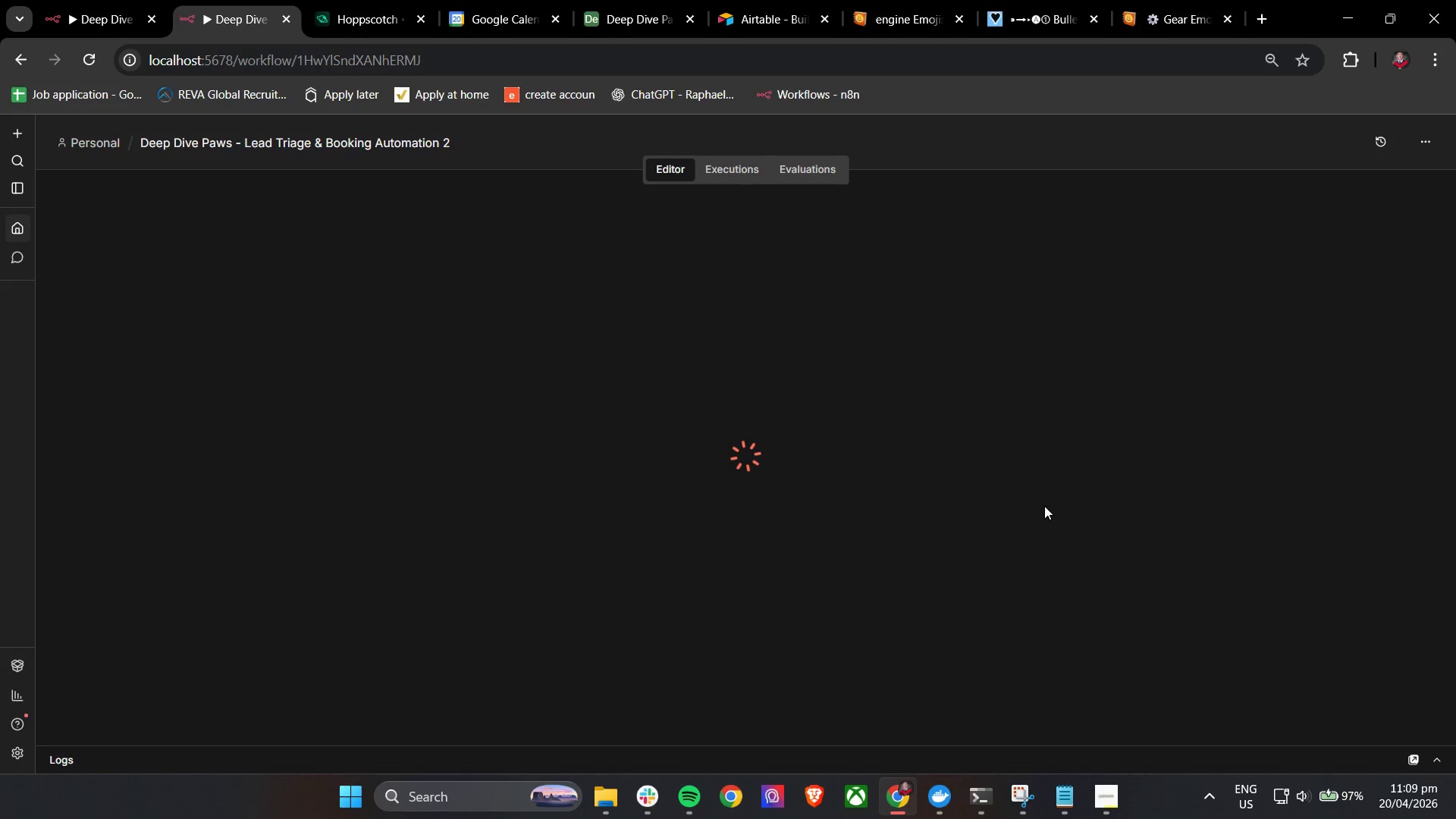 
double_click([1171, 506])
 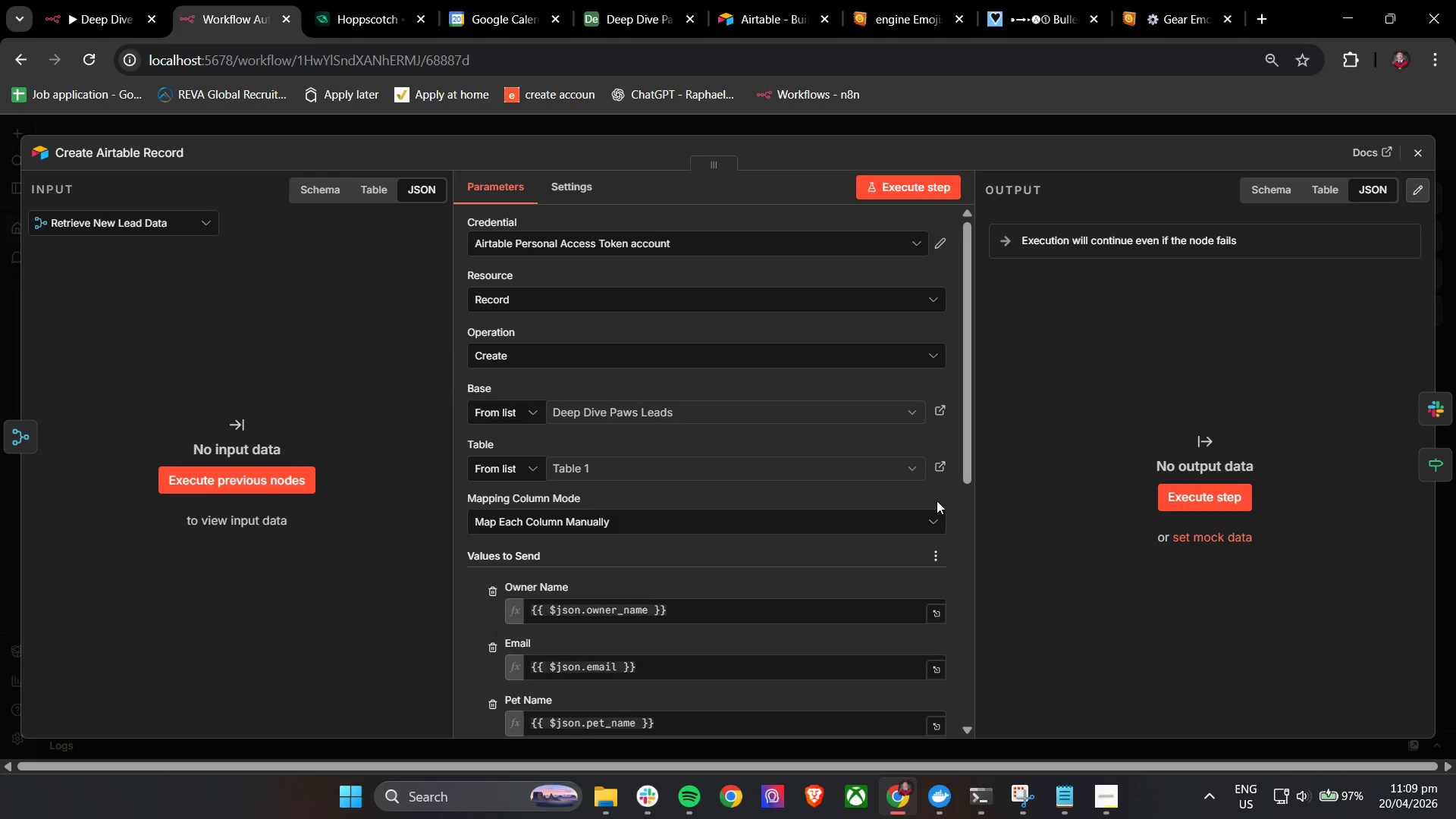 
scroll: coordinate [830, 516], scroll_direction: down, amount: 6.0
 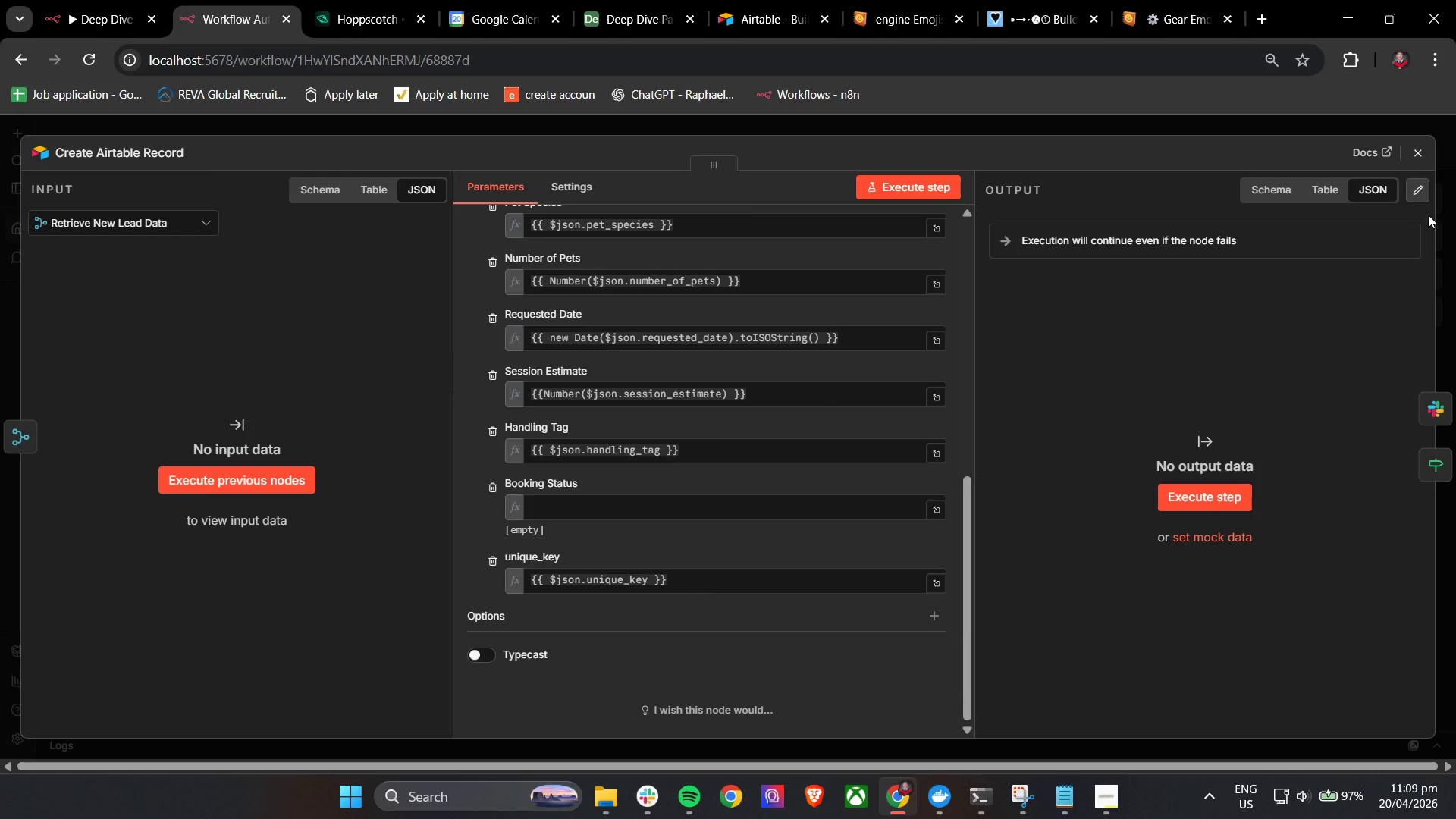 
left_click([1418, 152])
 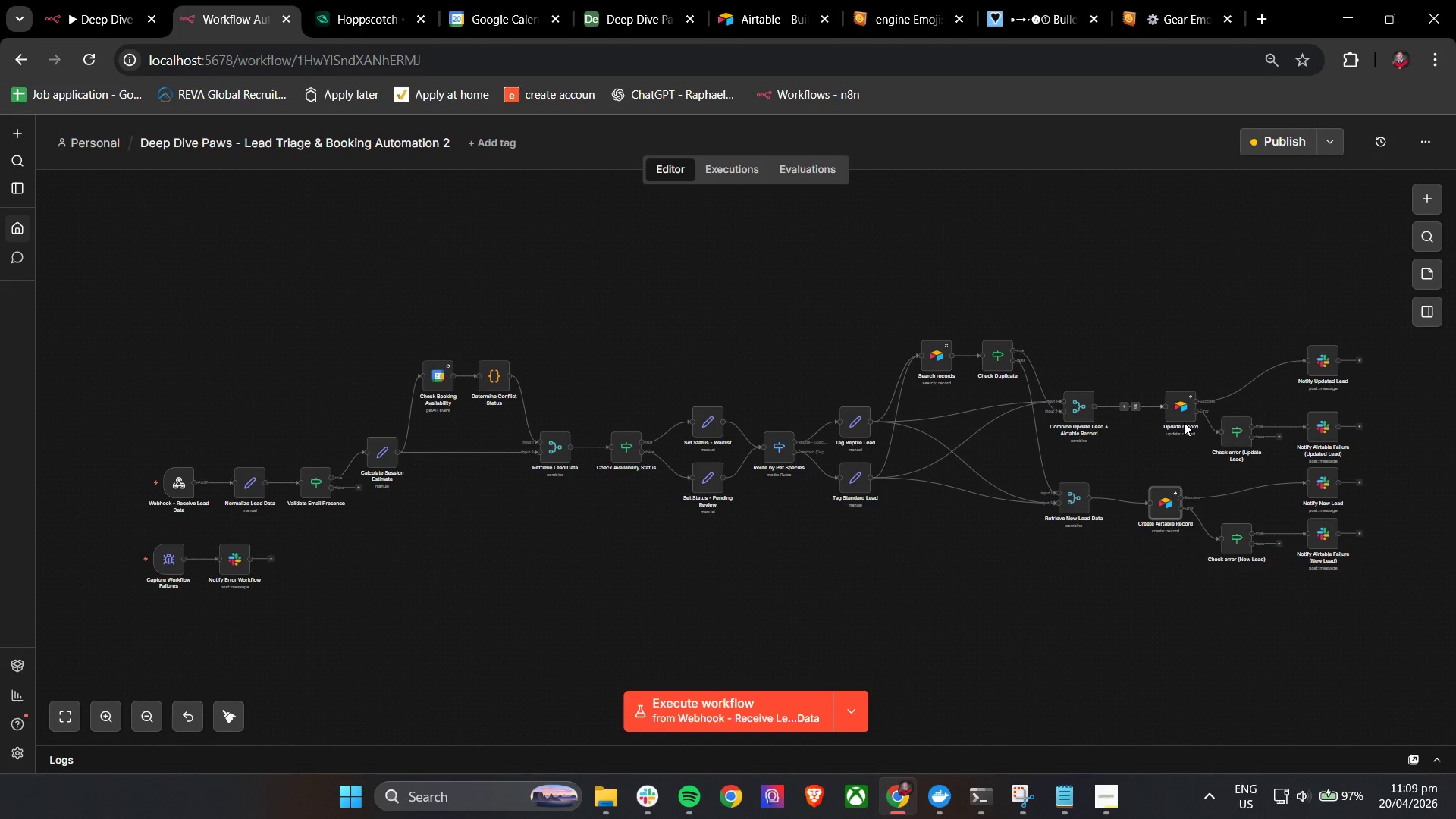 
double_click([1183, 410])
 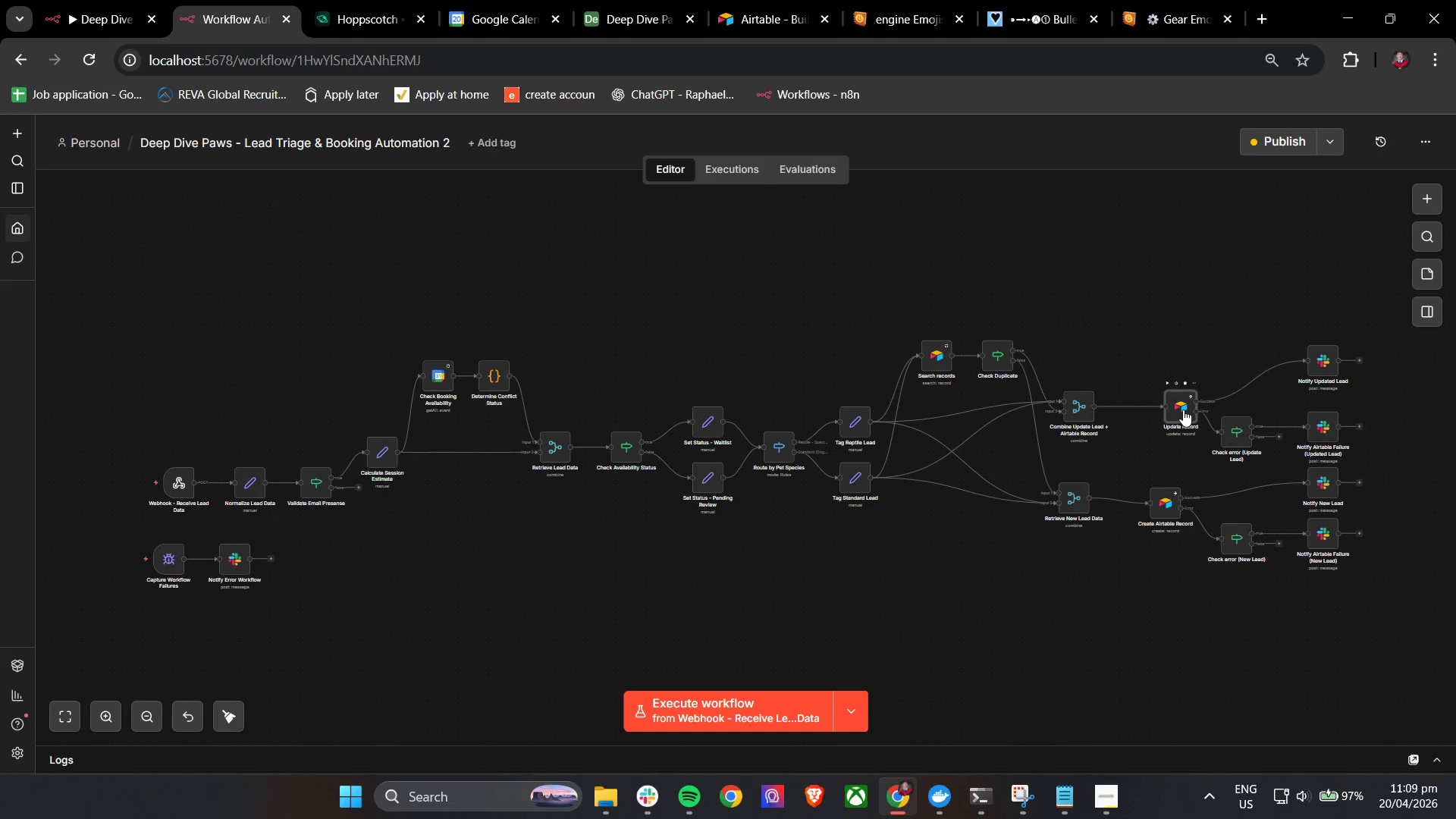 
triple_click([1183, 410])
 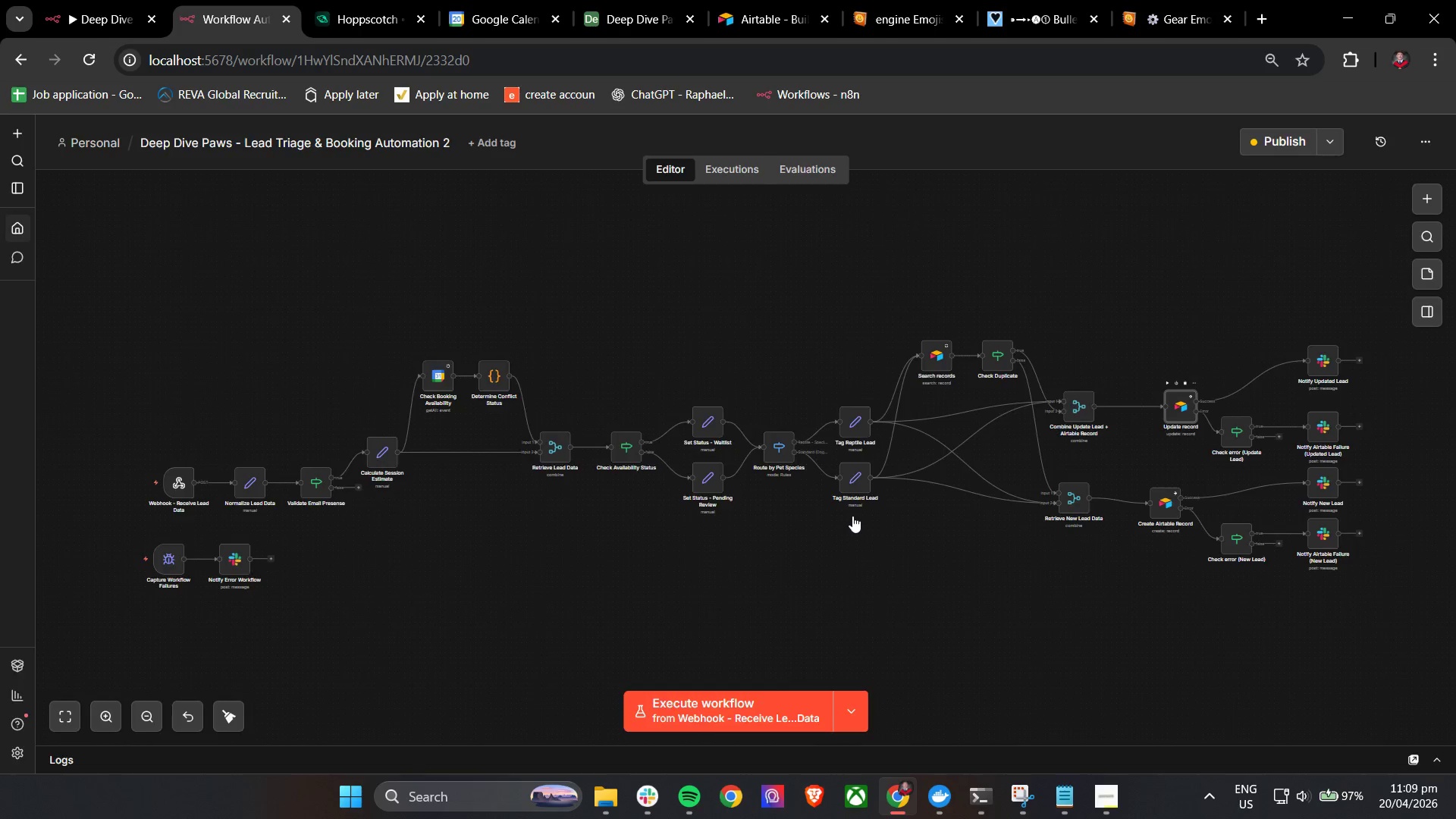 
scroll: coordinate [778, 538], scroll_direction: down, amount: 8.0
 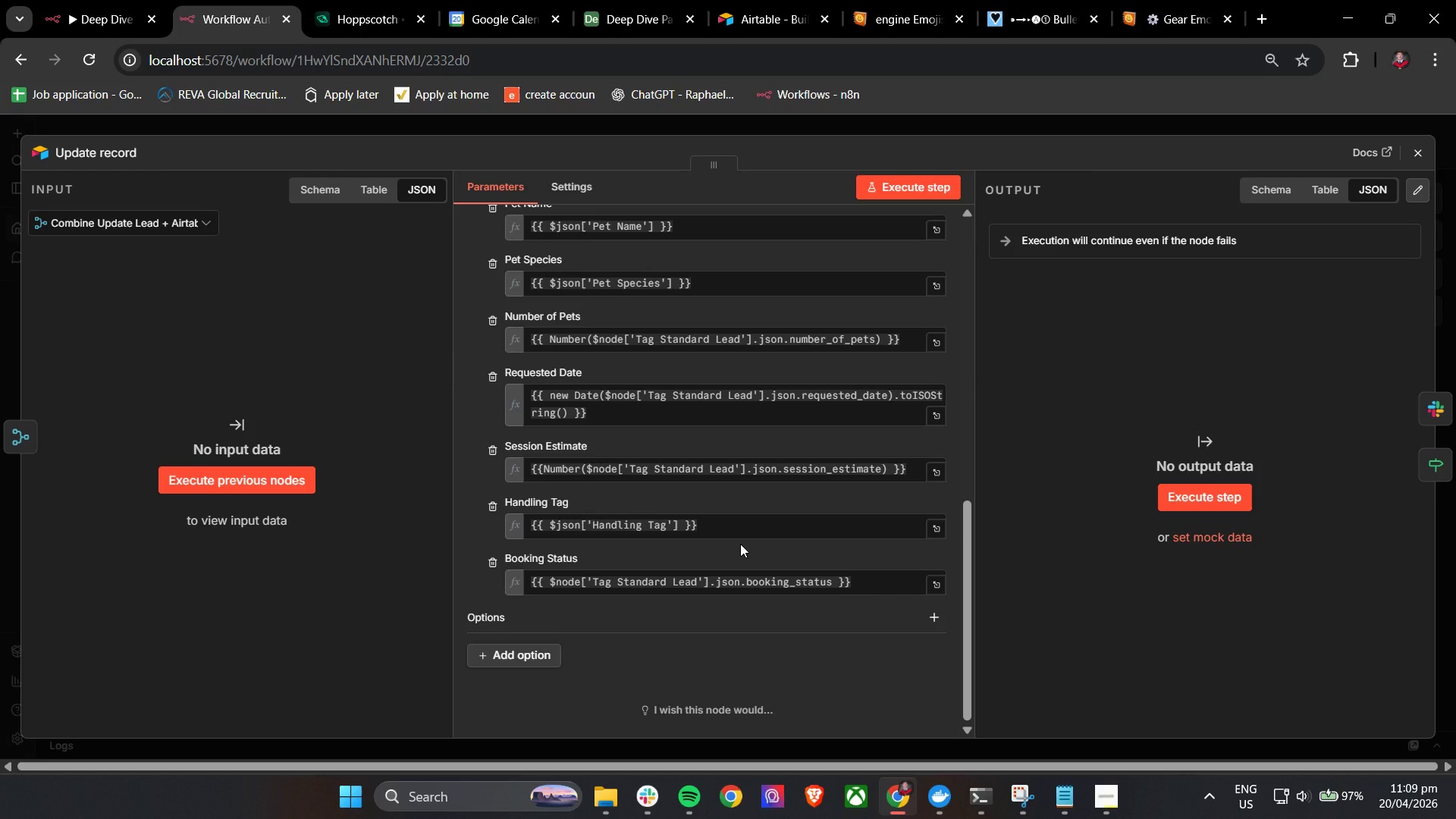 
wait(5.91)
 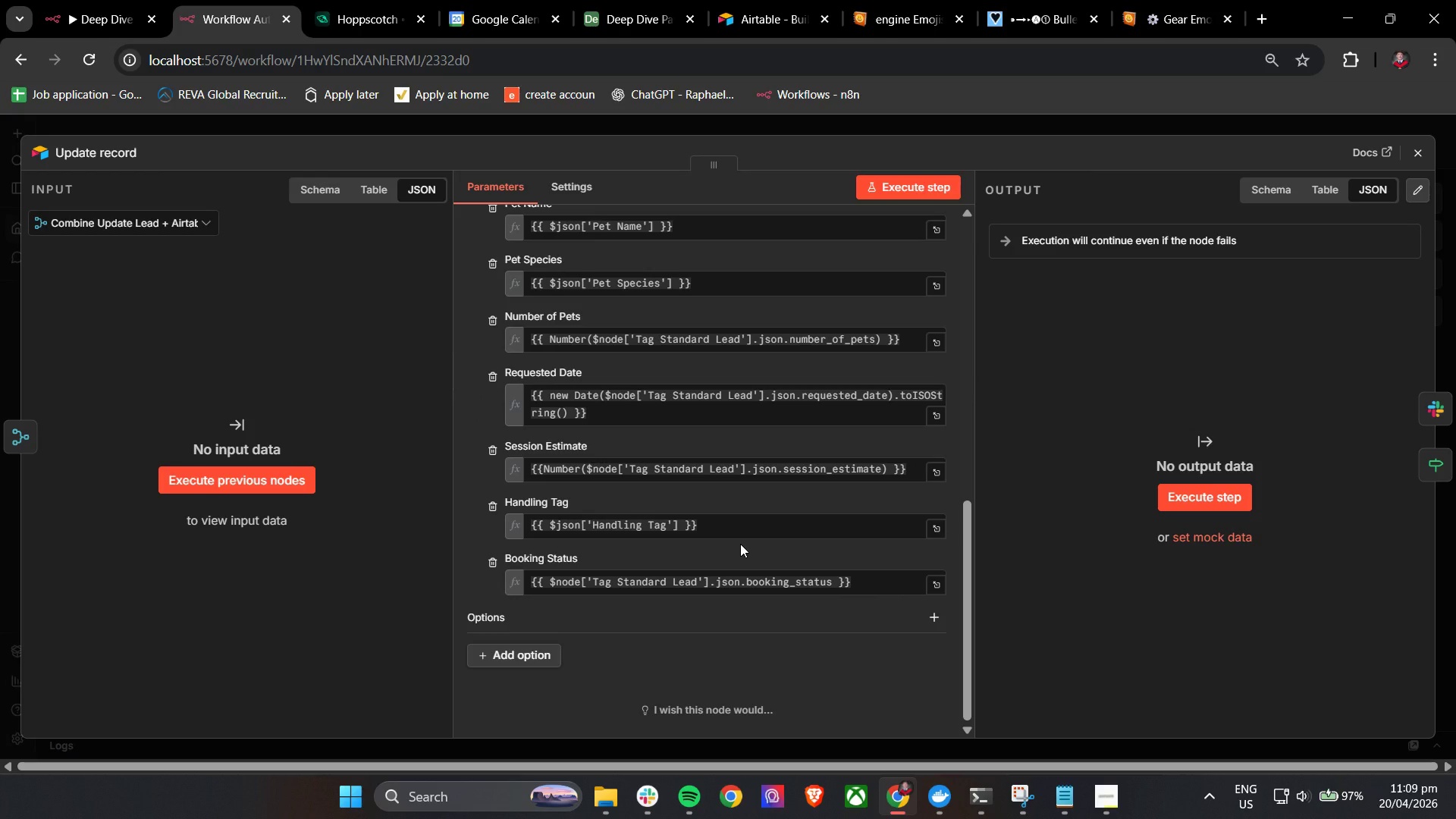 
scroll: coordinate [740, 544], scroll_direction: up, amount: 2.0
 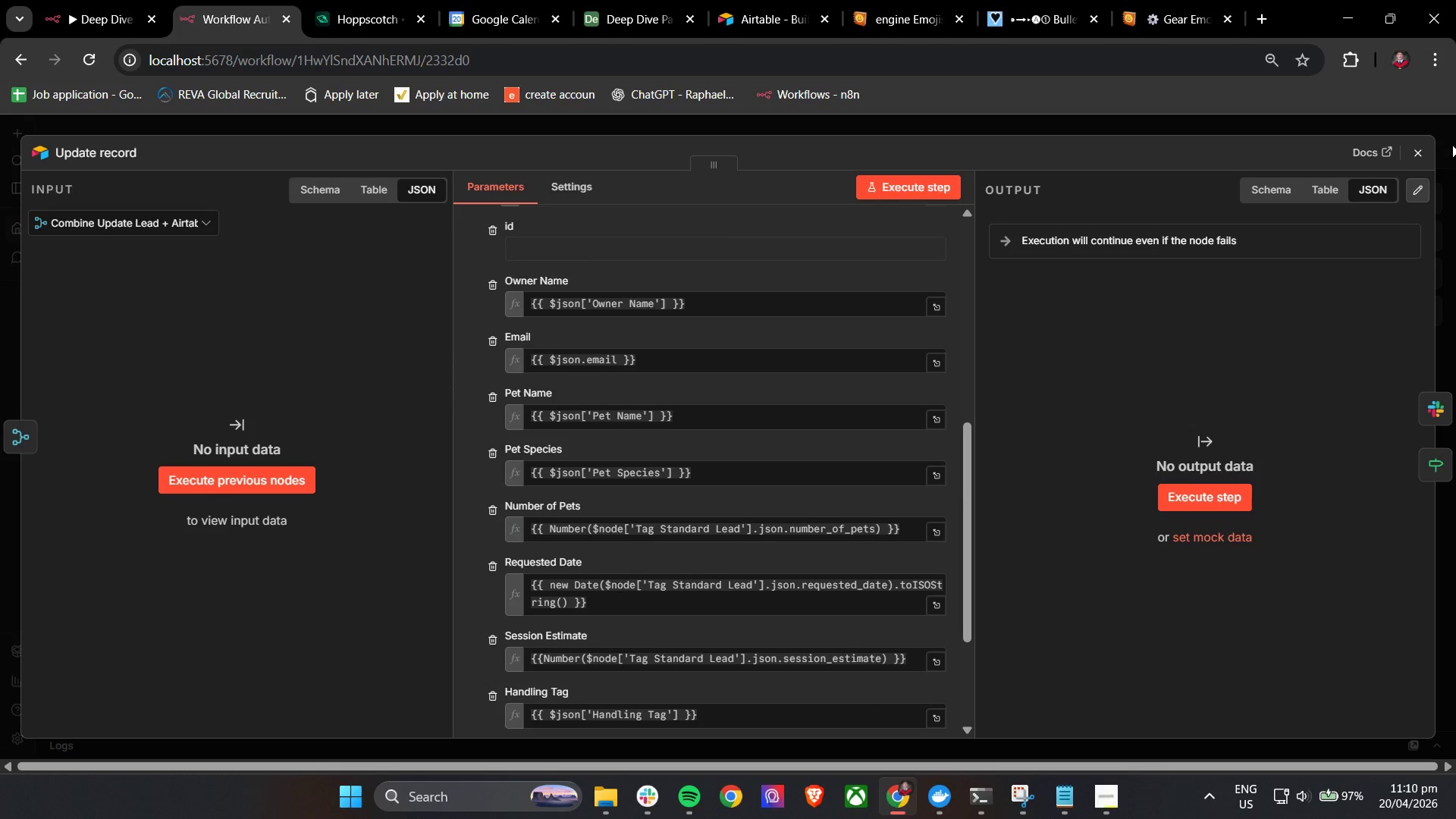 
left_click([1421, 148])
 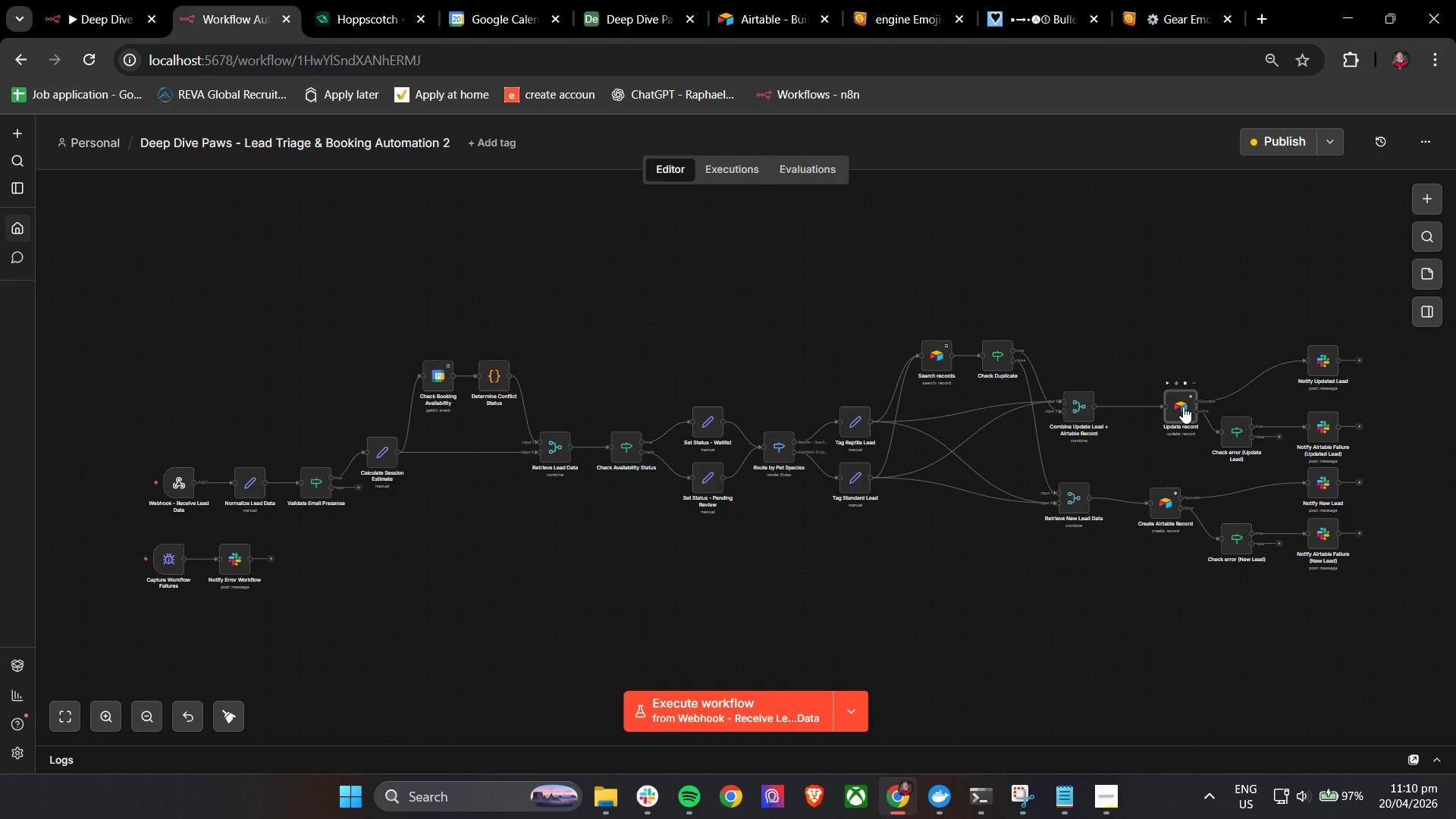 
double_click([1183, 406])
 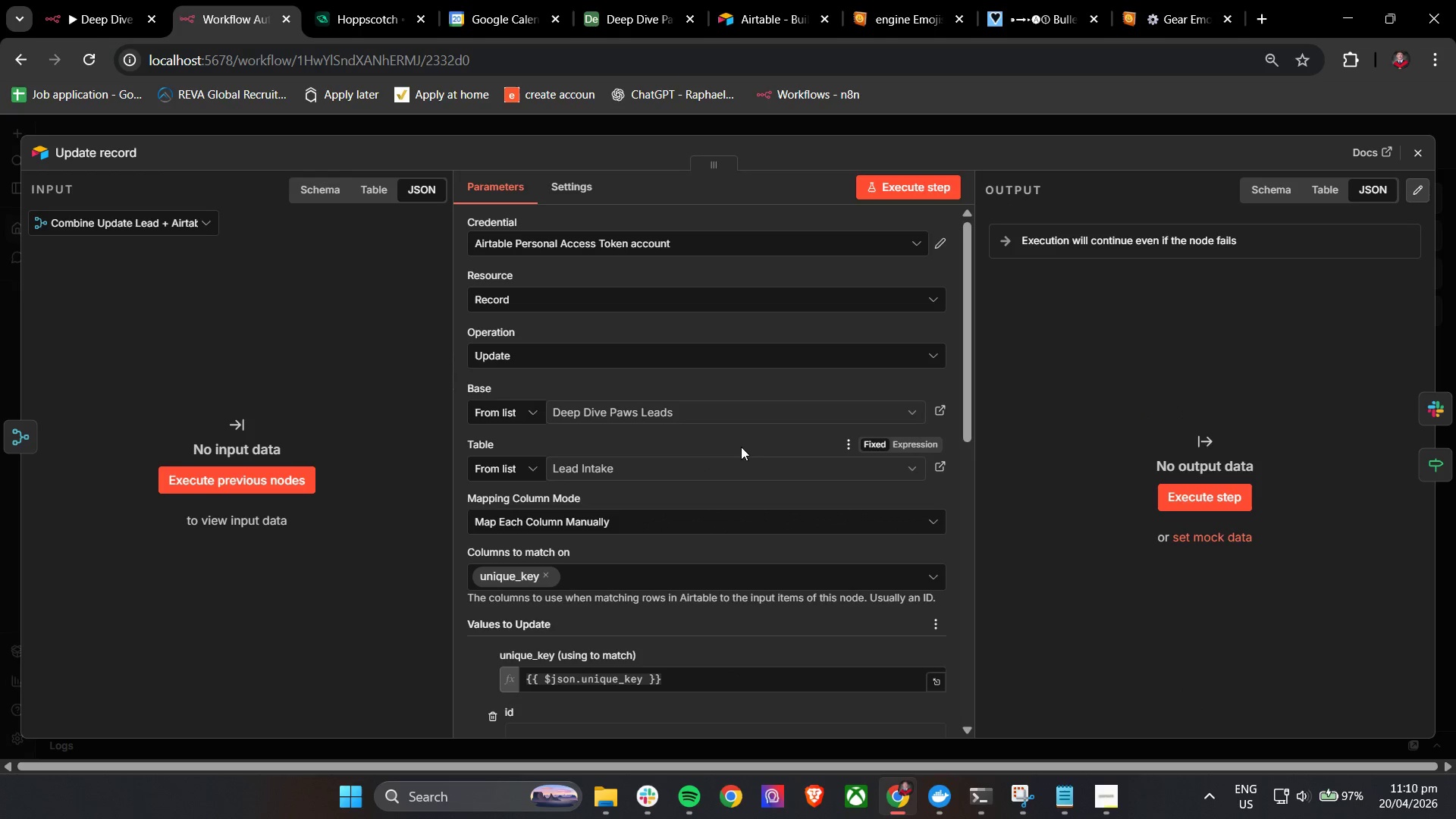 
scroll: coordinate [741, 446], scroll_direction: down, amount: 7.0
 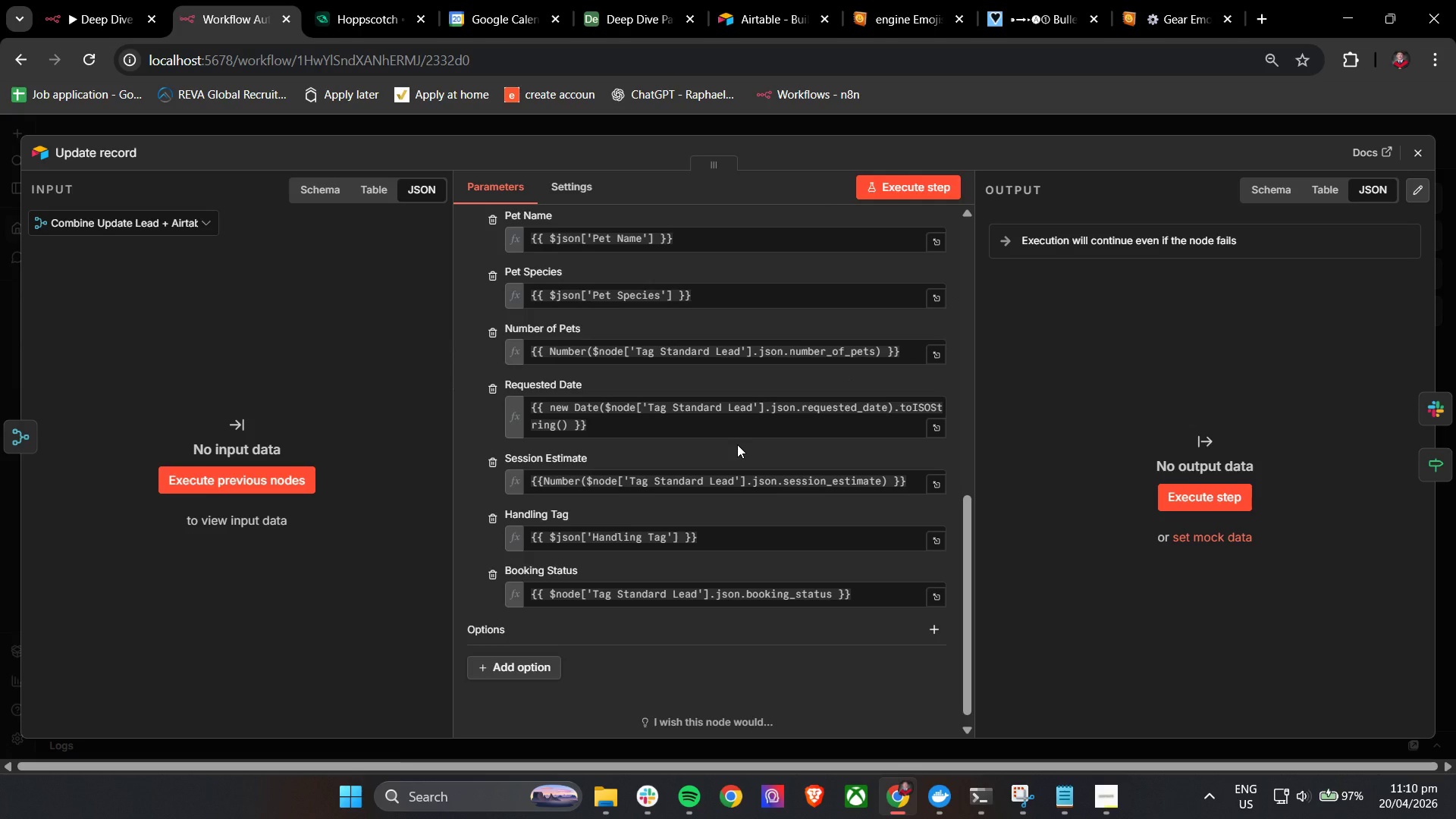 
scroll: coordinate [737, 444], scroll_direction: up, amount: 3.0
 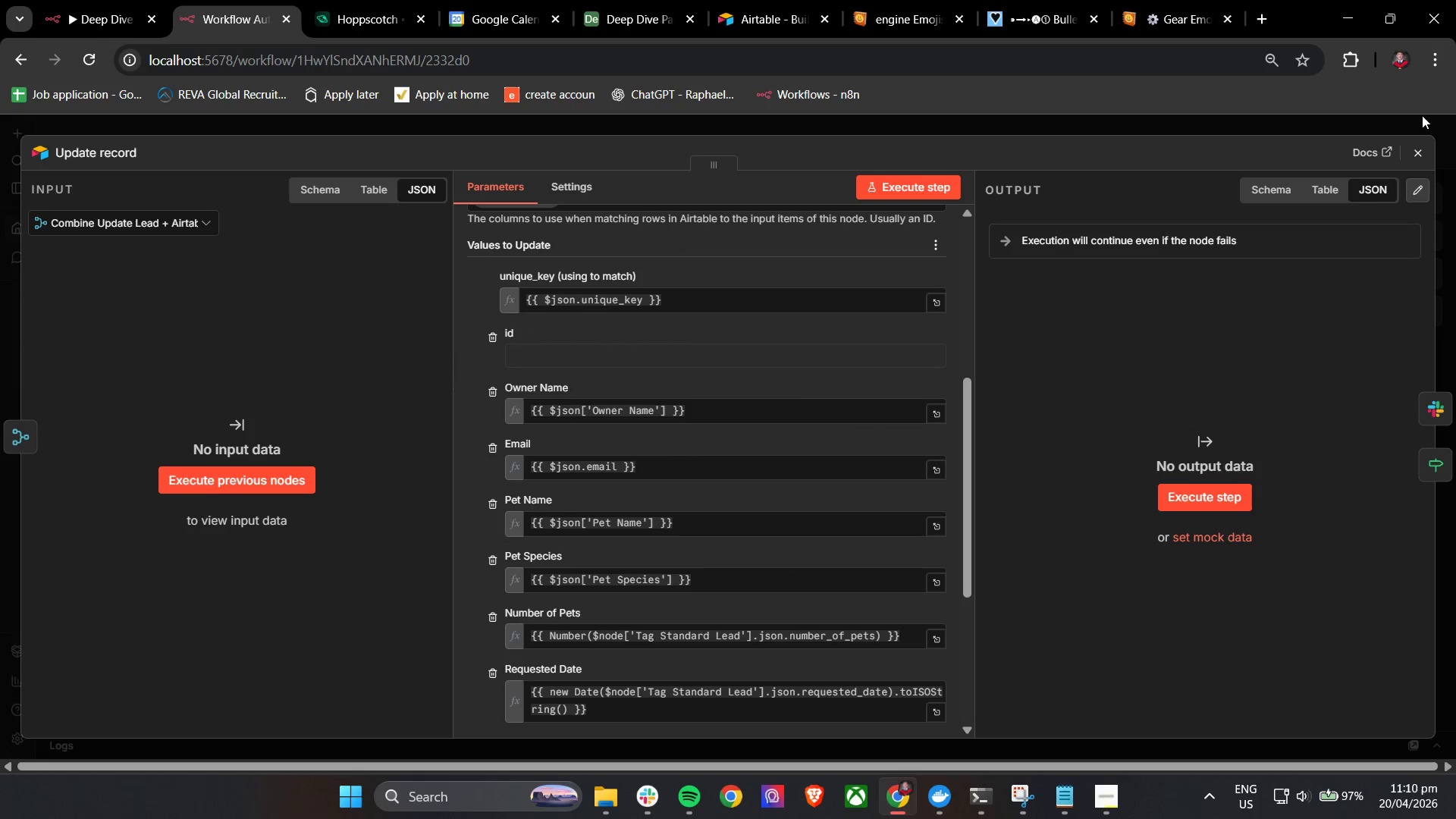 
left_click([1420, 147])
 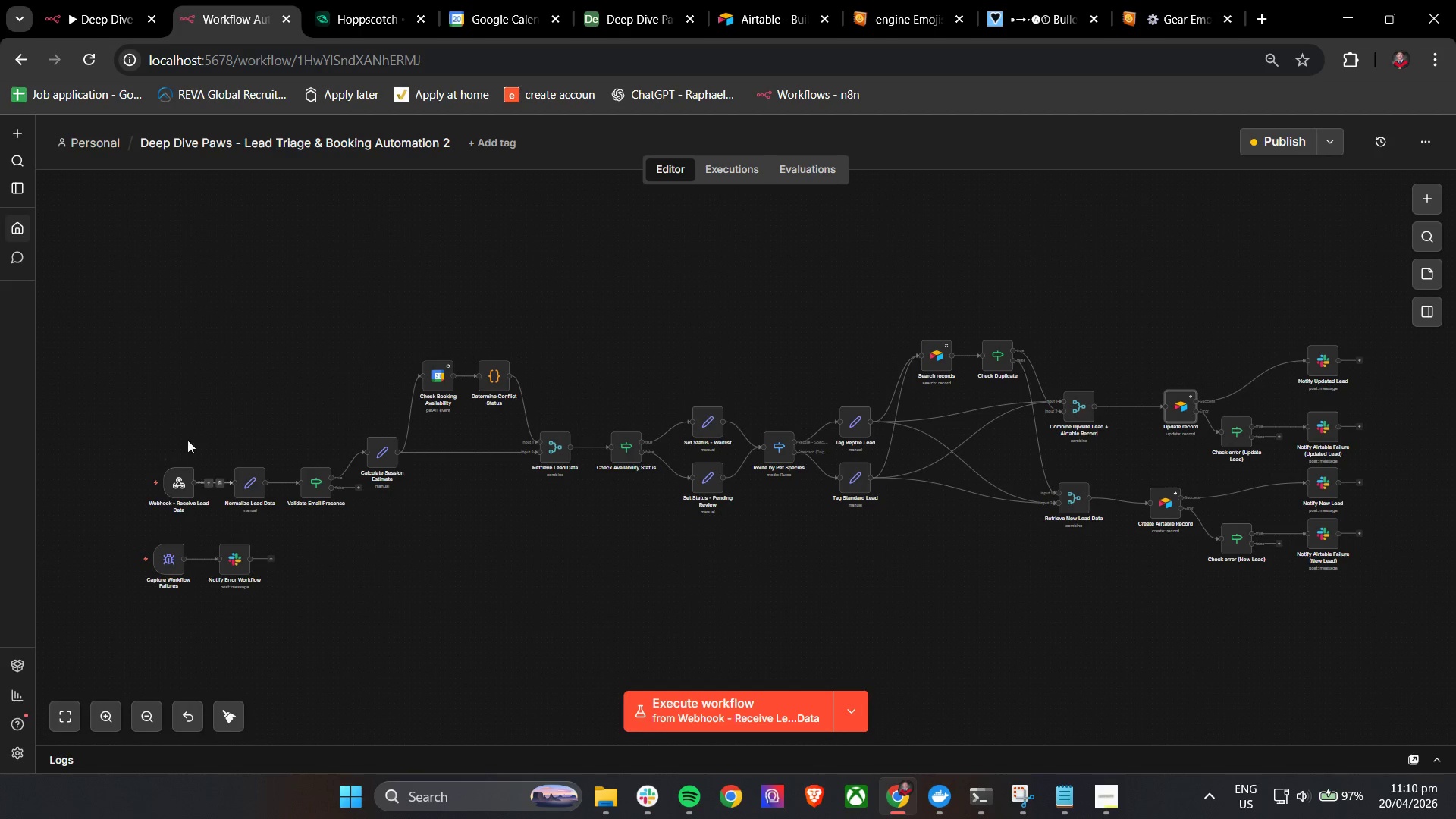 
wait(5.63)
 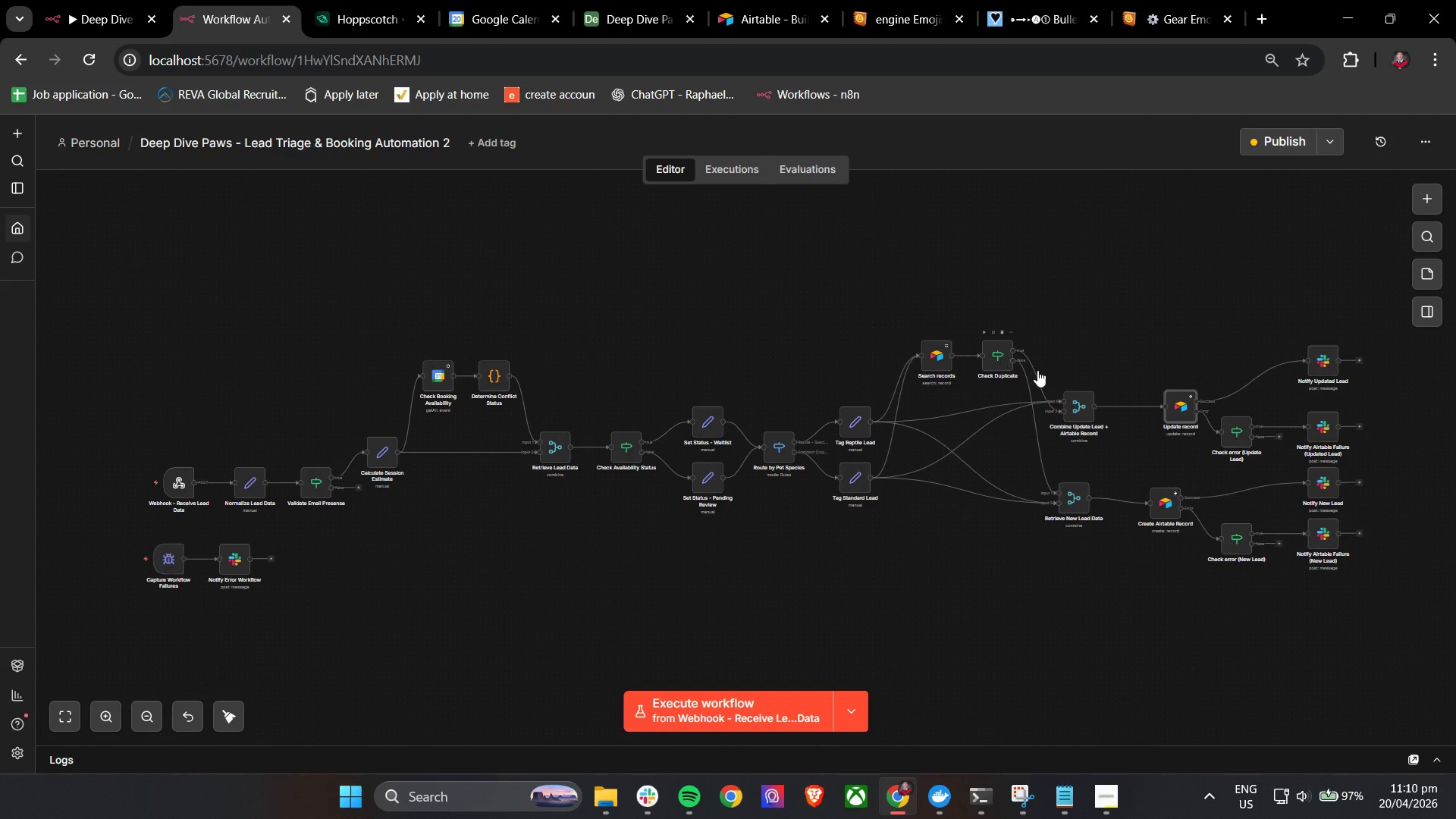 
mouse_move([1067, 397])
 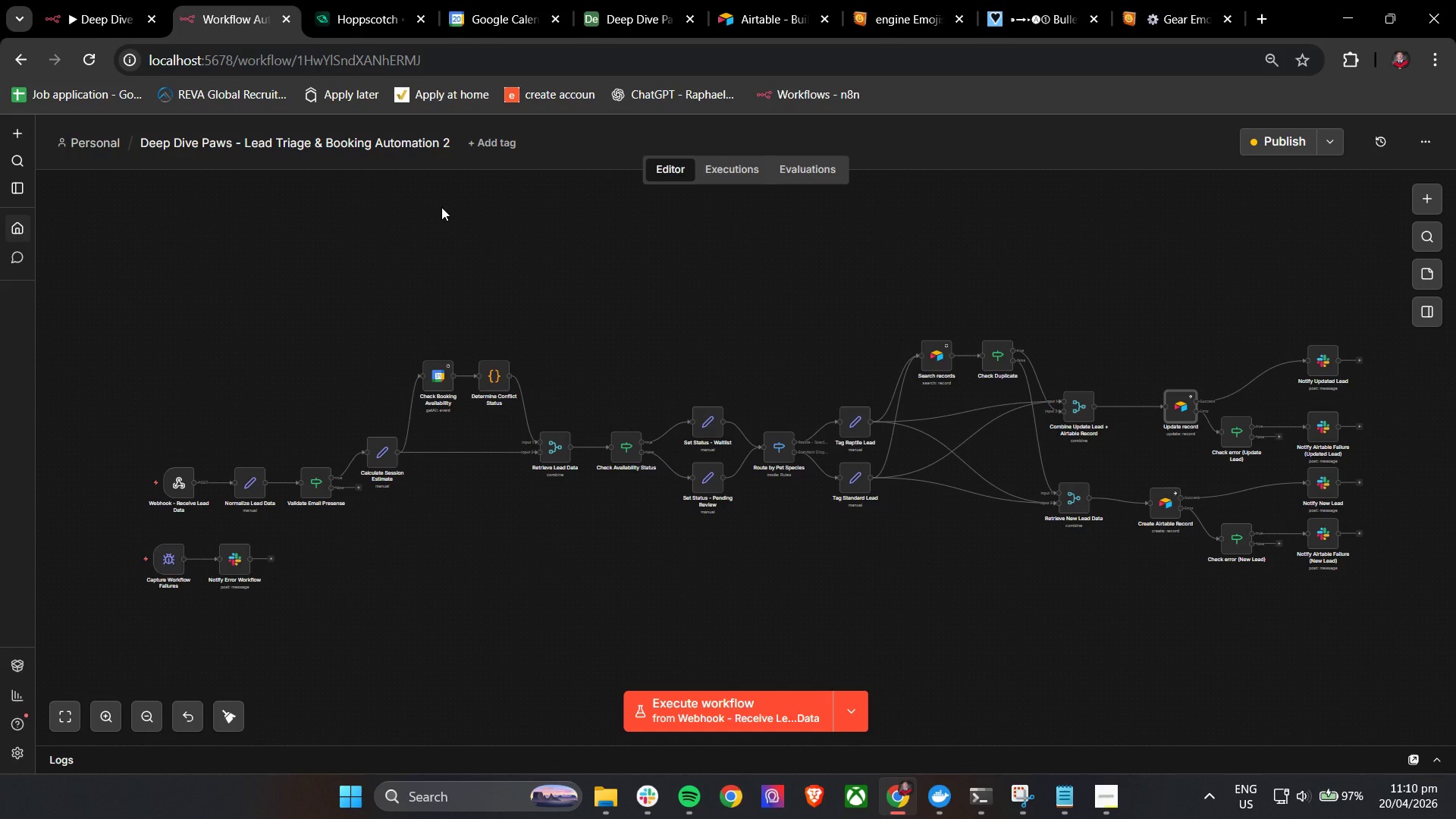 
wait(8.45)
 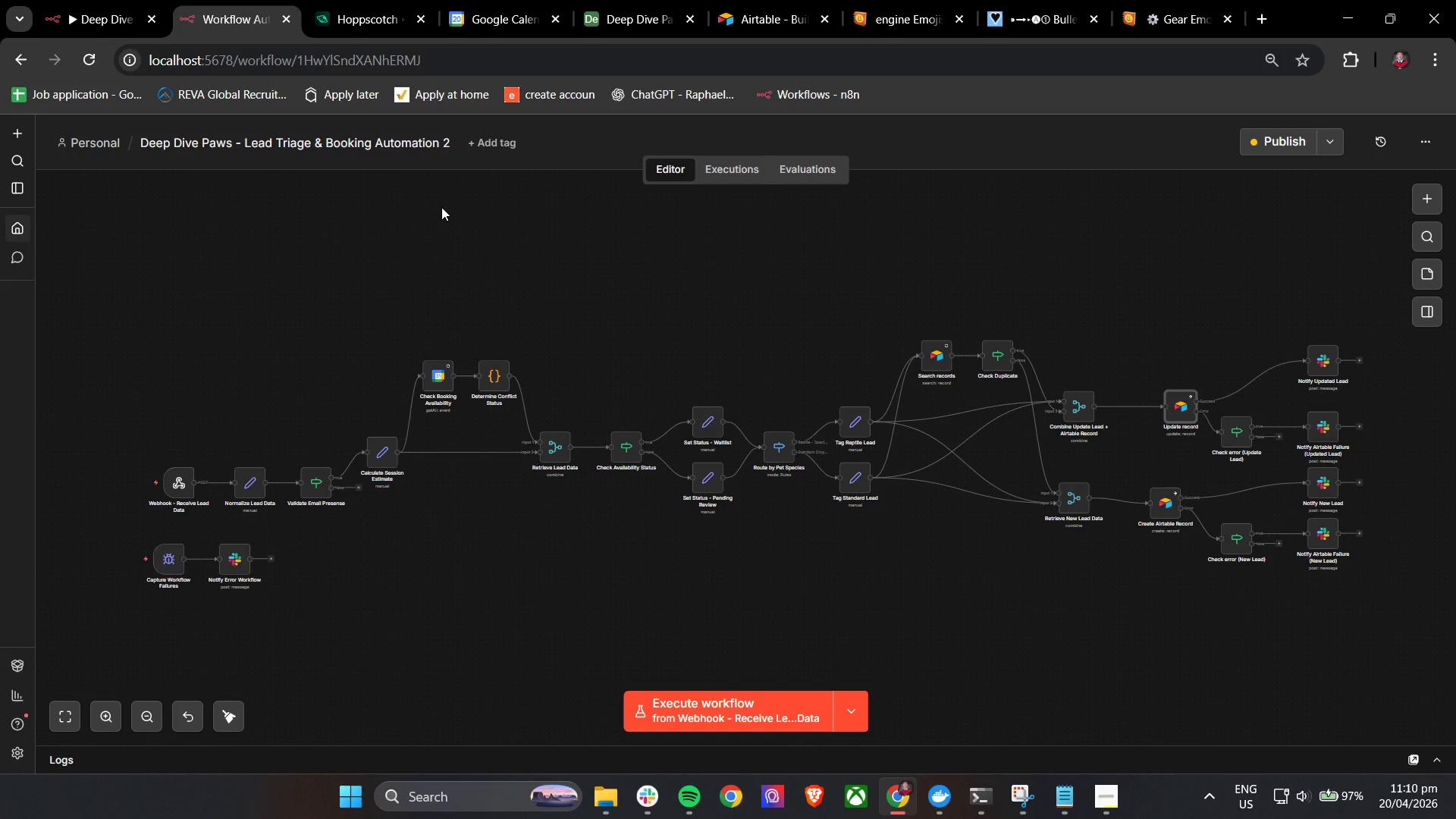 
left_click([507, 0])
 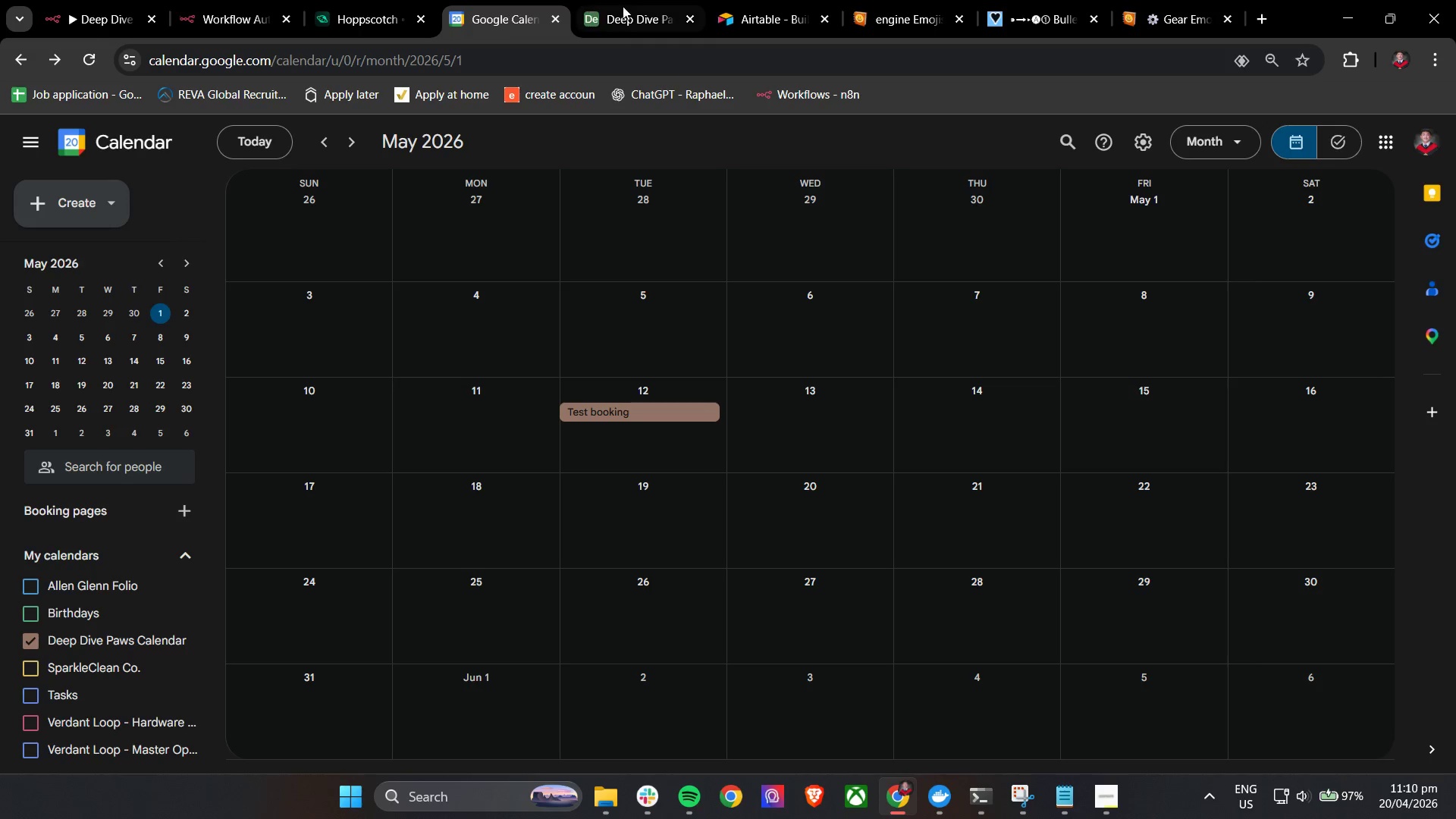 
left_click([756, 0])
 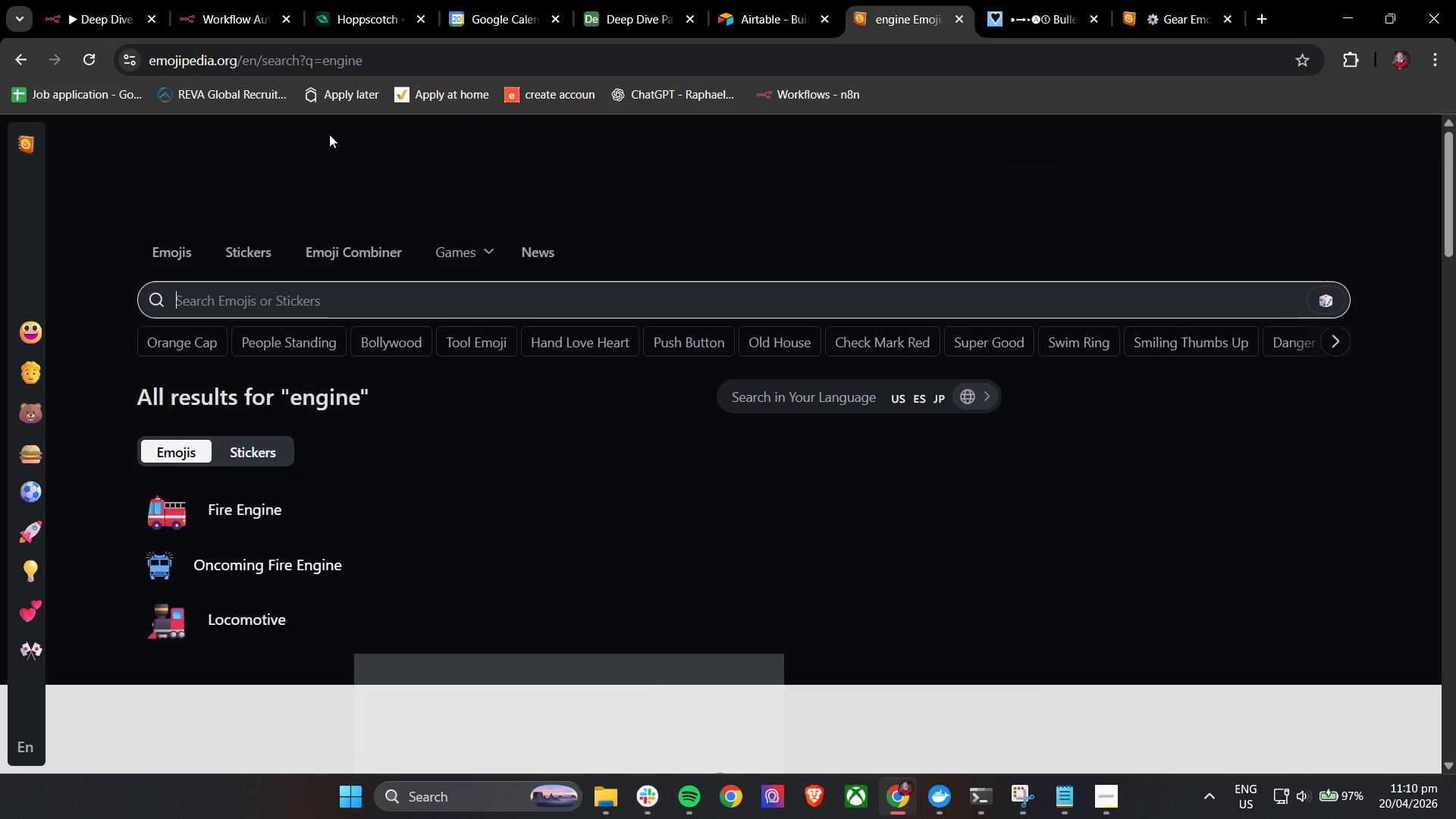 
left_click([260, 0])
 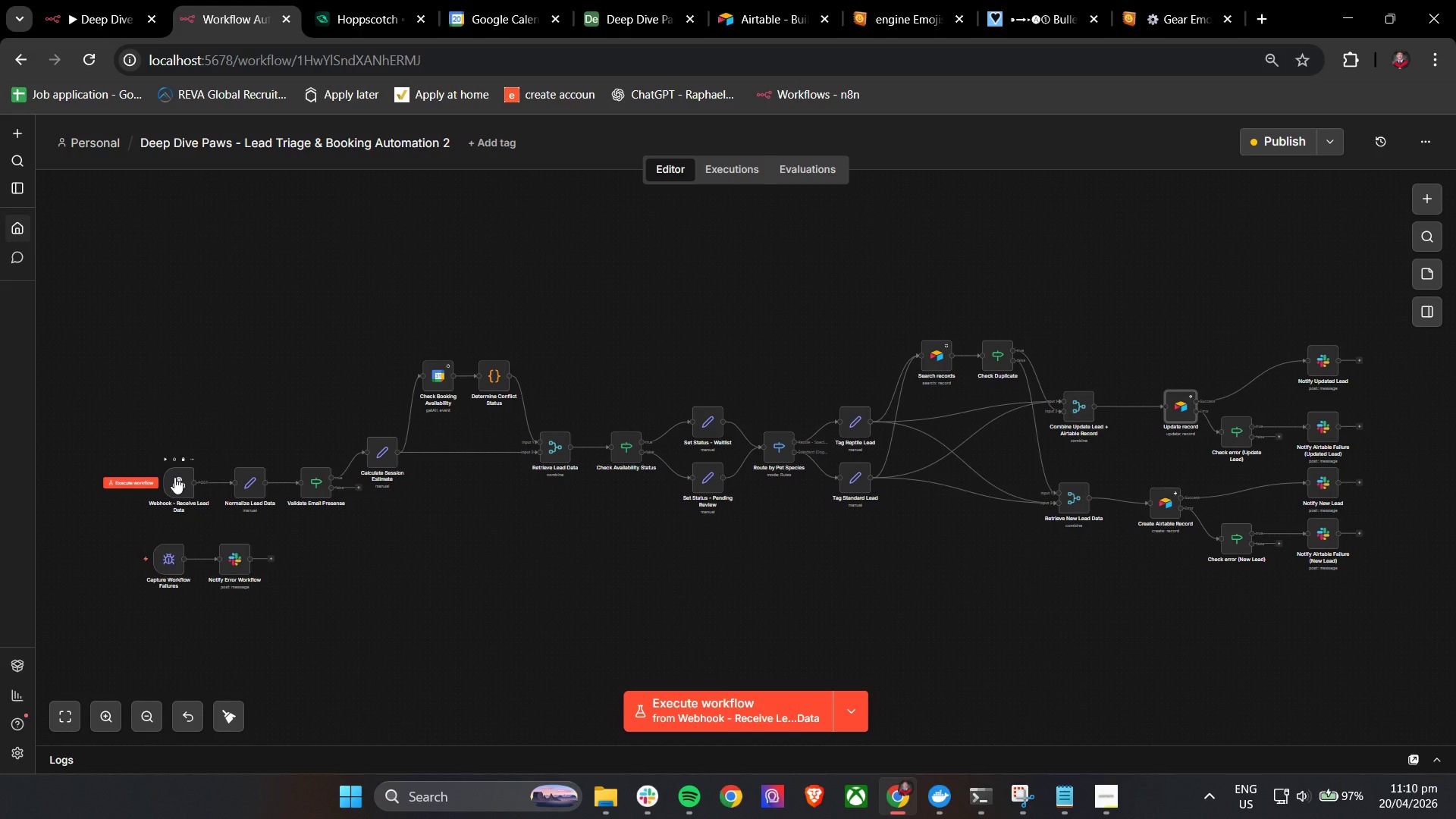 
left_click([174, 477])
 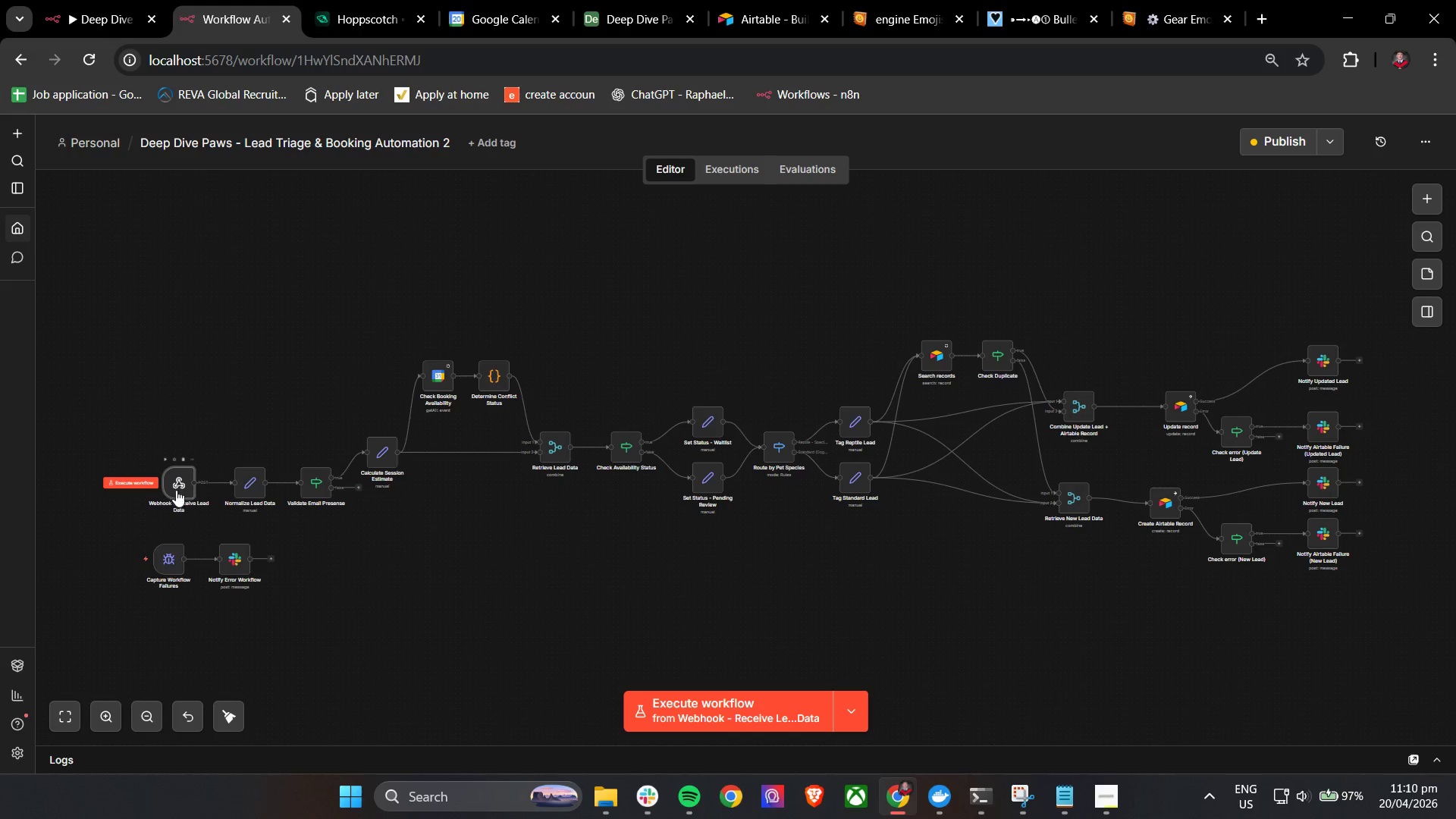 
double_click([177, 487])
 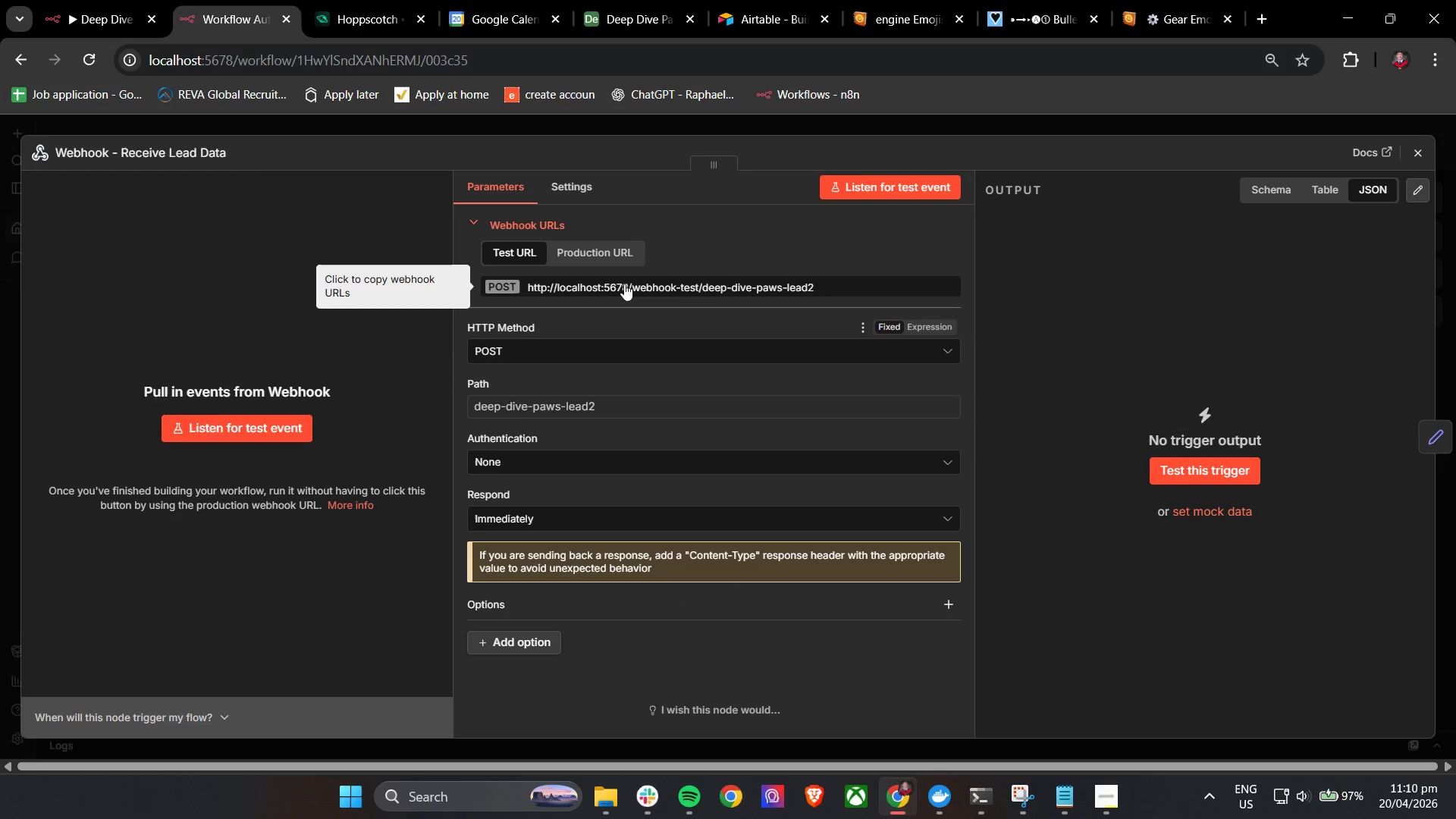 
left_click([624, 284])
 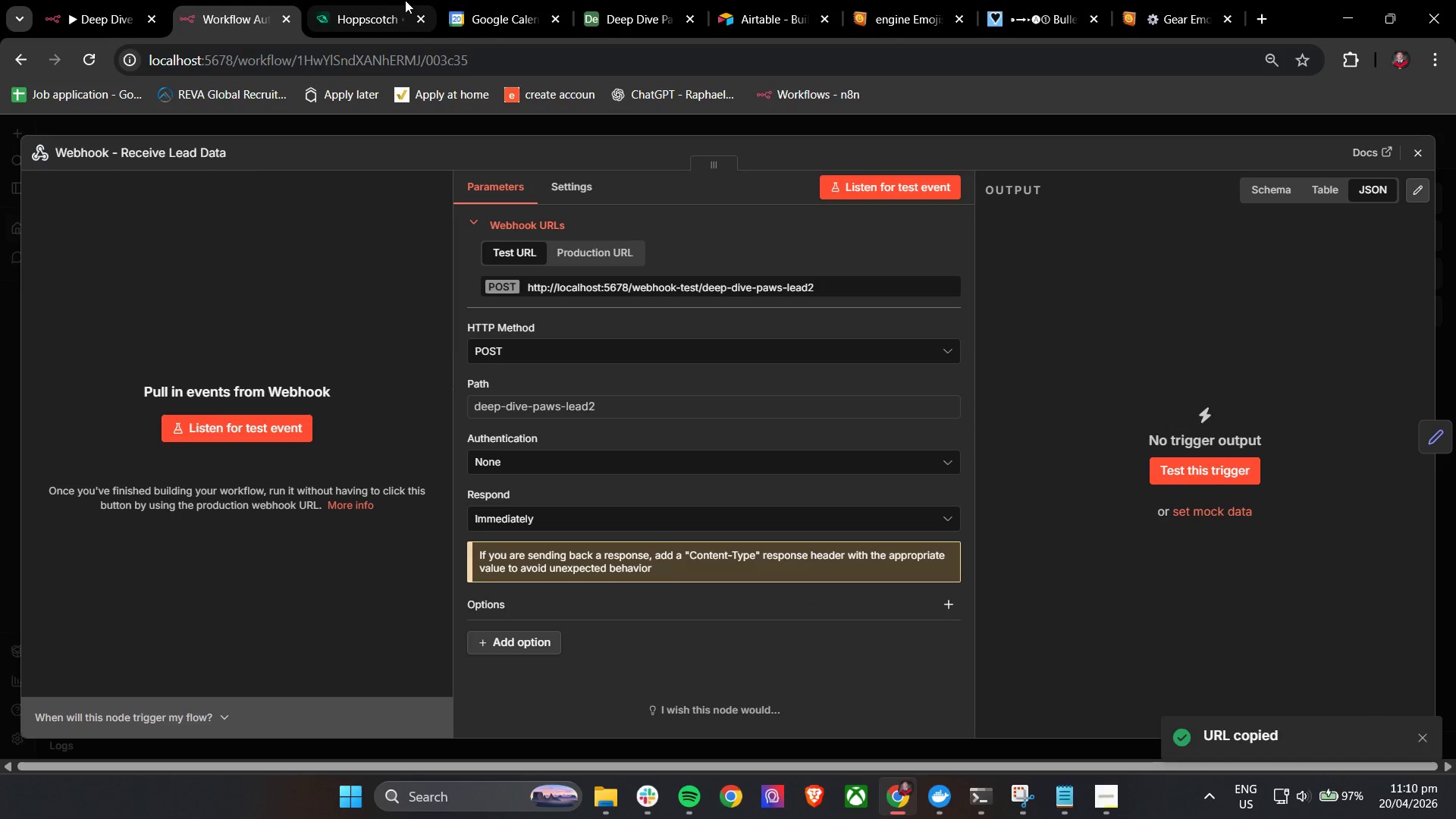 
left_click([372, 0])
 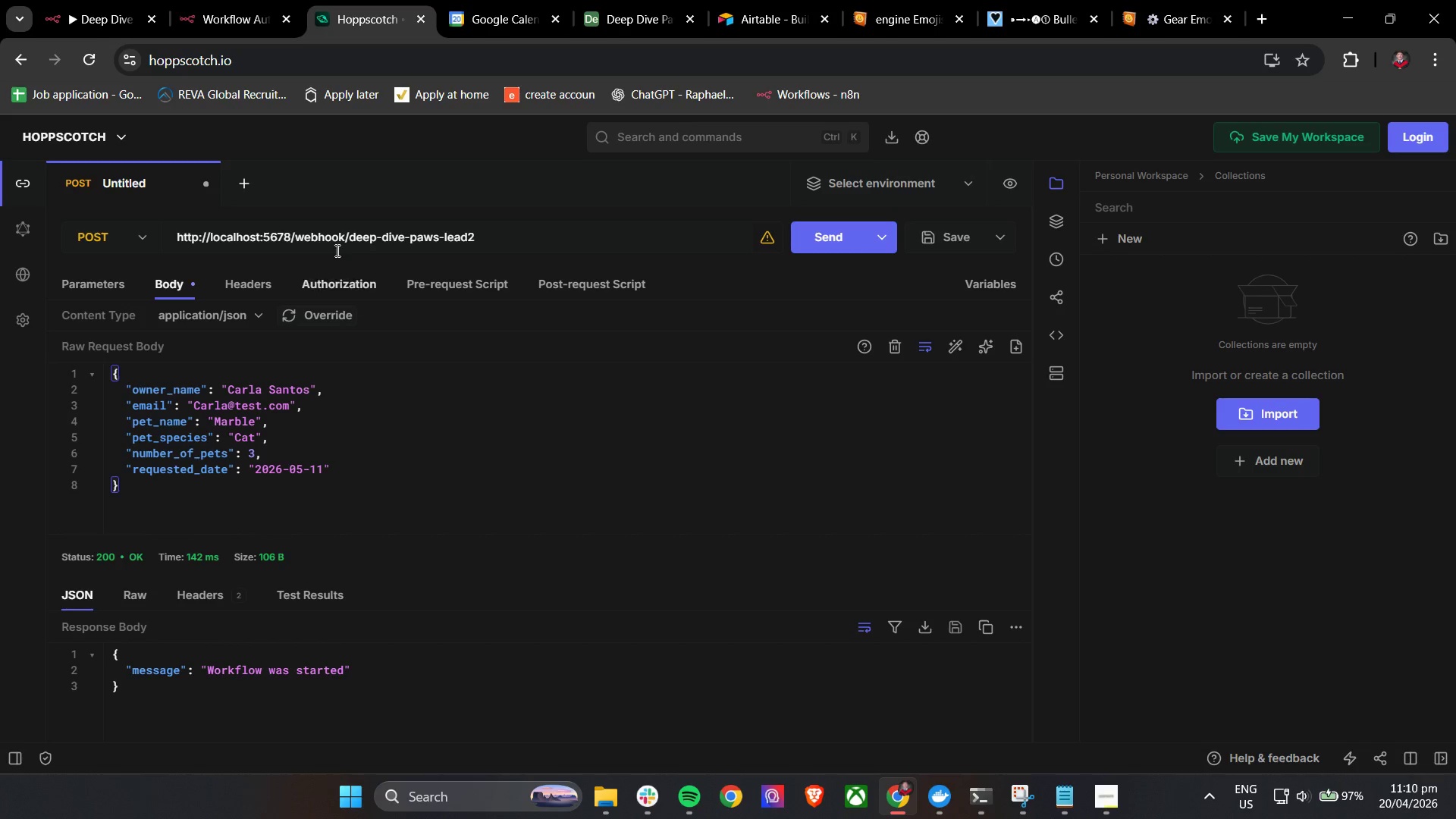 
left_click([332, 237])
 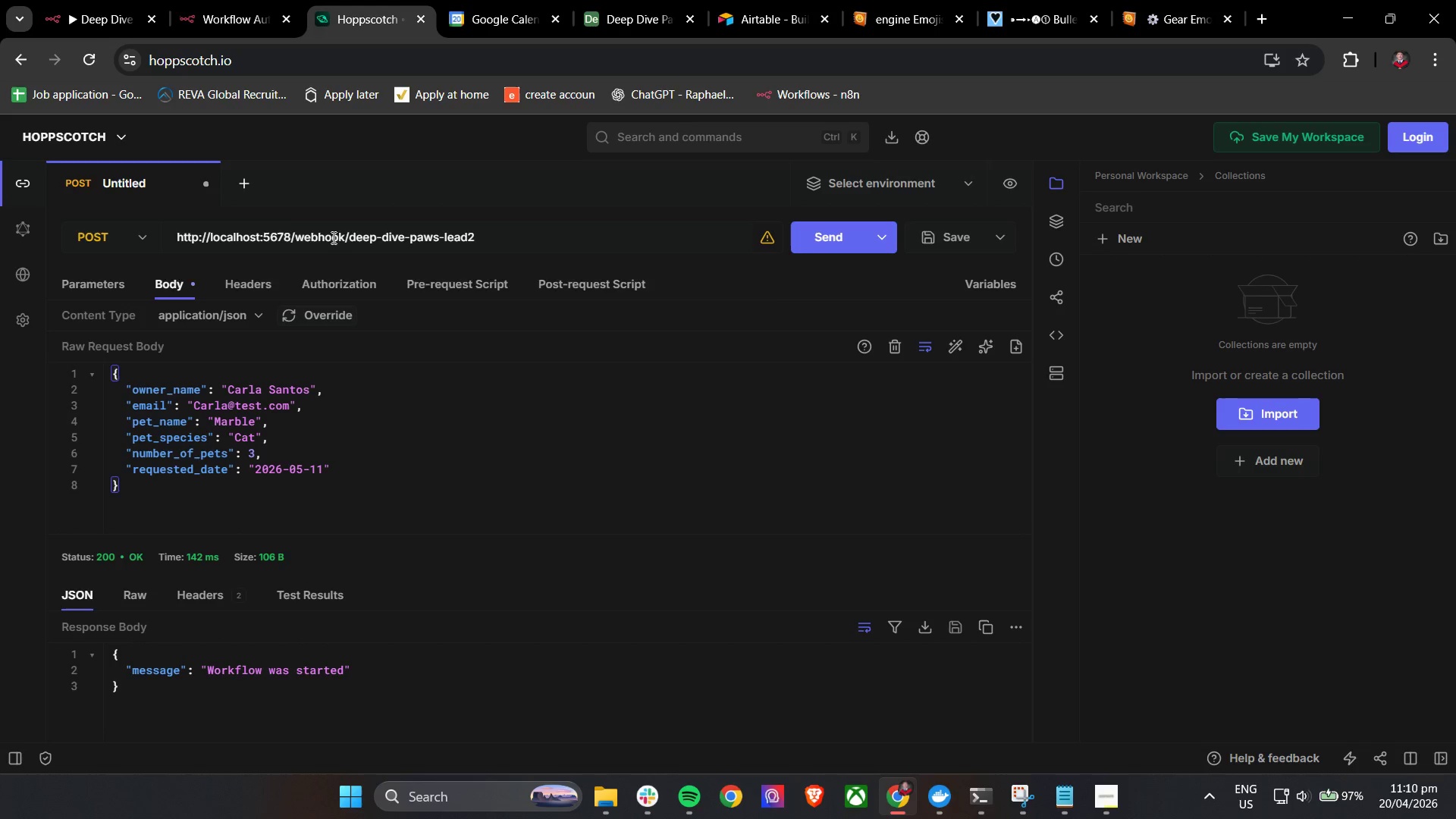 
double_click([332, 237])
 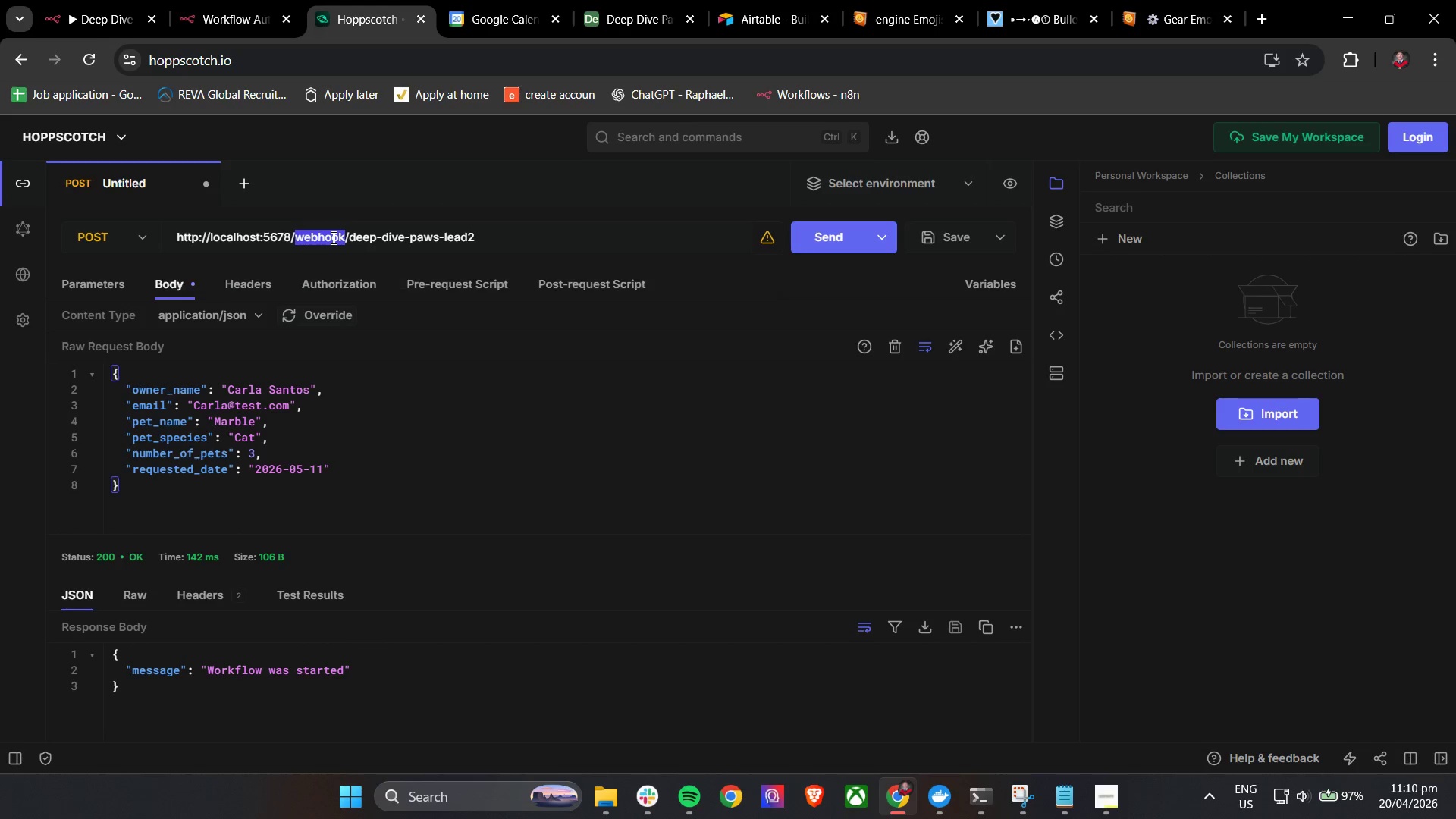 
key(Control+A)
 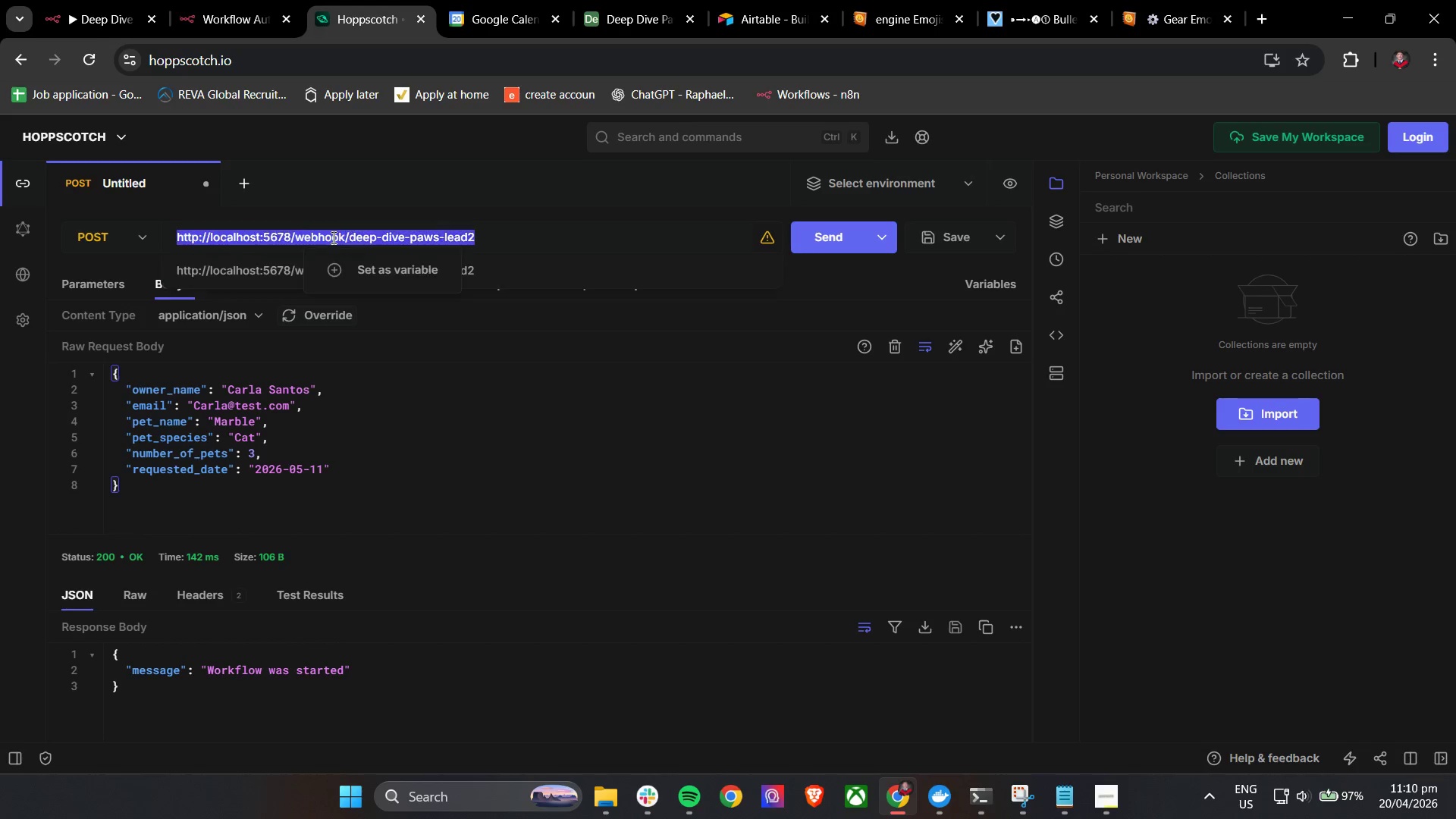 
key(Control+V)
 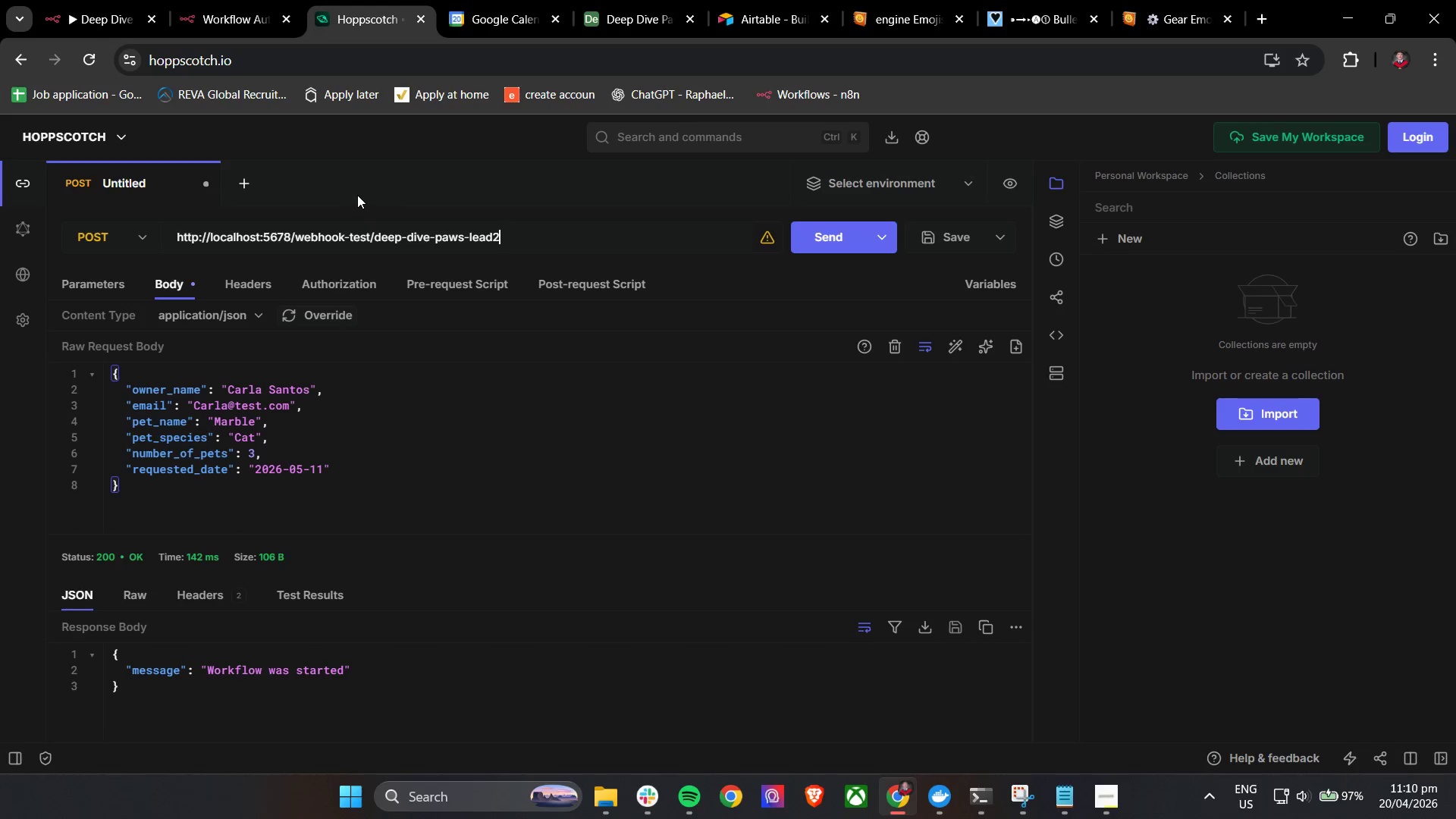 
left_click([357, 193])
 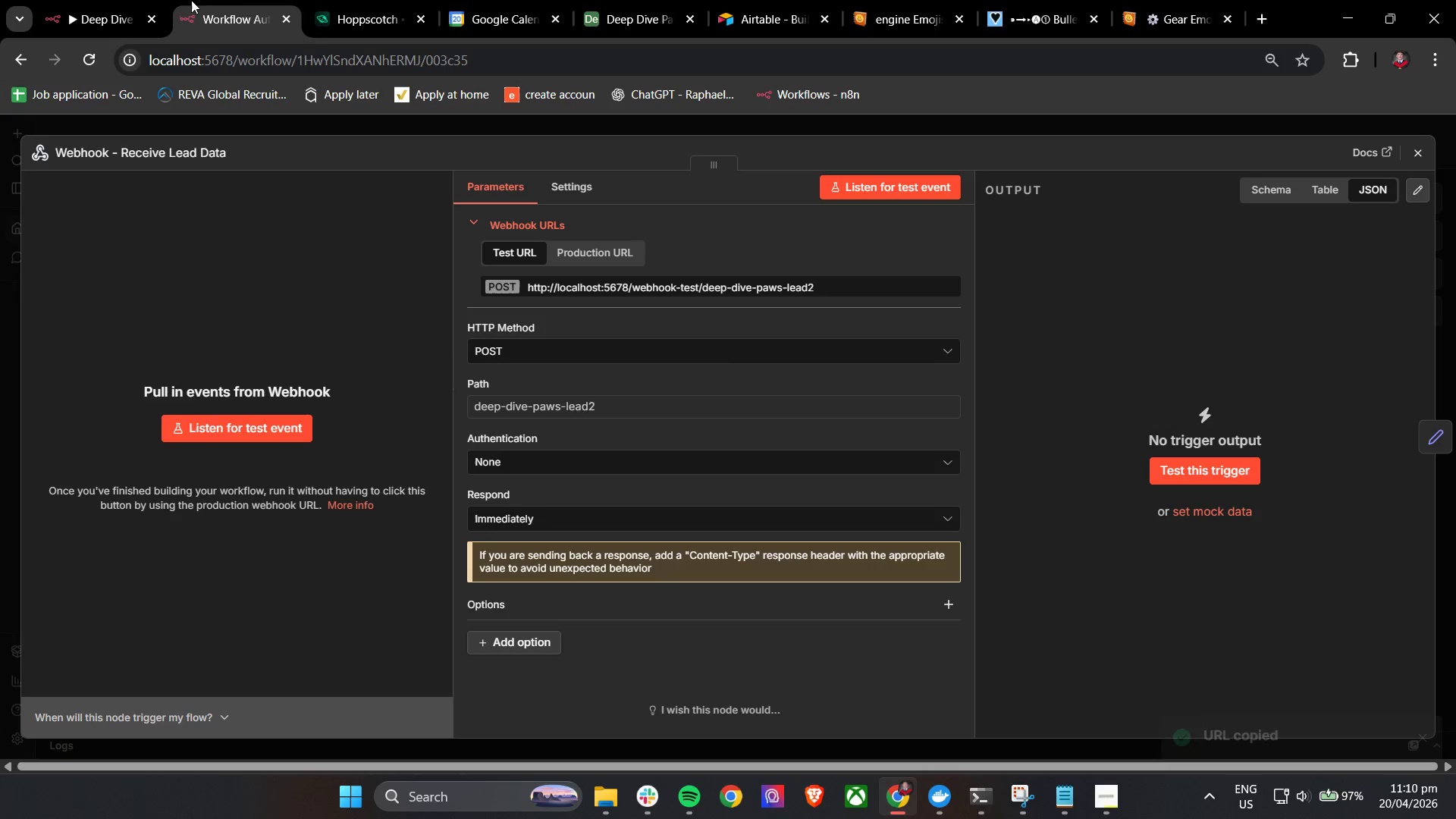 
left_click([780, 8])
 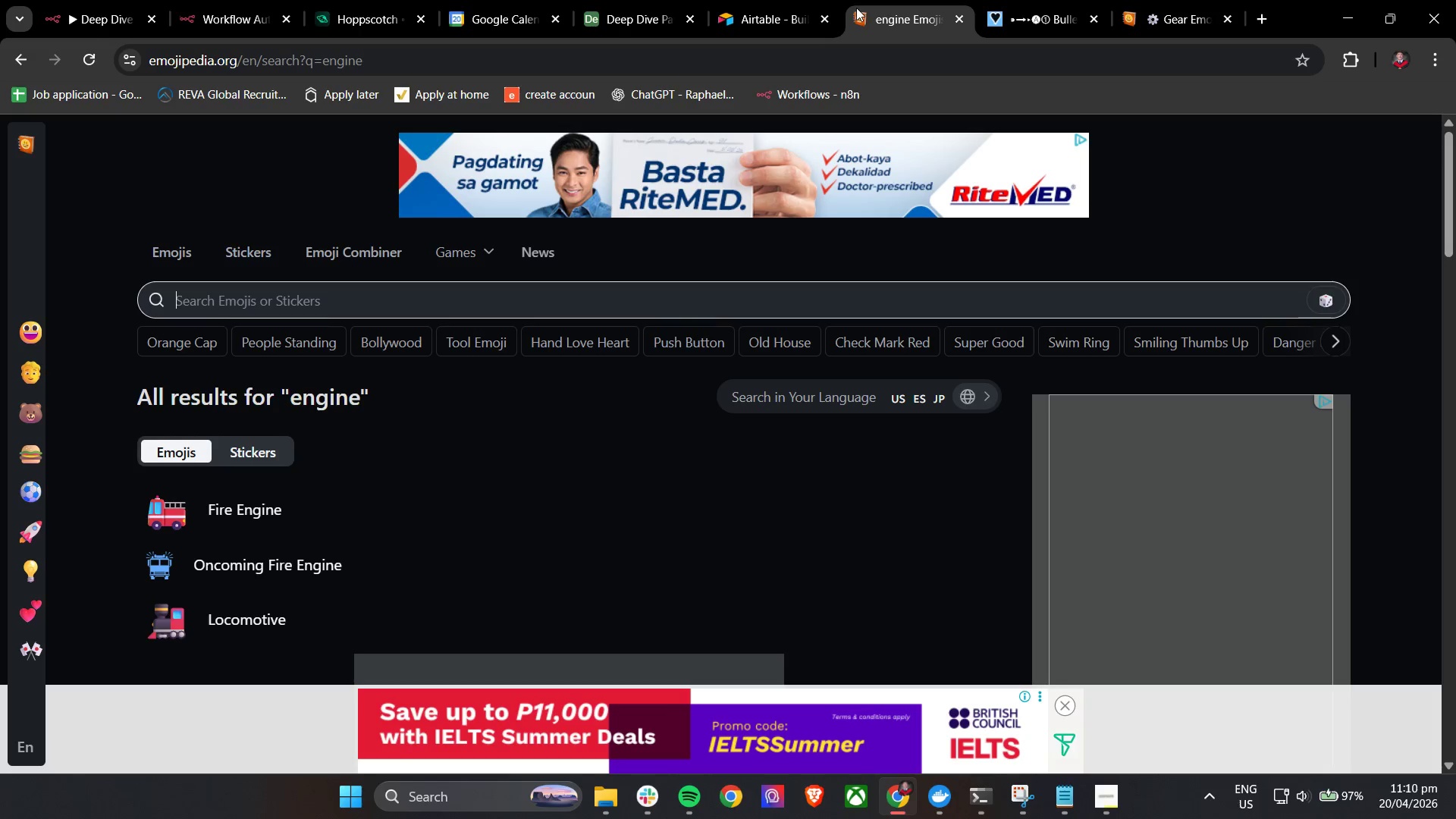 
left_click([630, 0])
 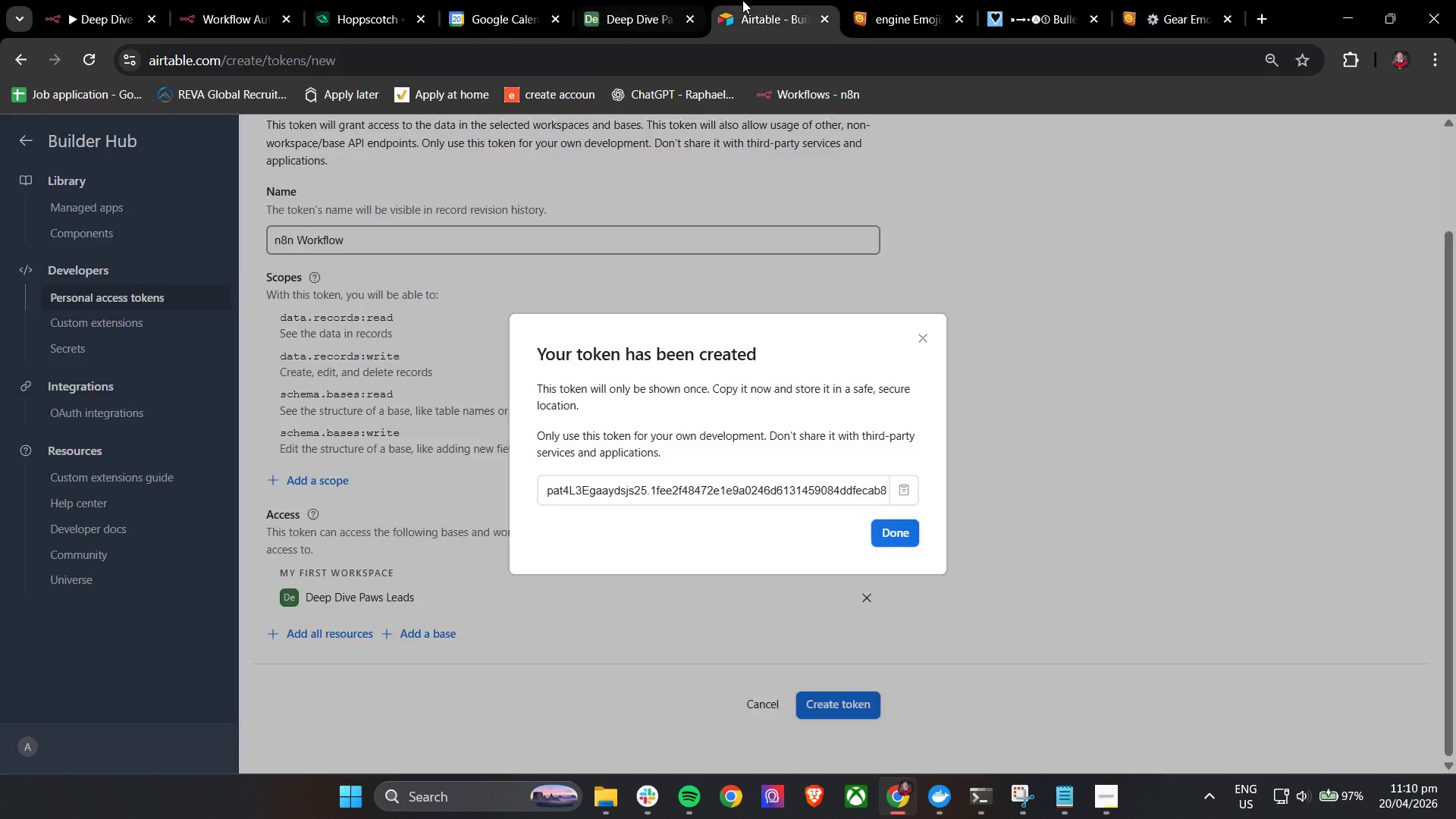 
double_click([655, 0])
 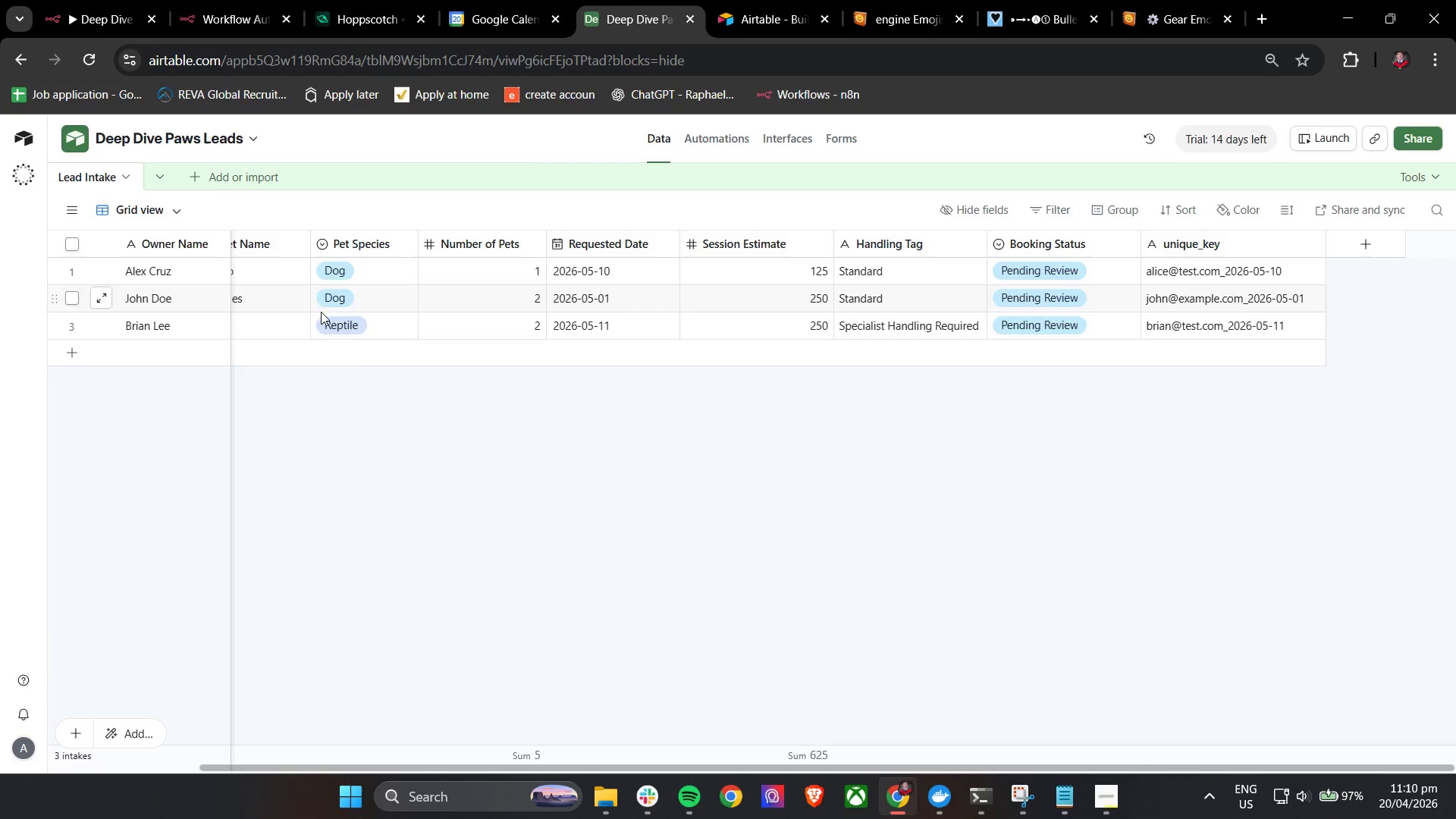 
hold_key(key=ShiftLeft, duration=0.69)
scroll: coordinate [390, 334], scroll_direction: up, amount: 8.0
 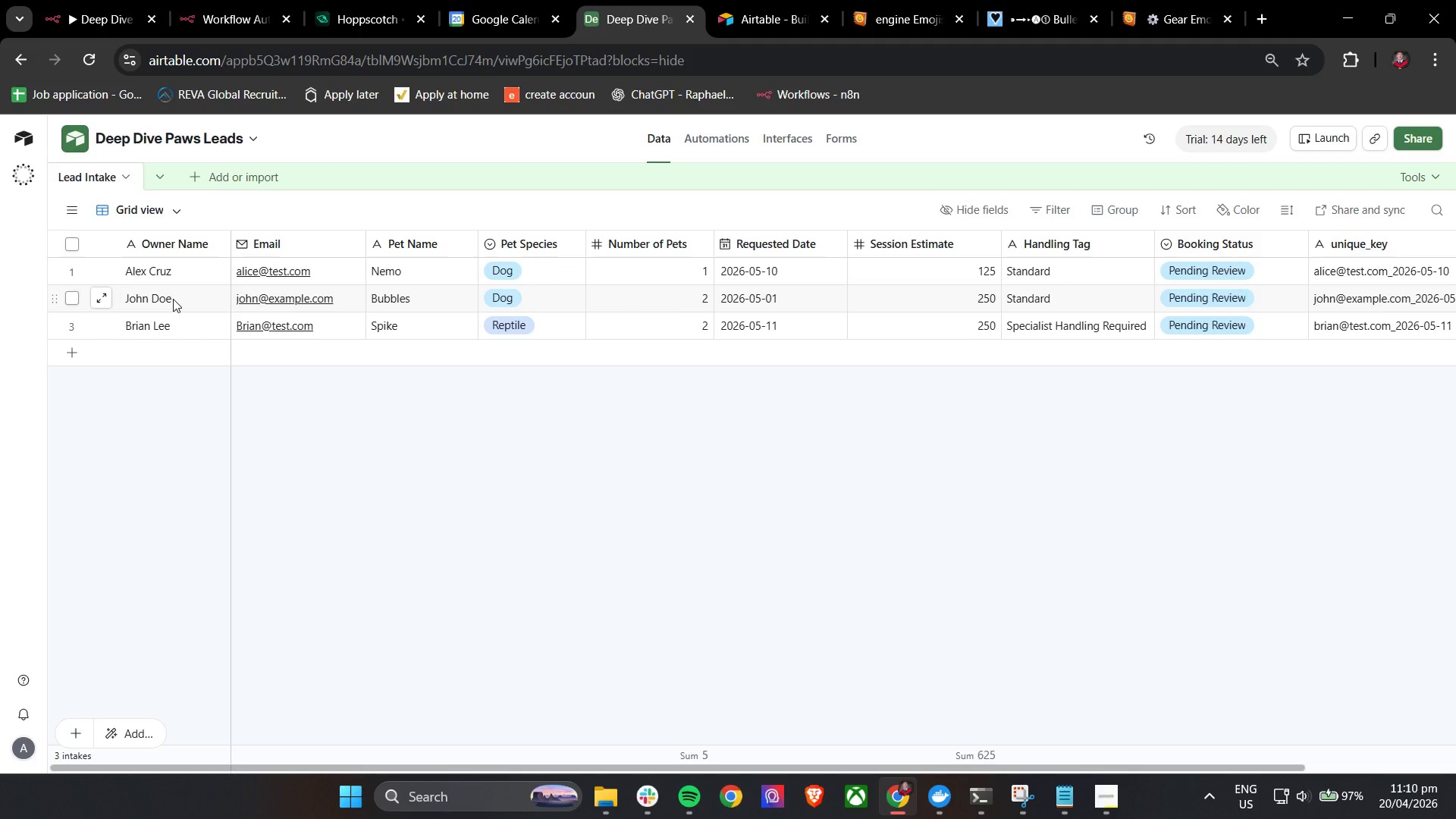 
left_click([173, 299])
 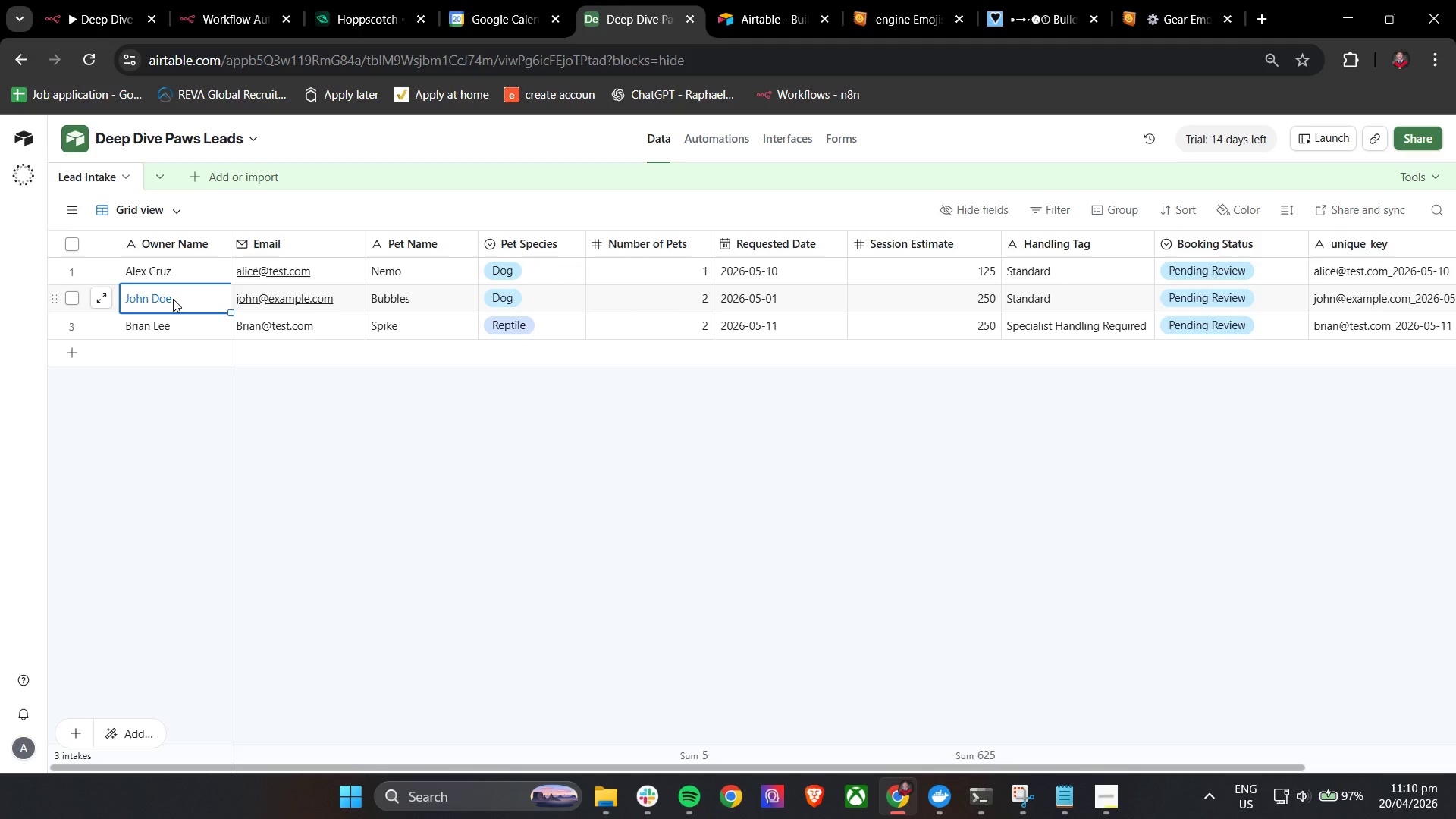 
key(Control+C)
 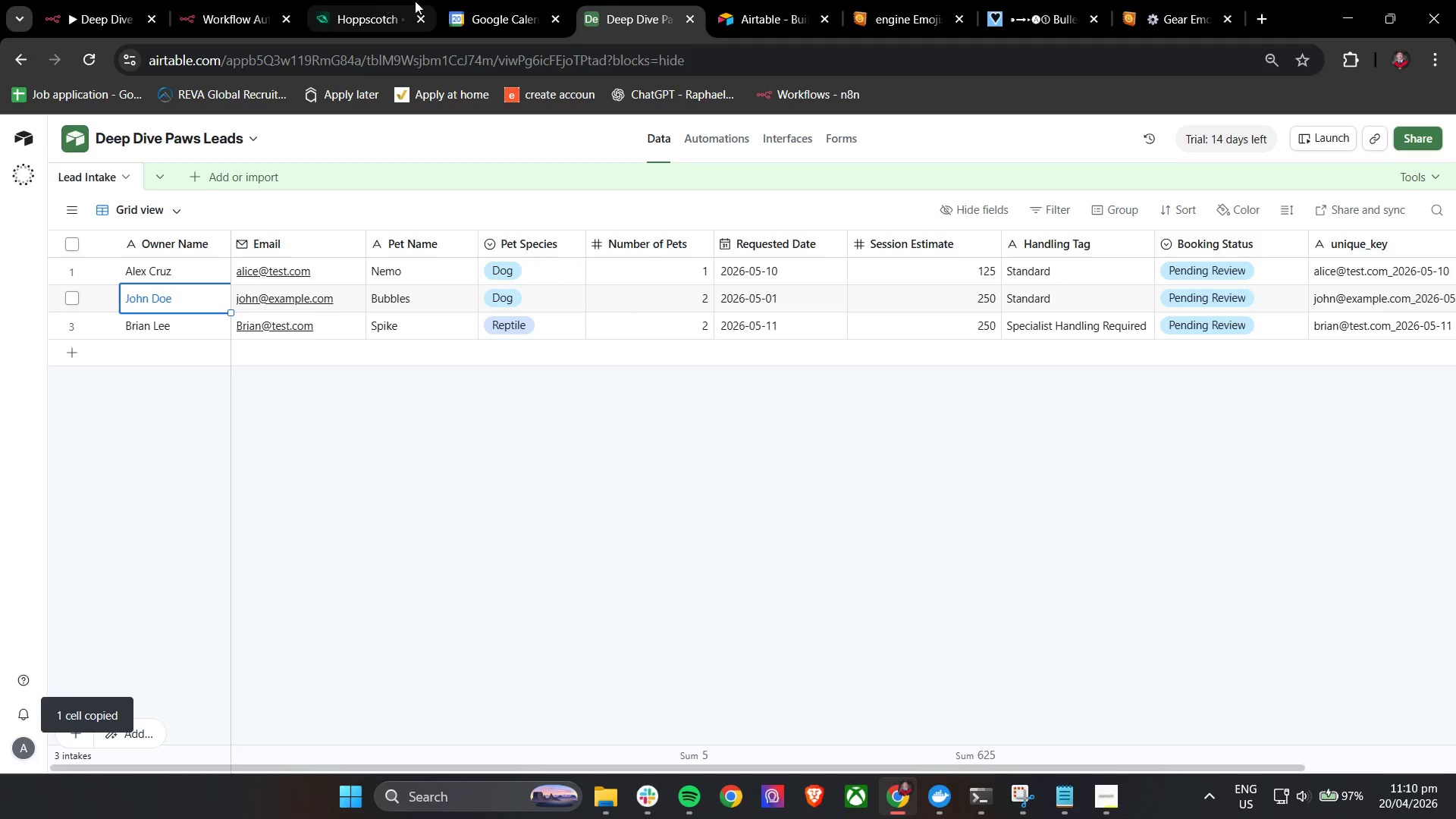 
left_click([389, 0])
 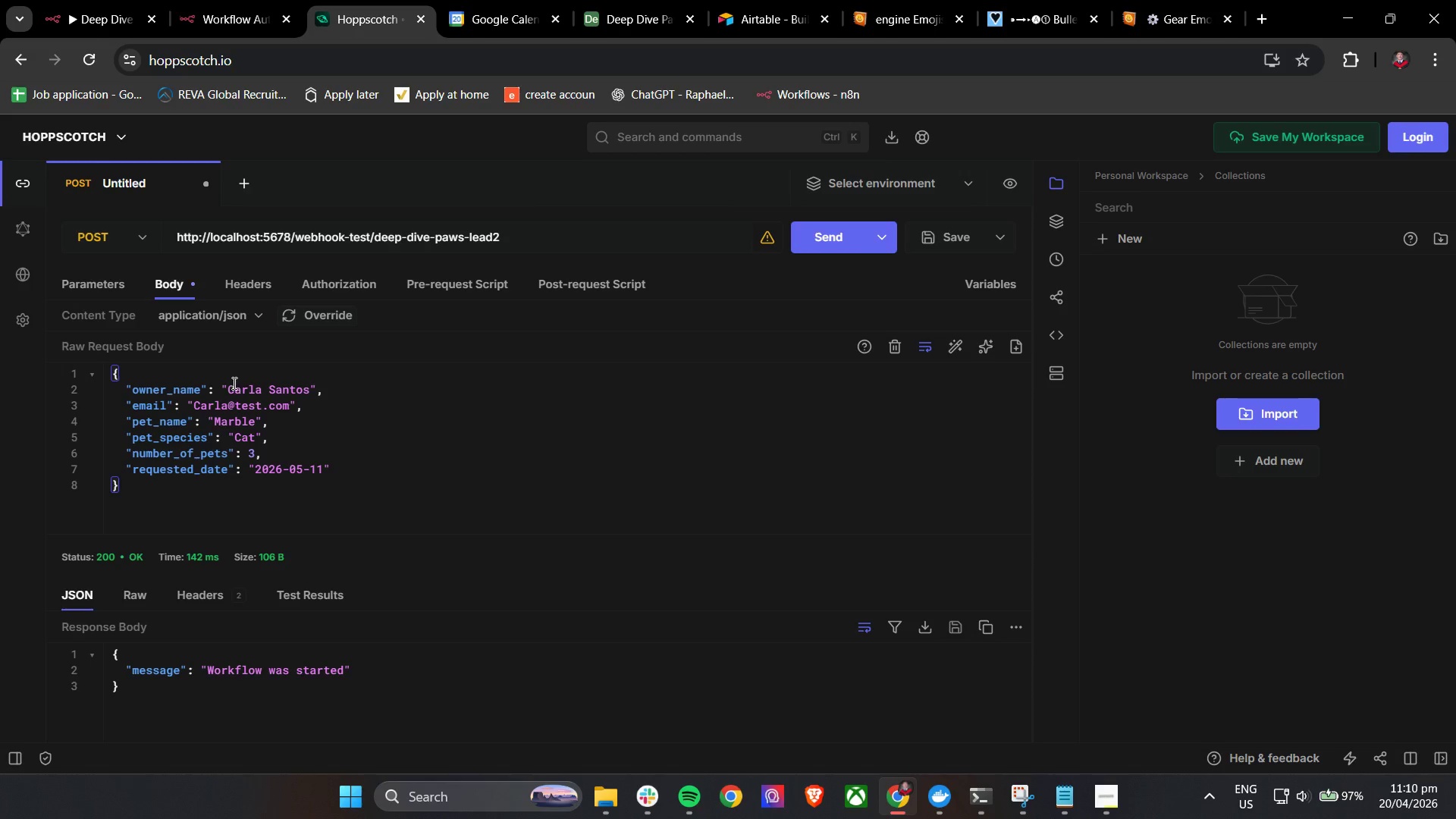 
double_click([233, 383])
 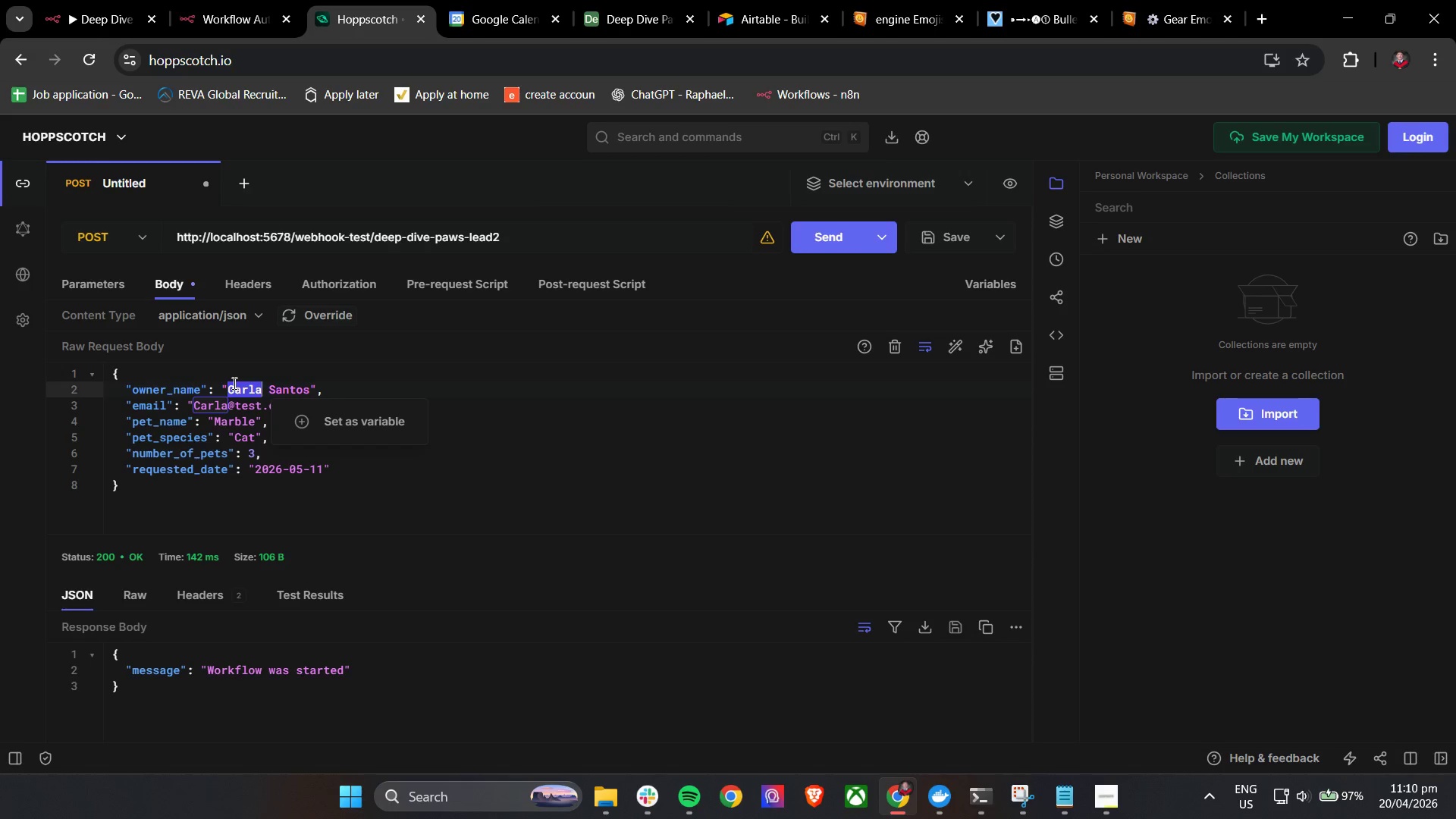 
triple_click([234, 383])
 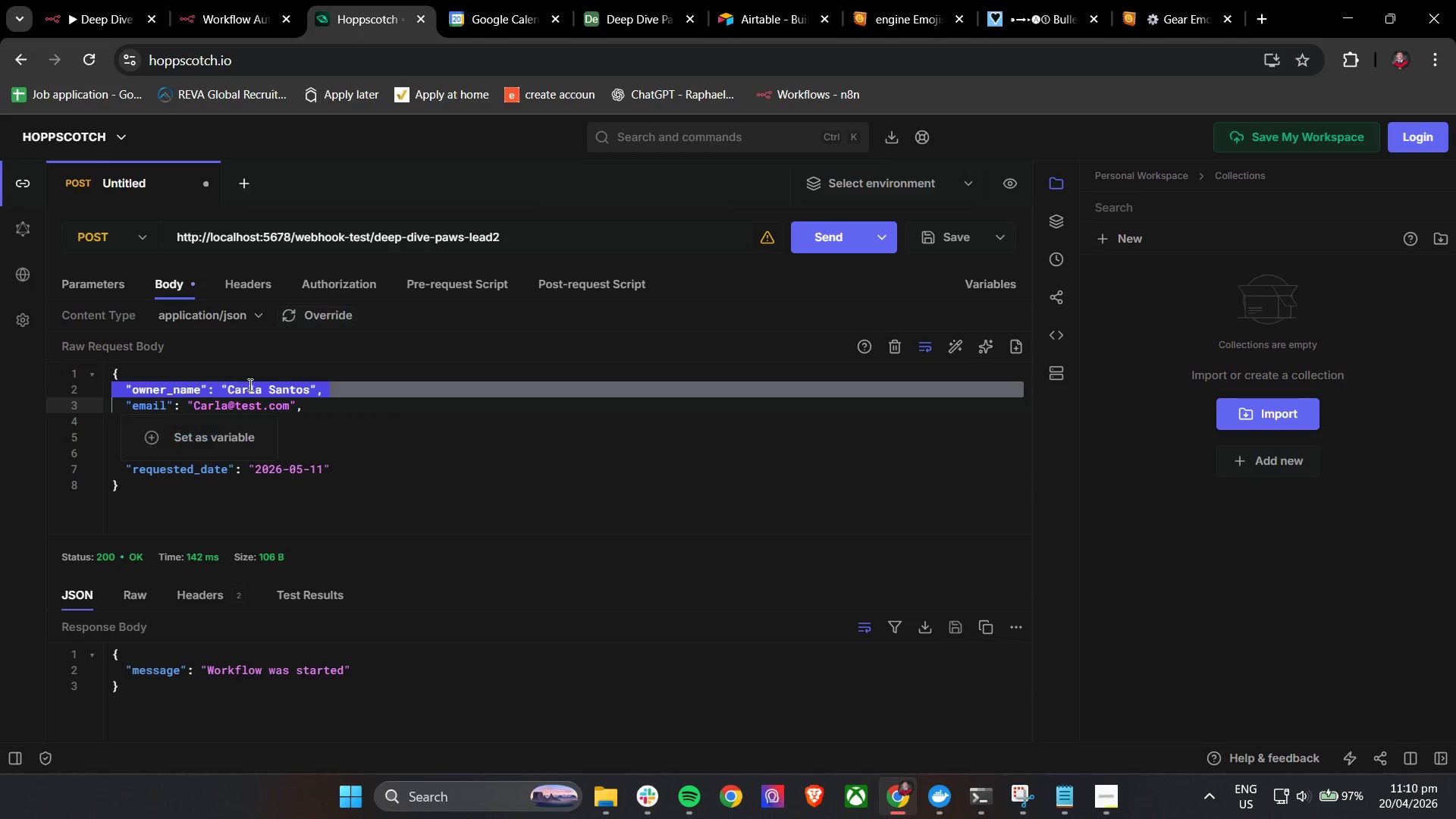 
triple_click([273, 388])
 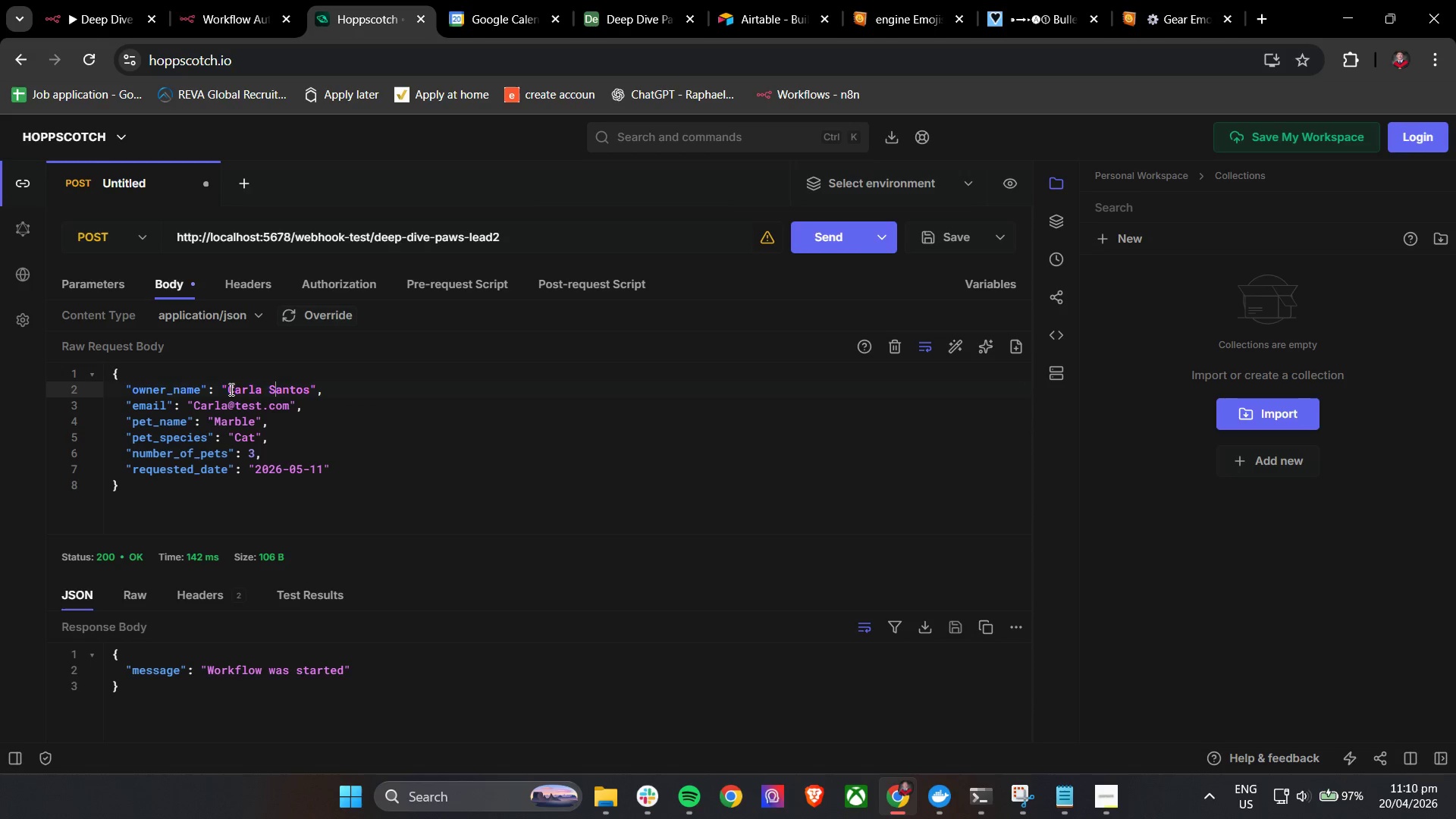 
left_click_drag(start_coordinate=[228, 389], to_coordinate=[311, 390])
 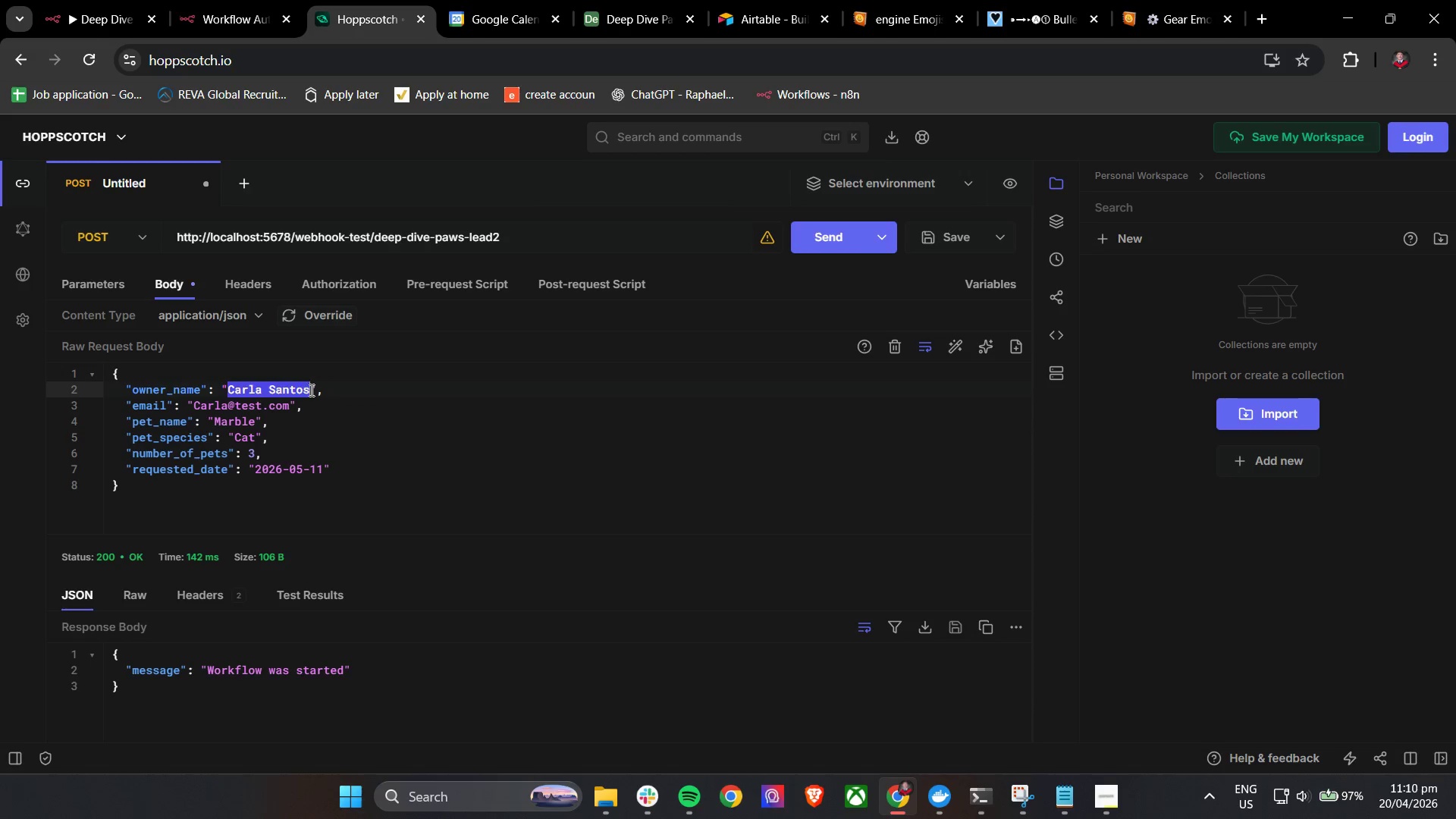 
key(Control+V)
 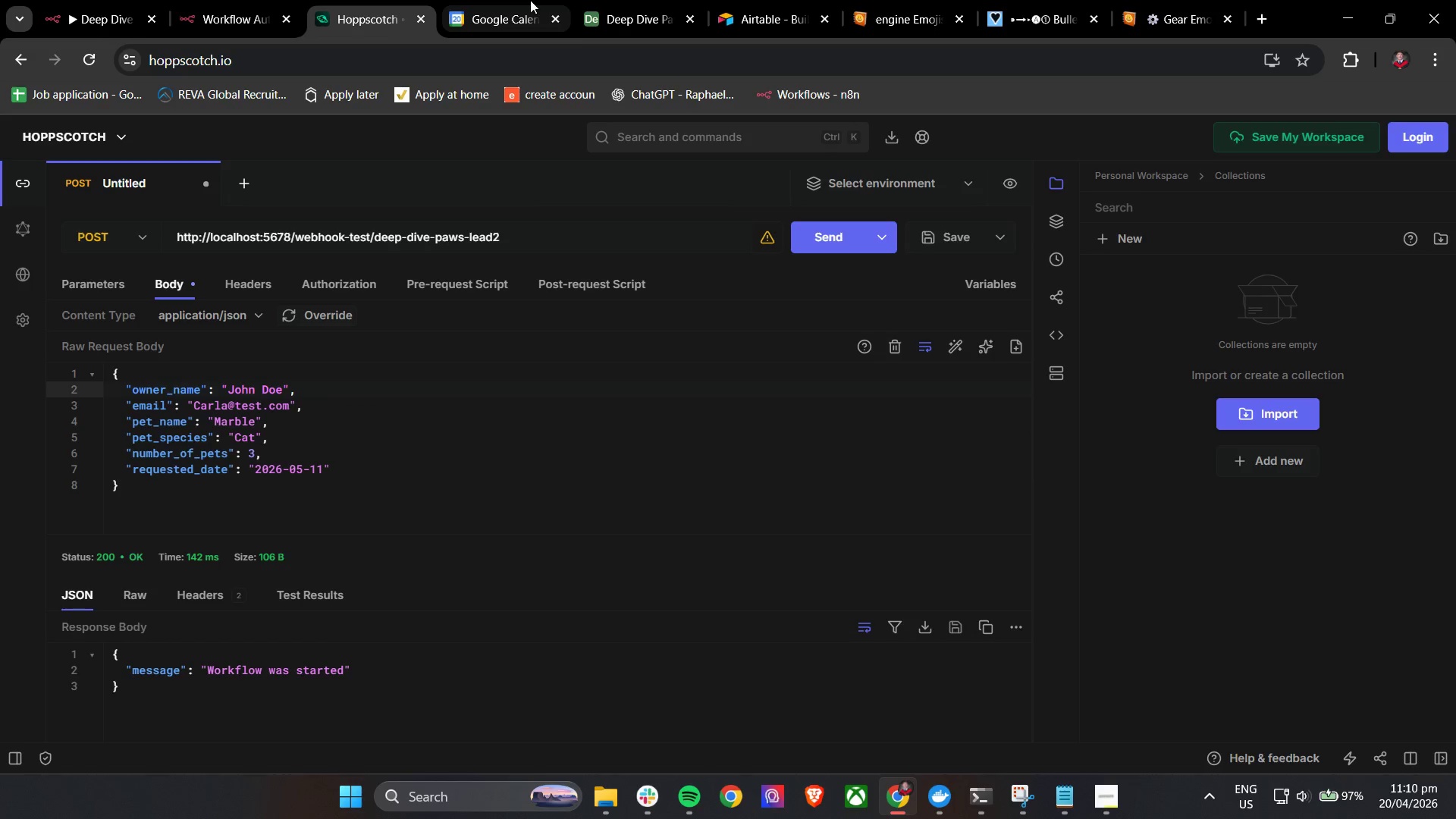 
double_click([605, 0])
 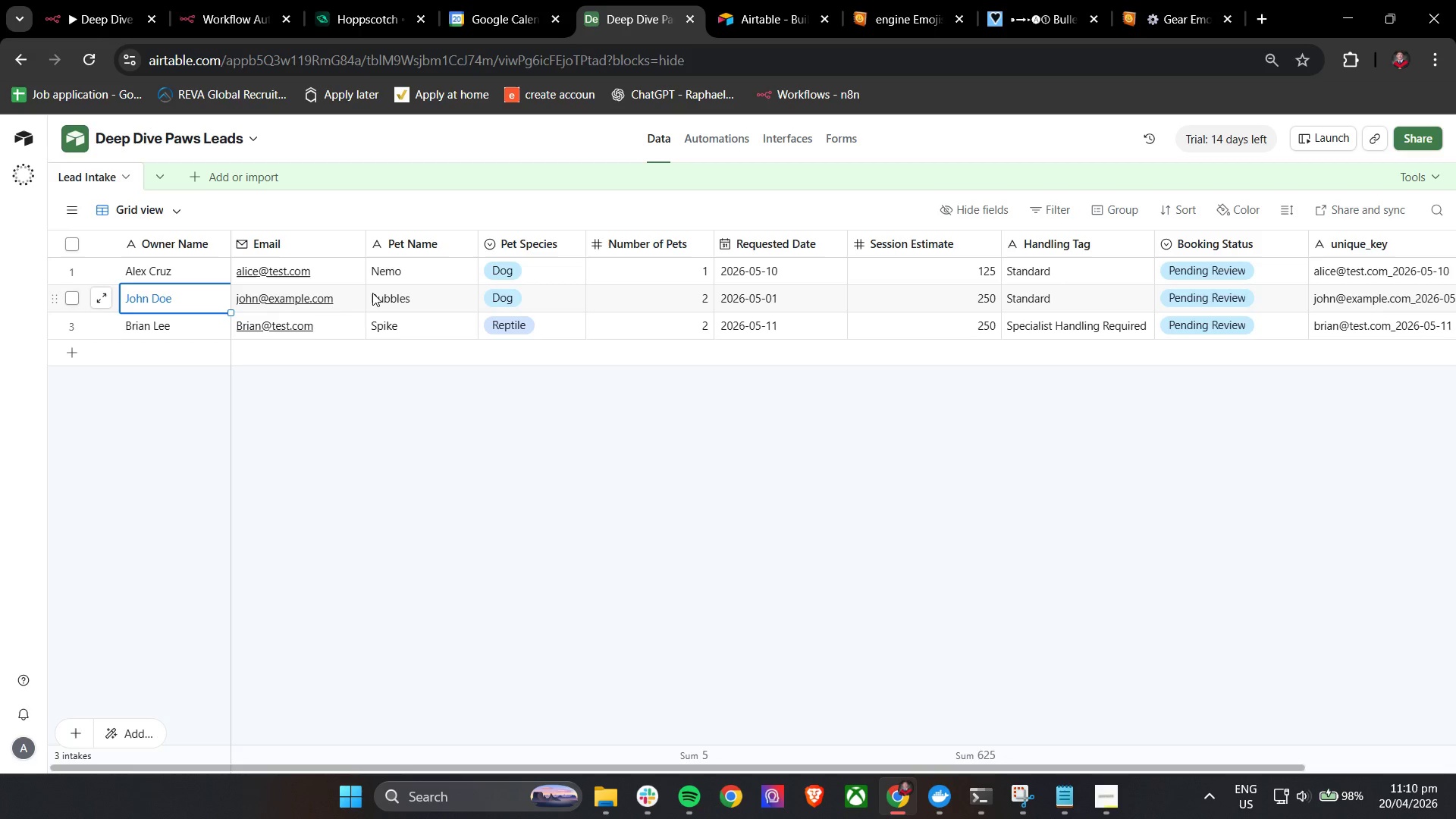 
left_click([359, 293])
 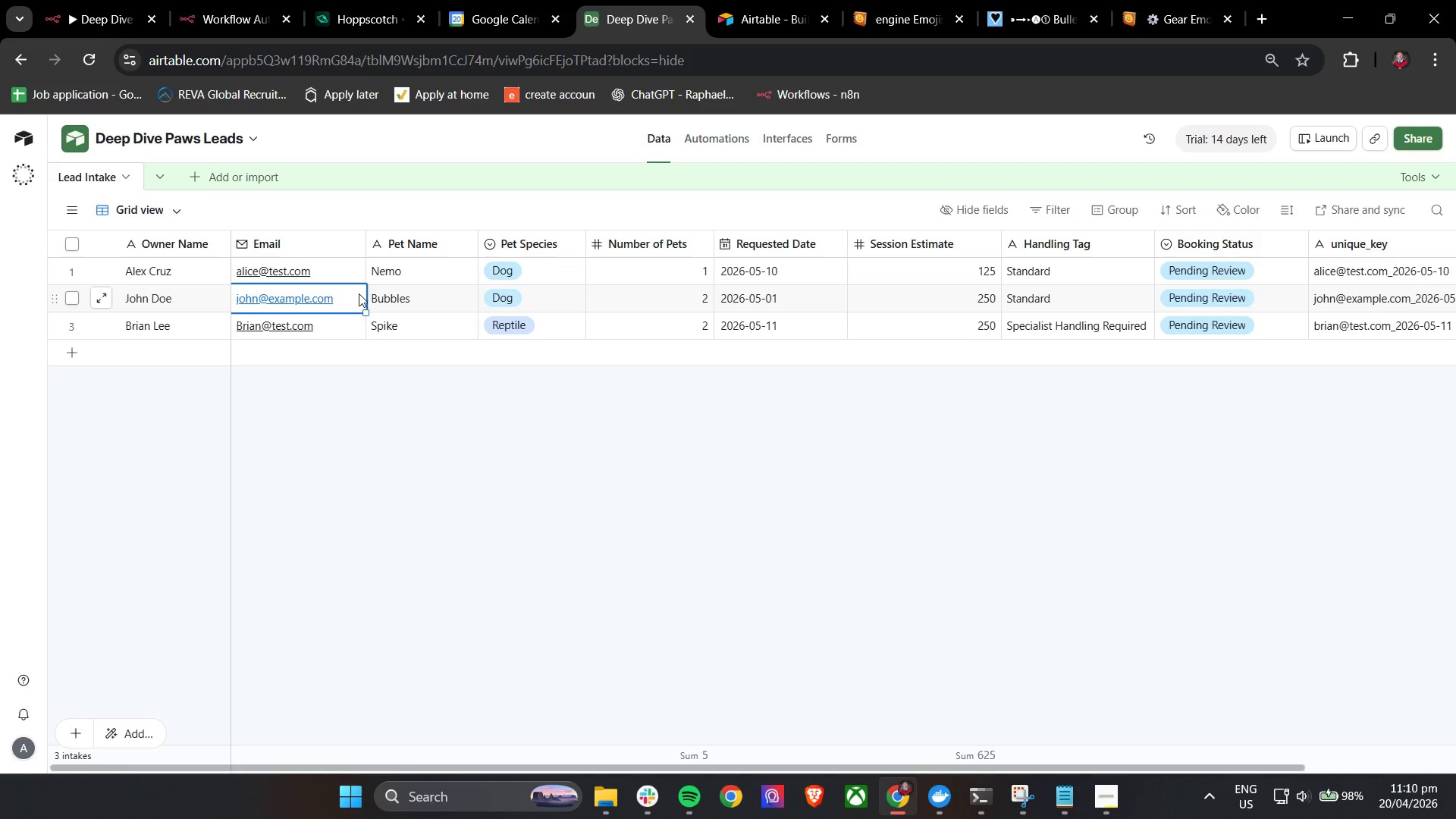 
key(Control+ControlLeft)
 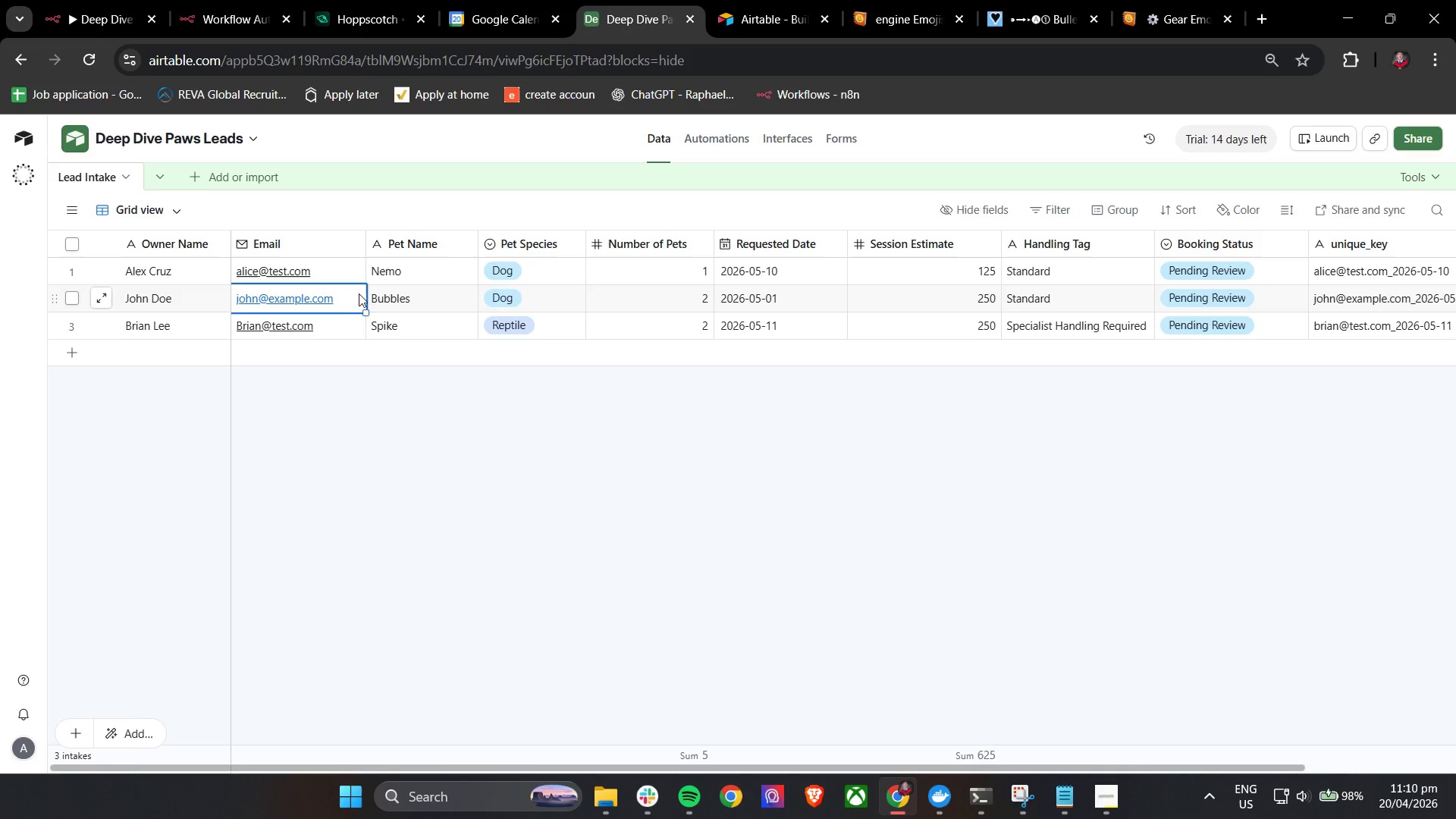 
key(Control+C)
 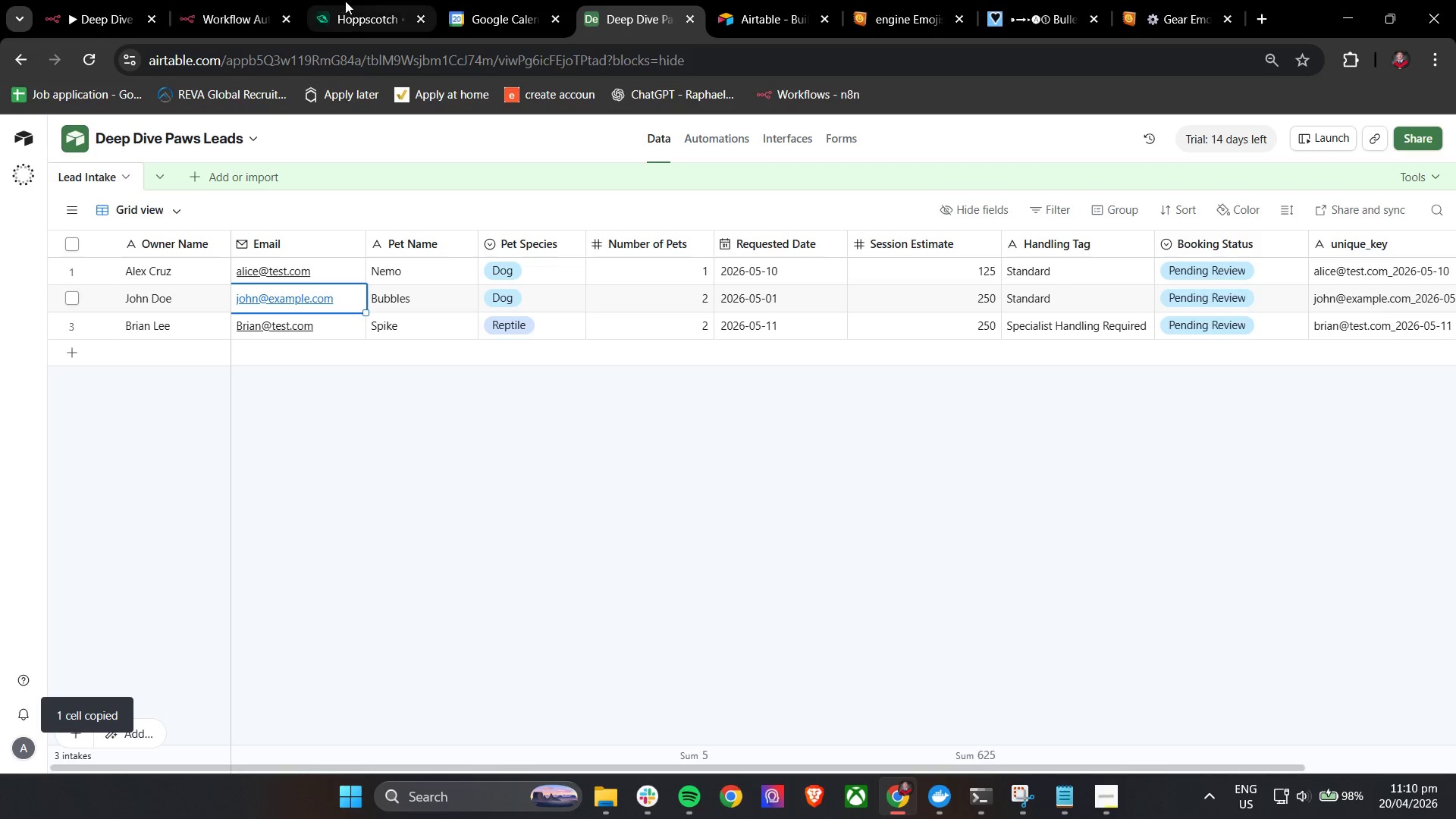 
left_click([341, 0])
 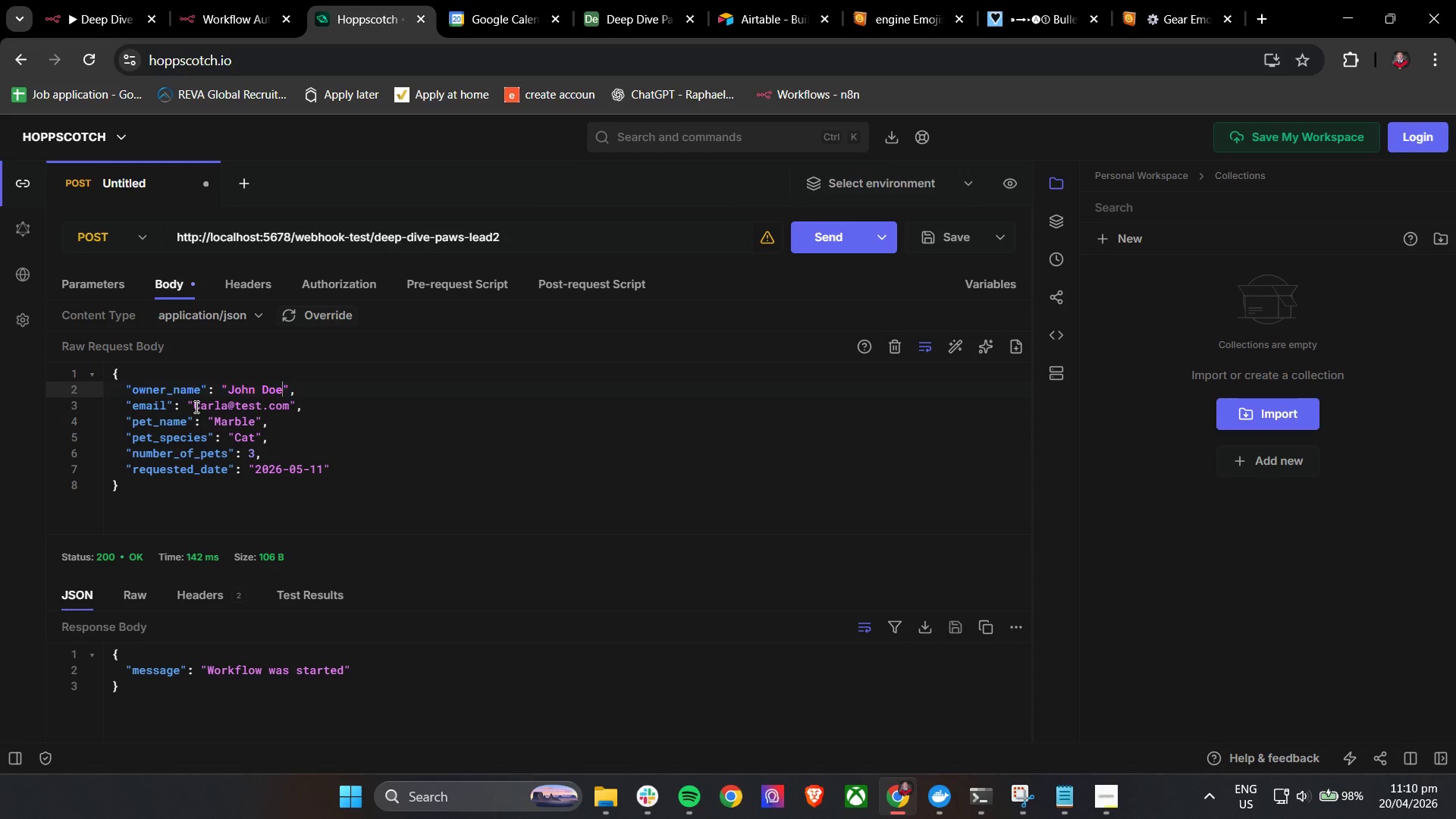 
left_click_drag(start_coordinate=[194, 406], to_coordinate=[290, 410])
 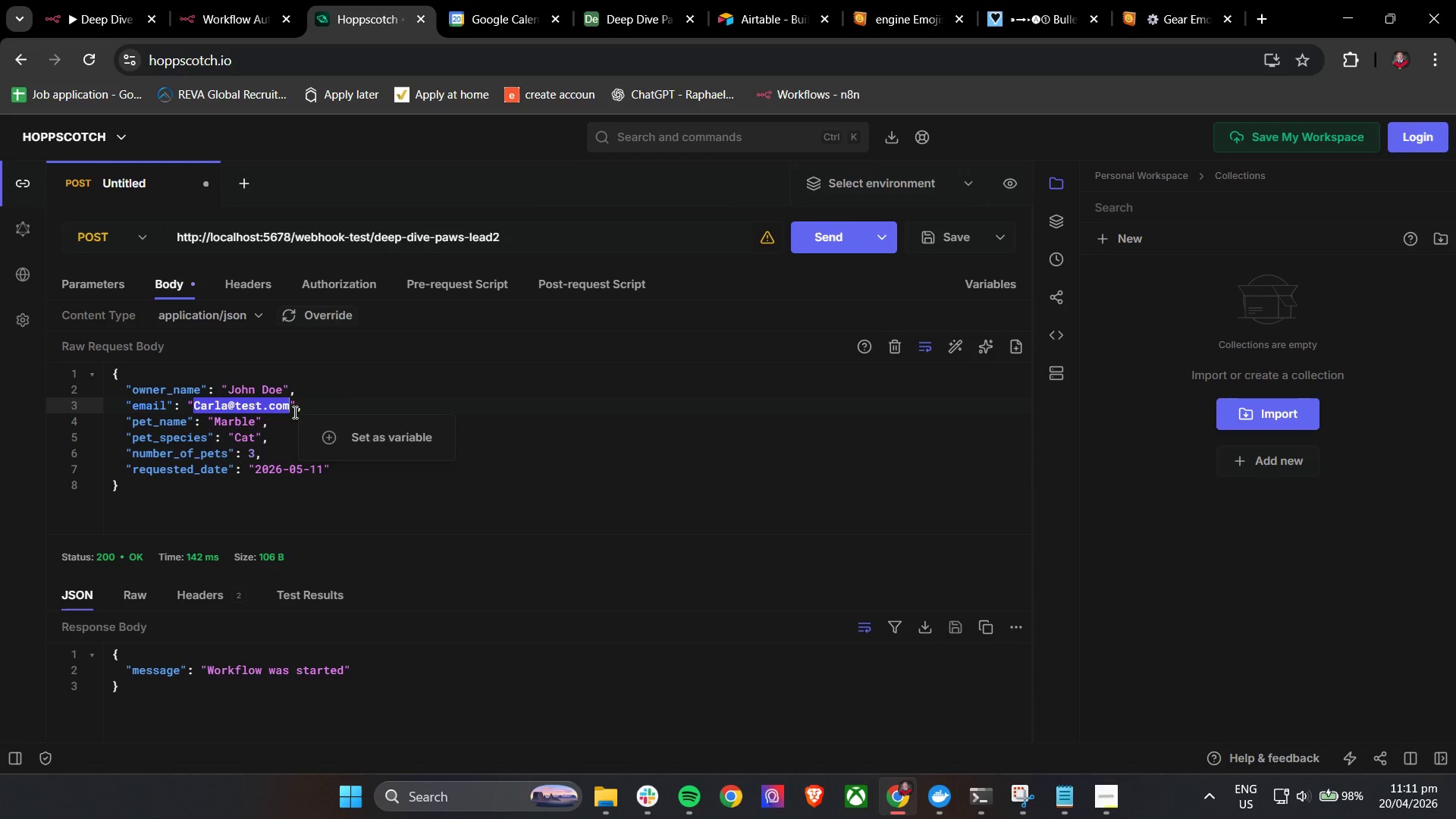 
key(Control+V)
 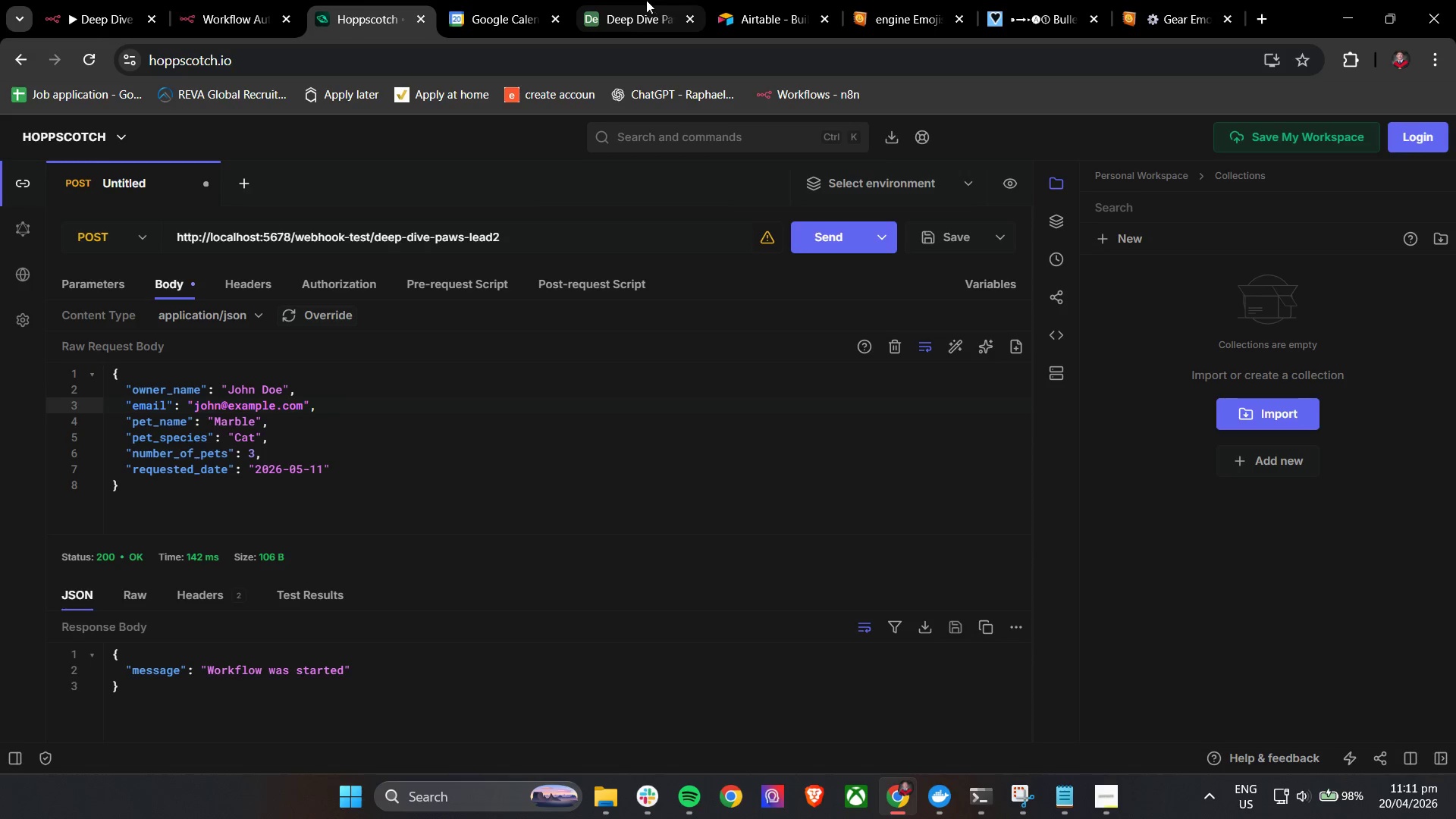 
left_click([498, 0])
 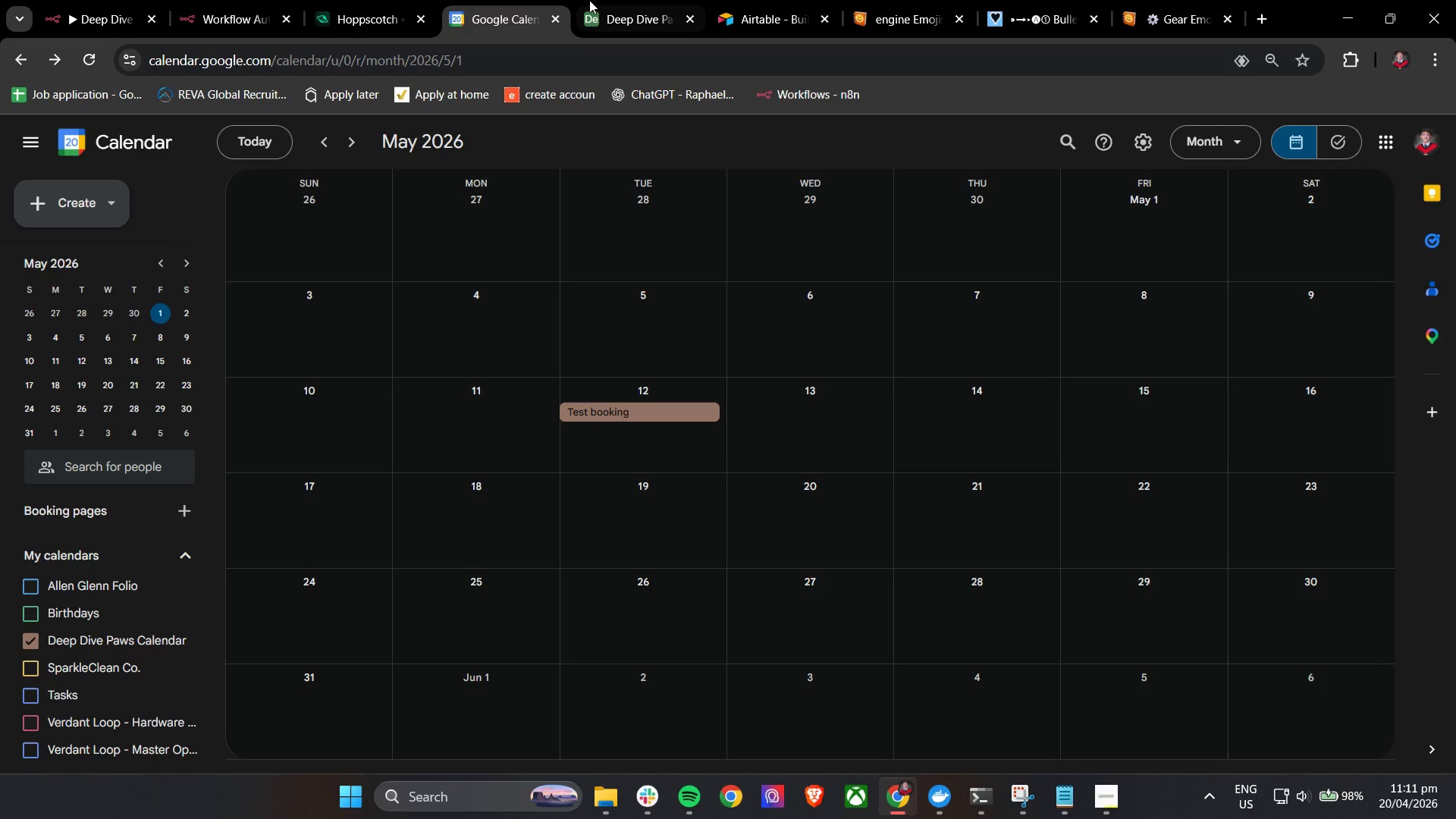 
left_click([595, 0])
 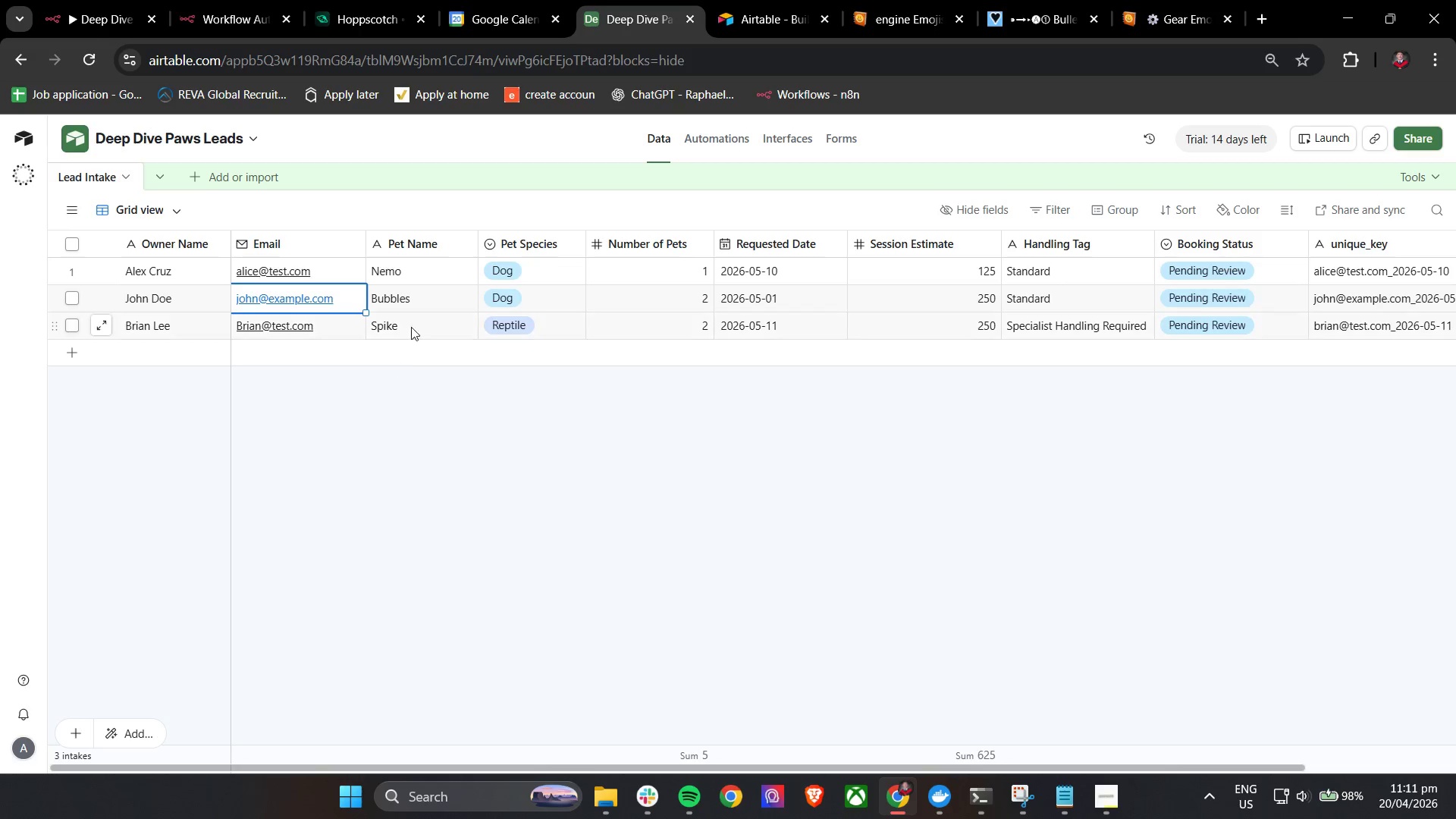 
left_click([428, 299])
 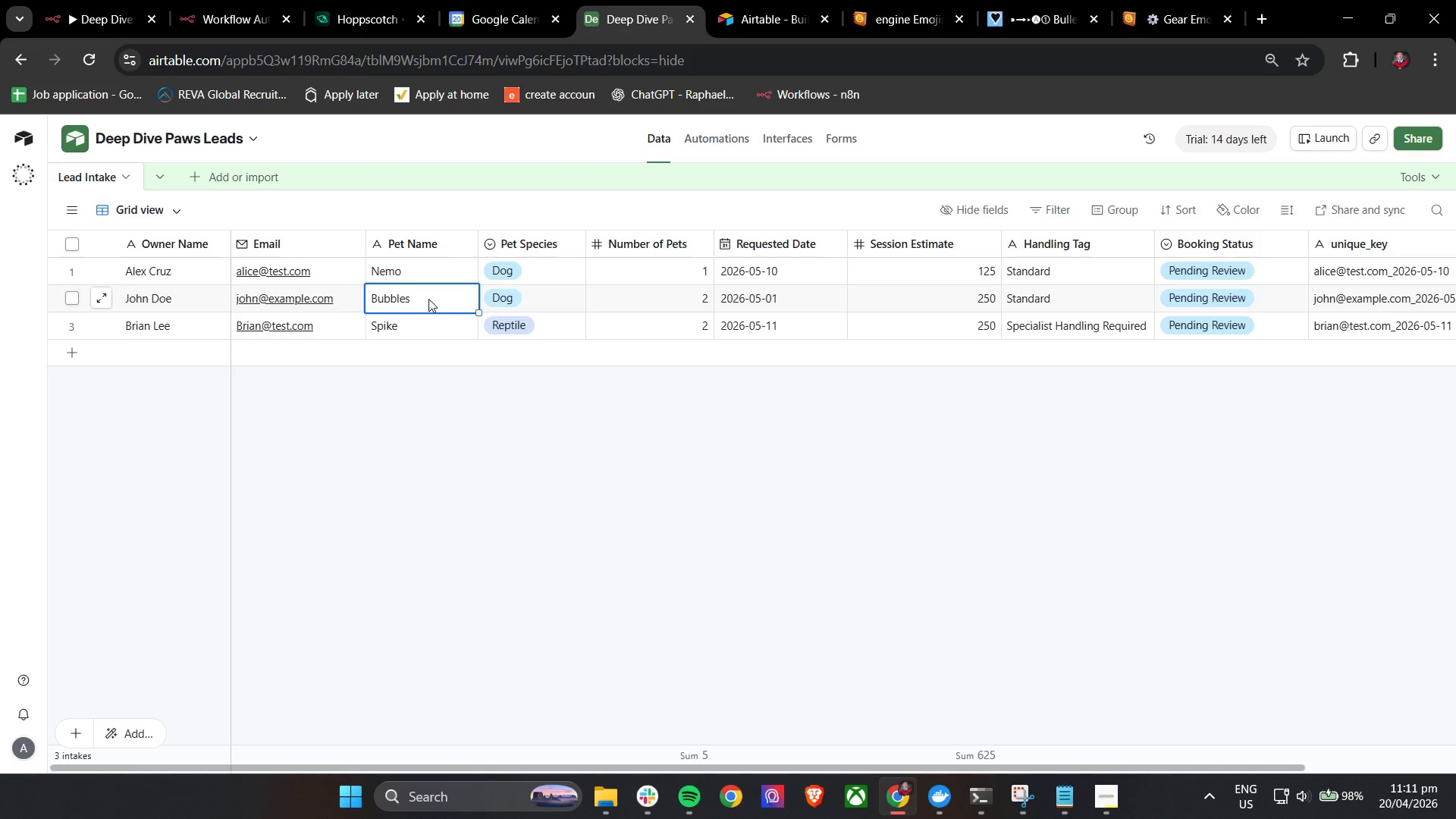 
key(Control+C)
 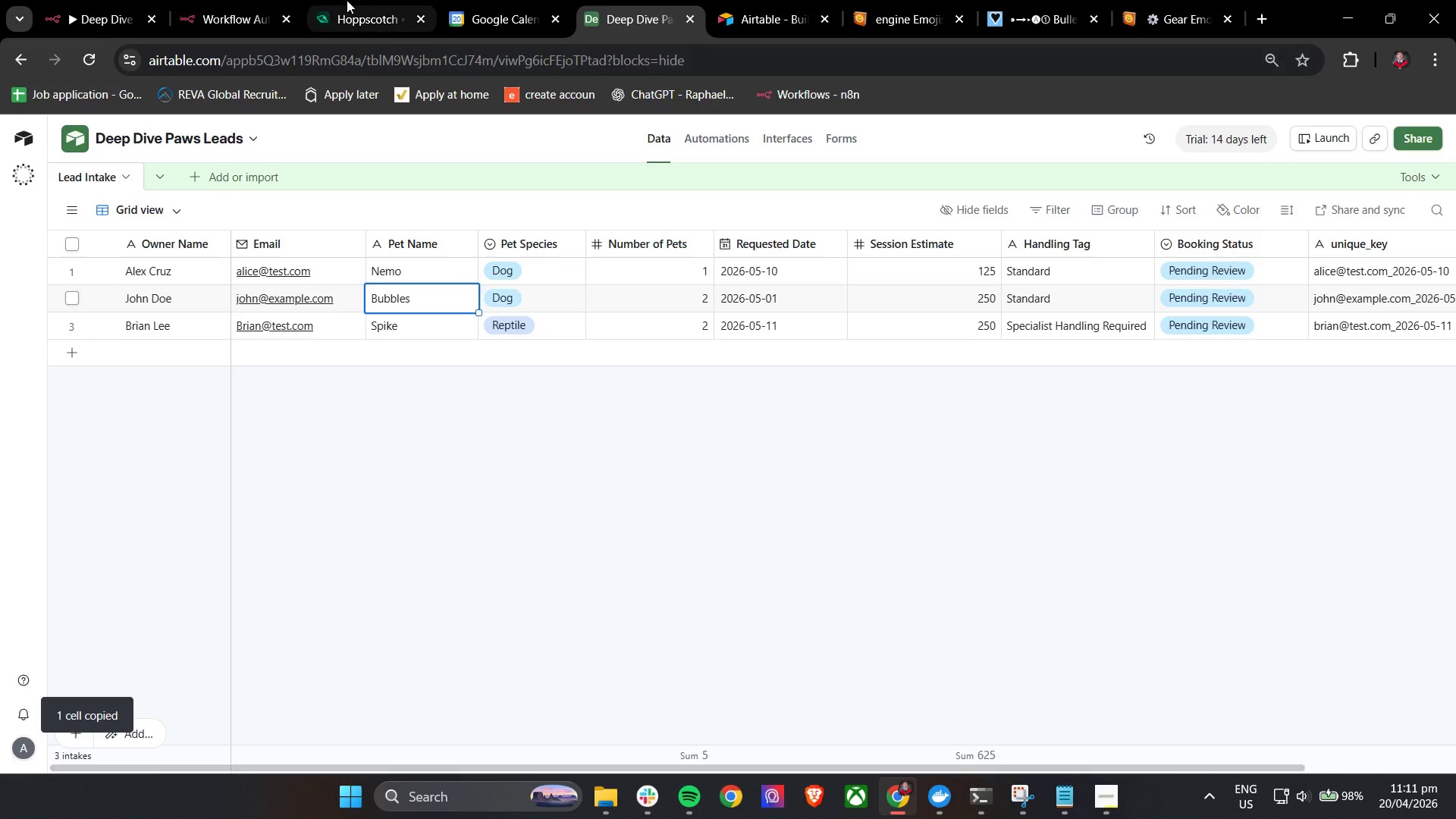 
left_click([344, 0])
 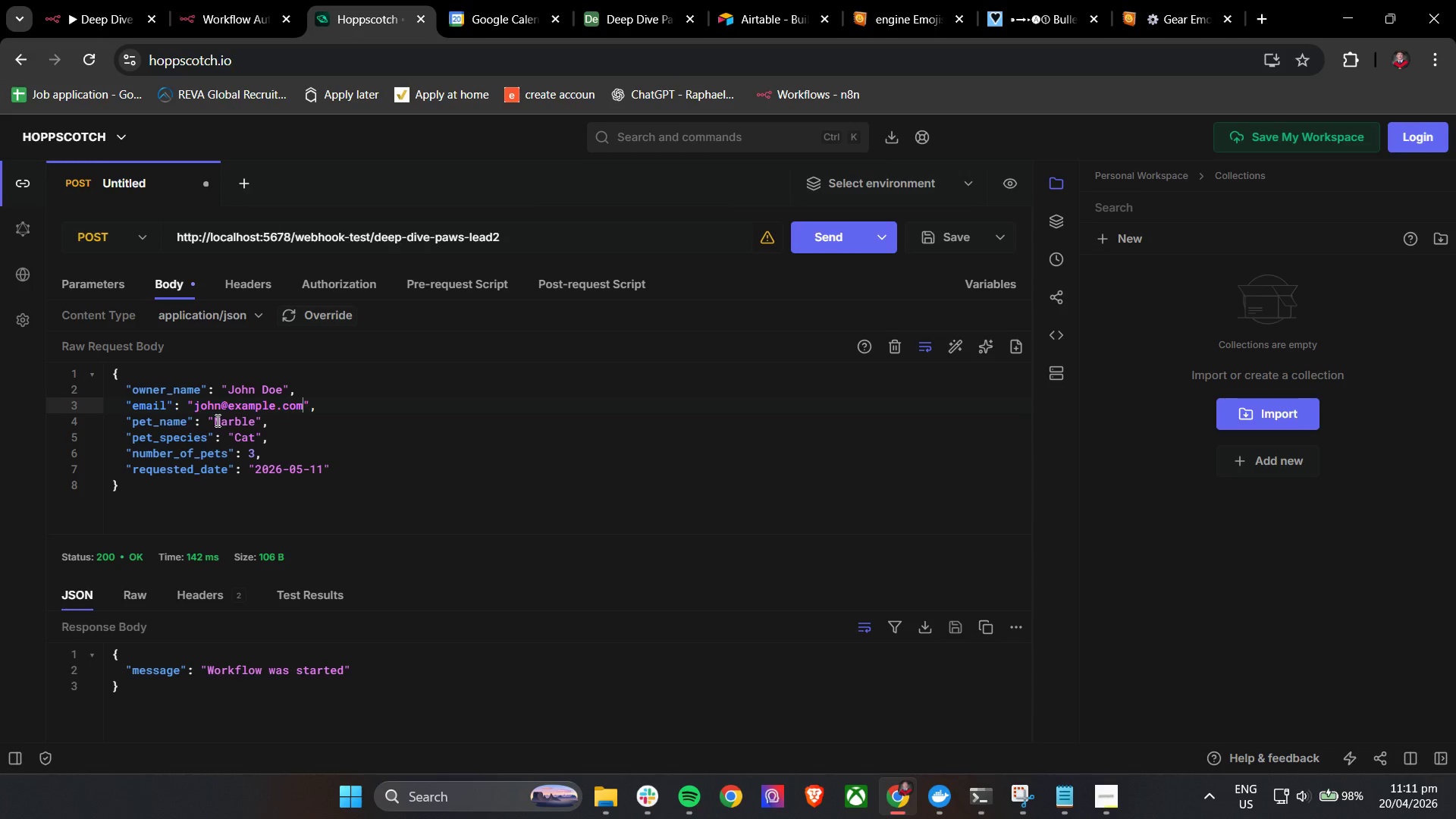 
left_click_drag(start_coordinate=[215, 419], to_coordinate=[256, 422])
 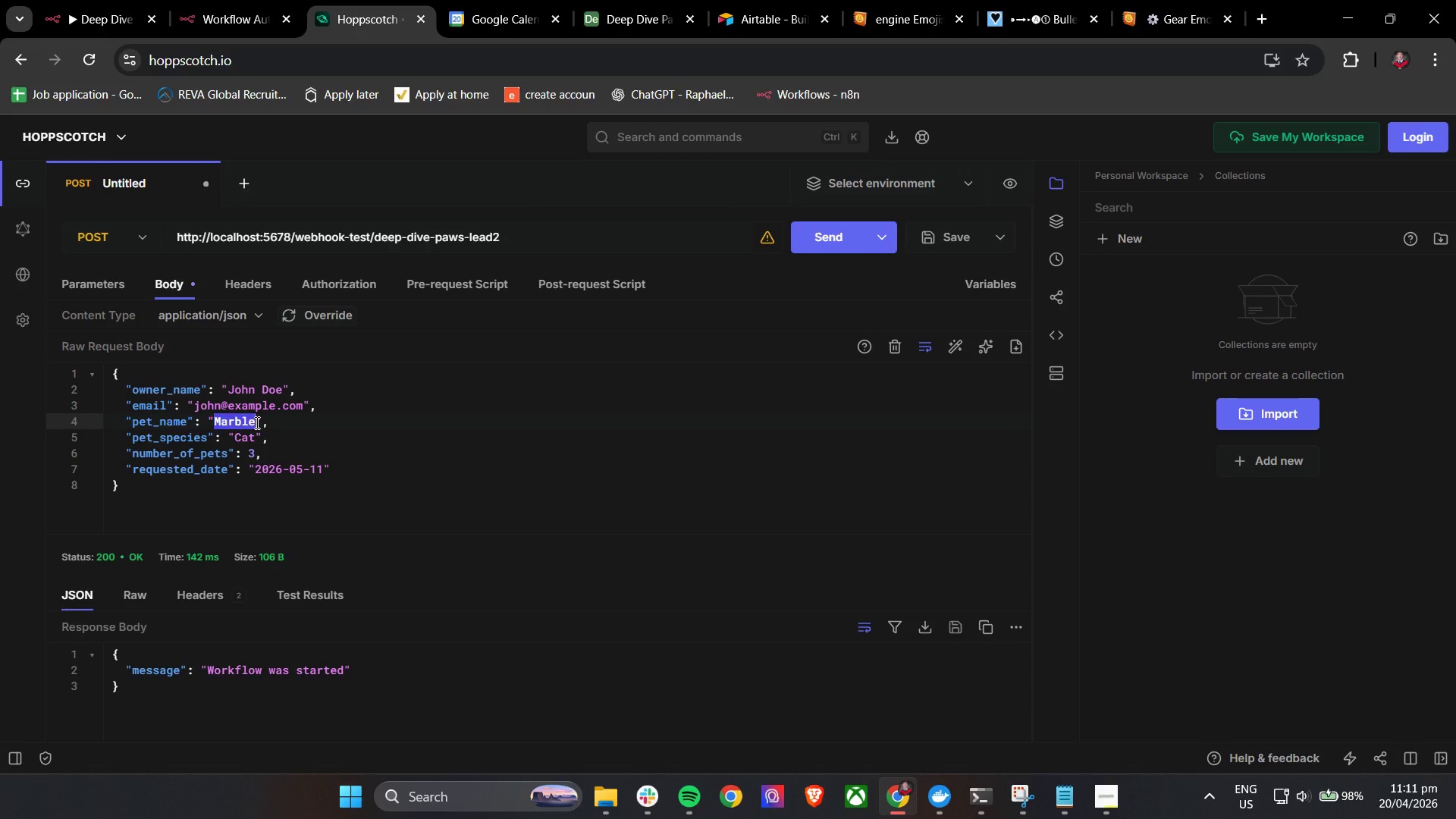 
key(Control+V)
 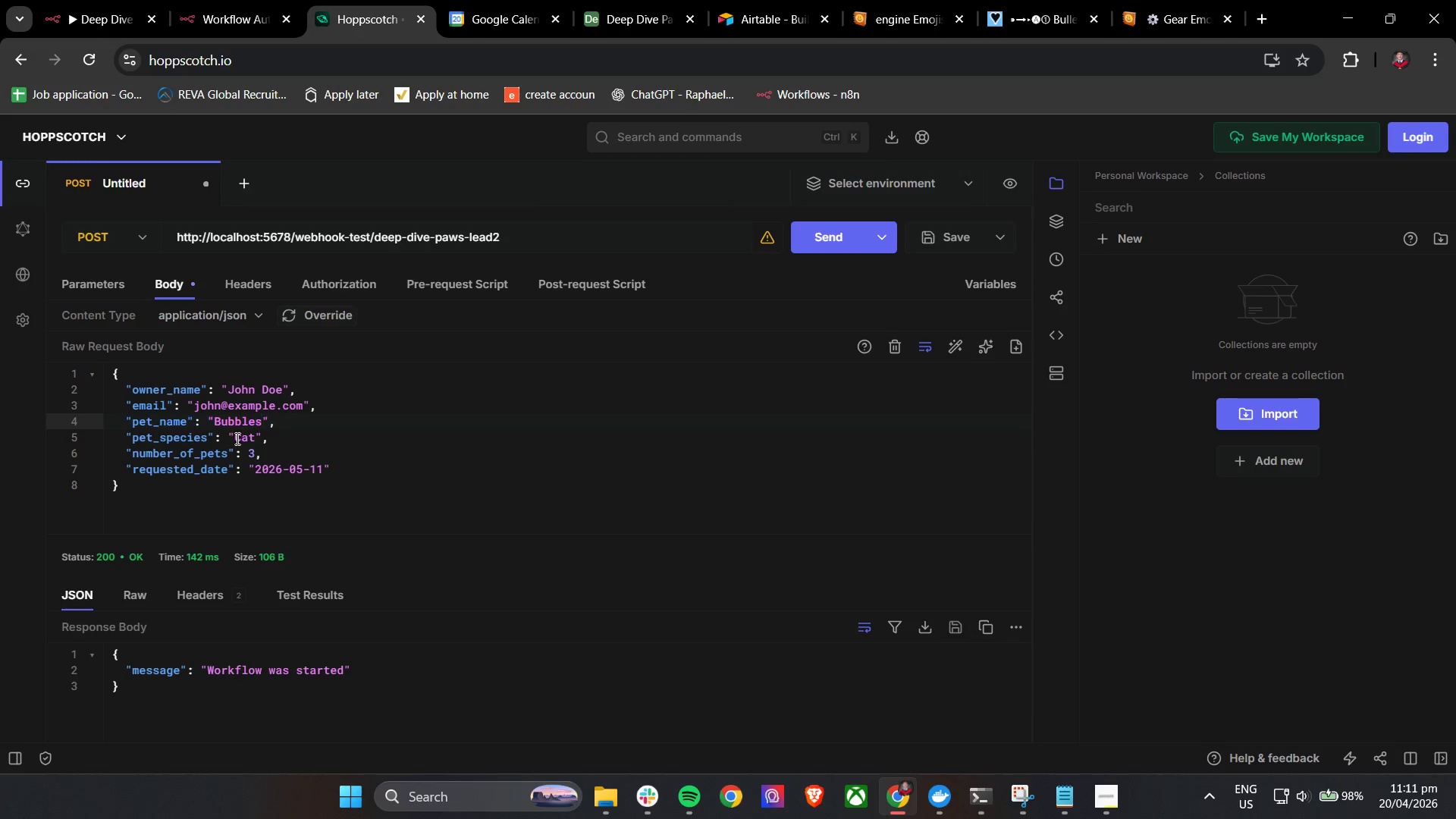 
left_click_drag(start_coordinate=[235, 438], to_coordinate=[256, 440])
 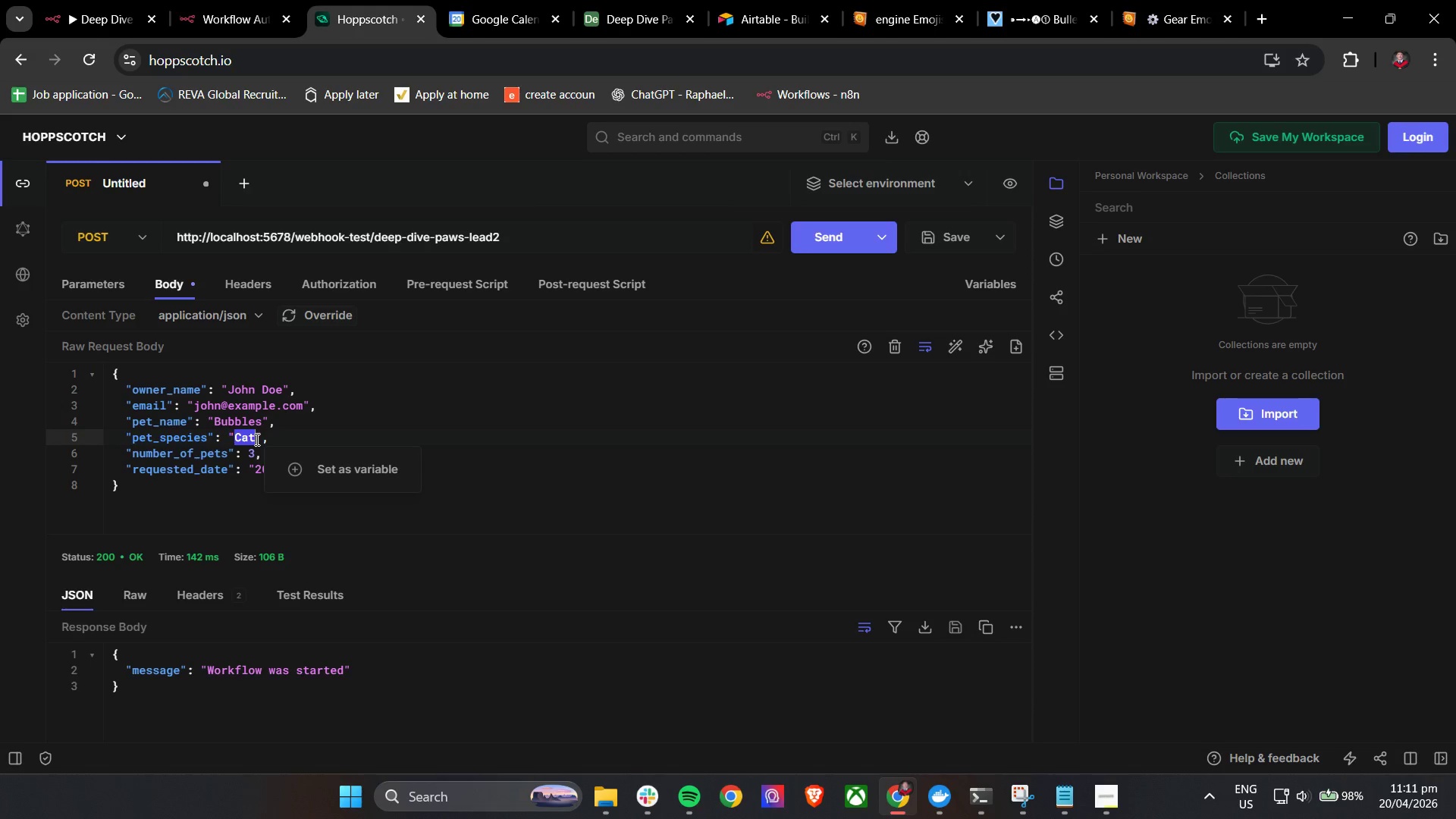 
type(Dog)
 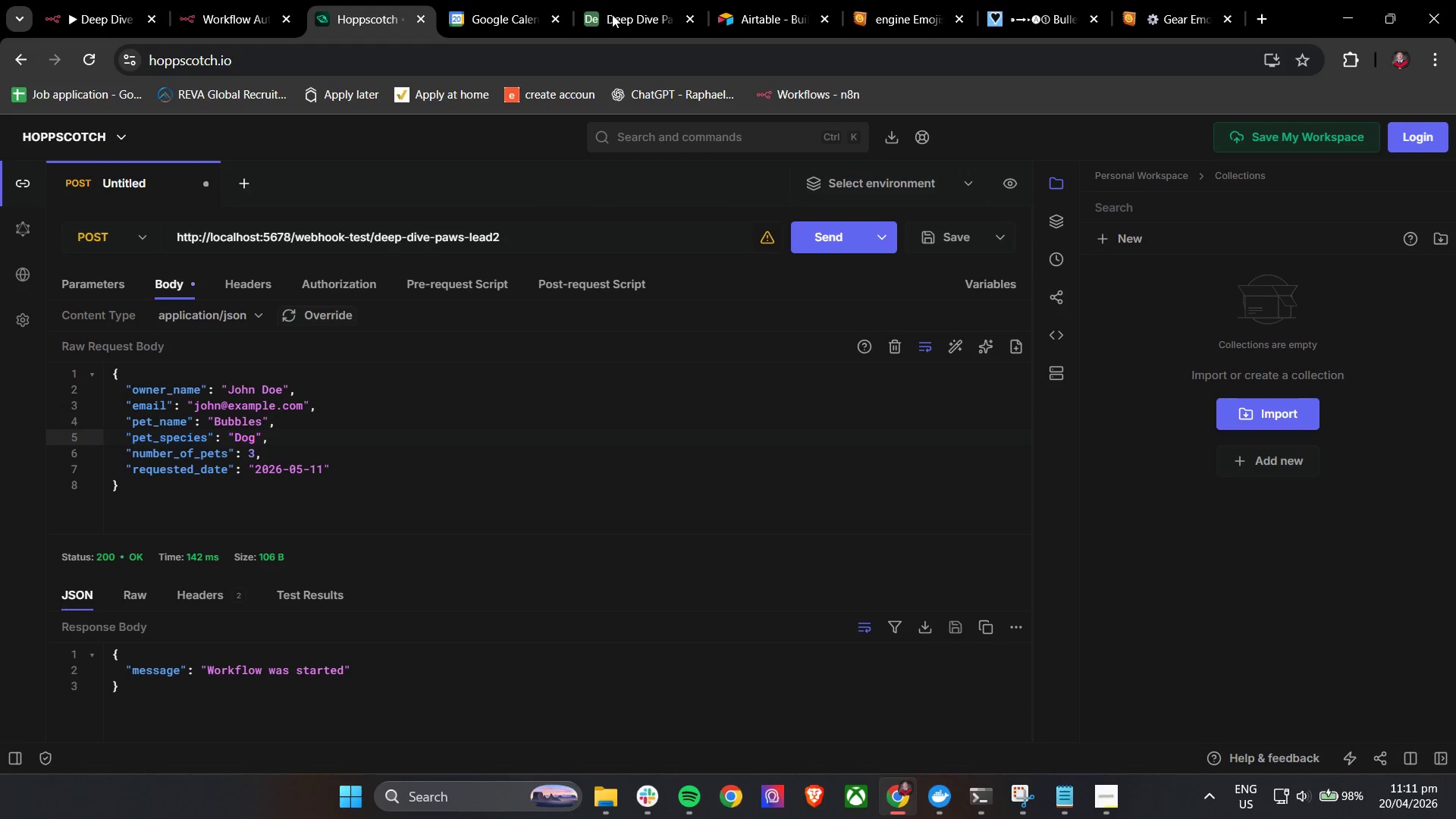 
double_click([632, 0])
 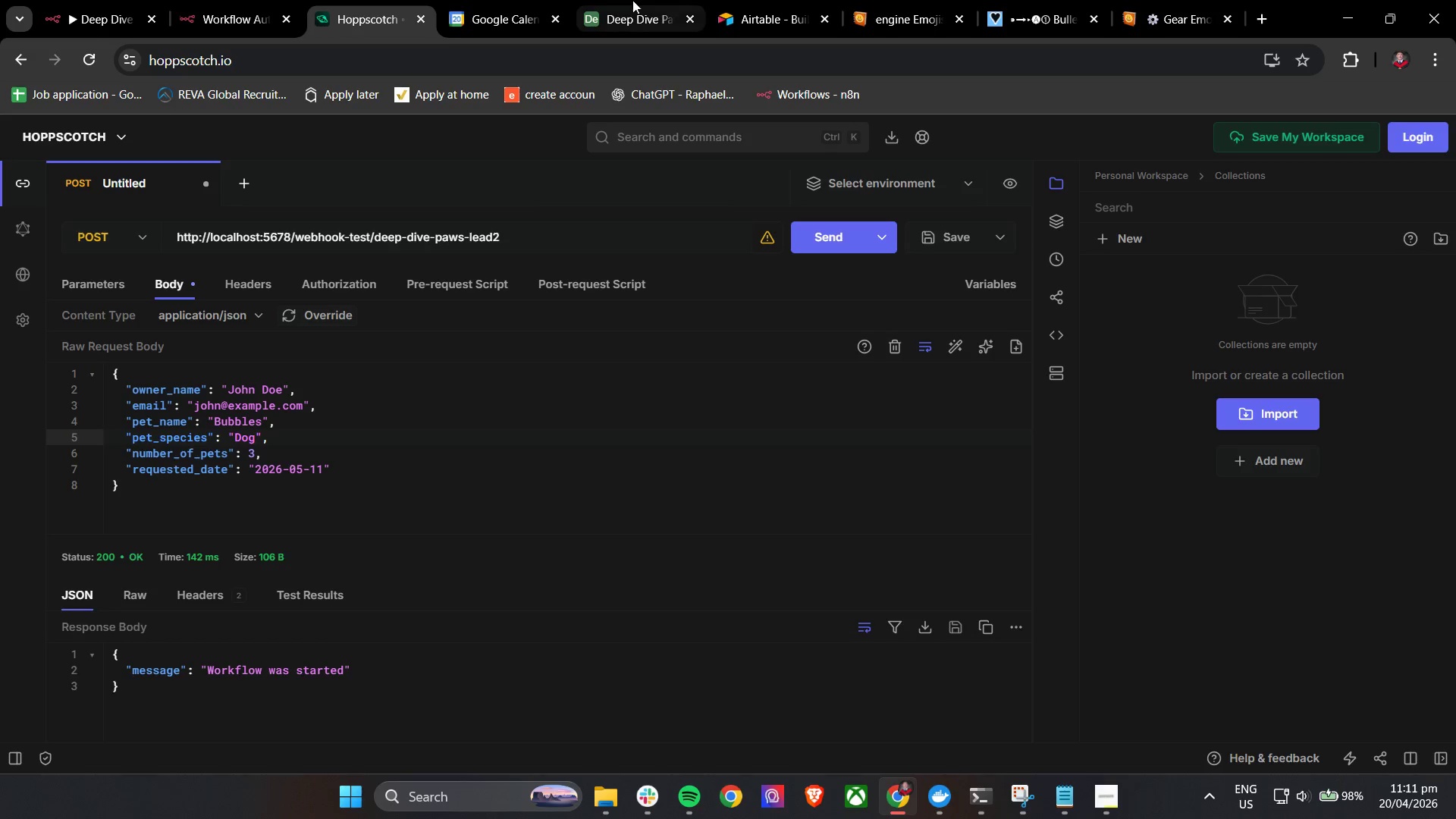 
triple_click([632, 0])
 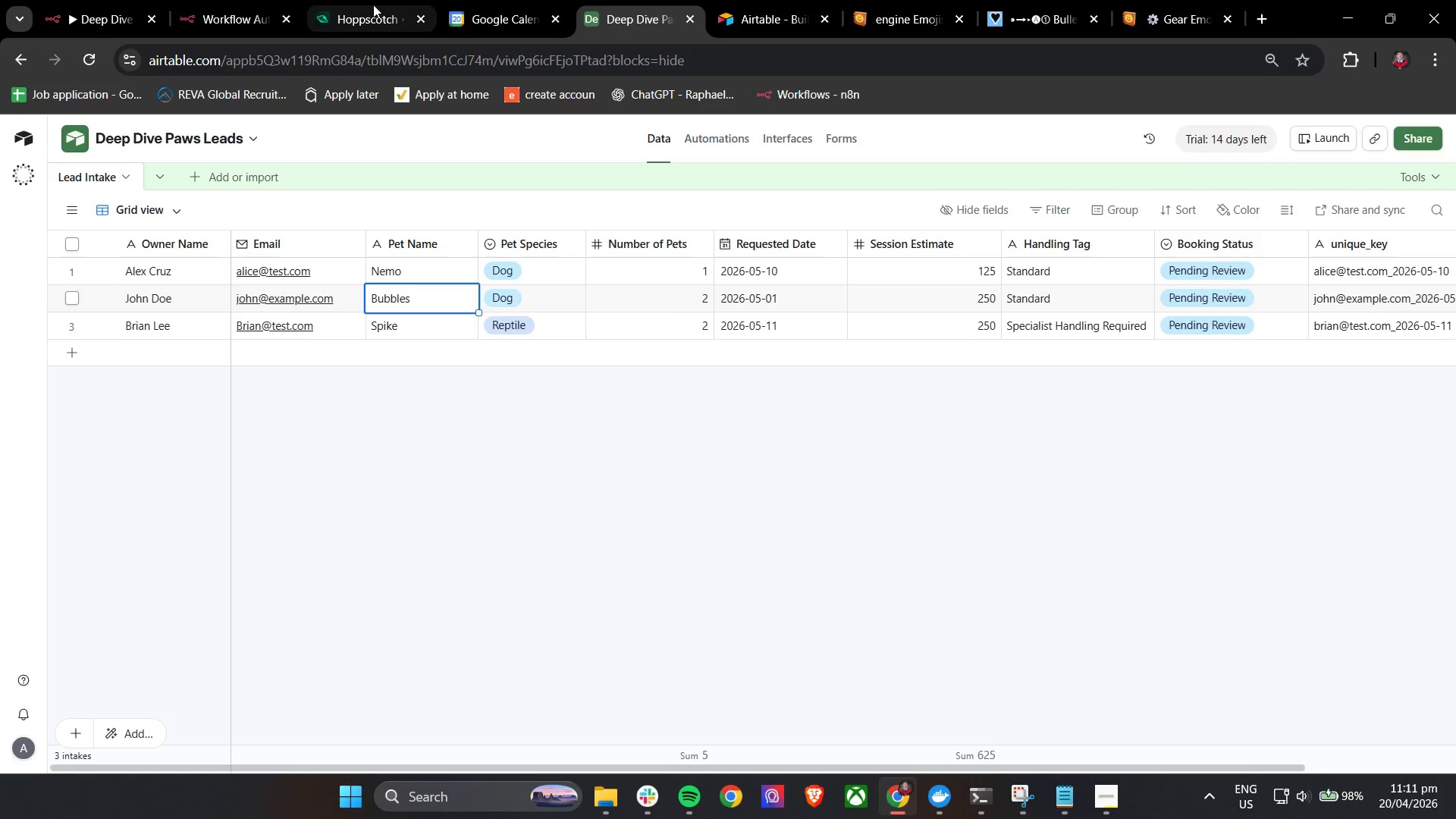 
left_click([387, 0])
 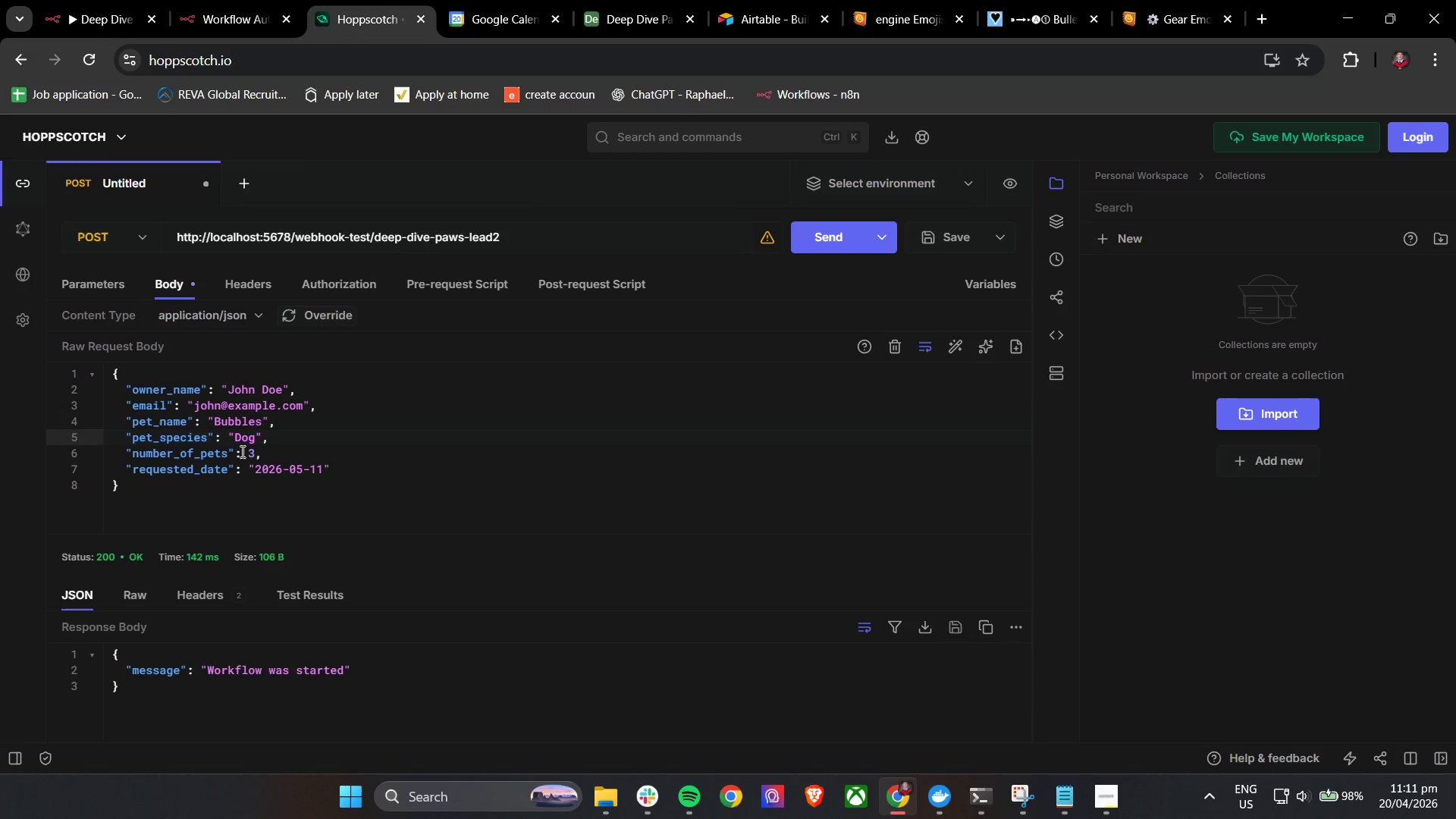 
left_click_drag(start_coordinate=[247, 453], to_coordinate=[257, 456])
 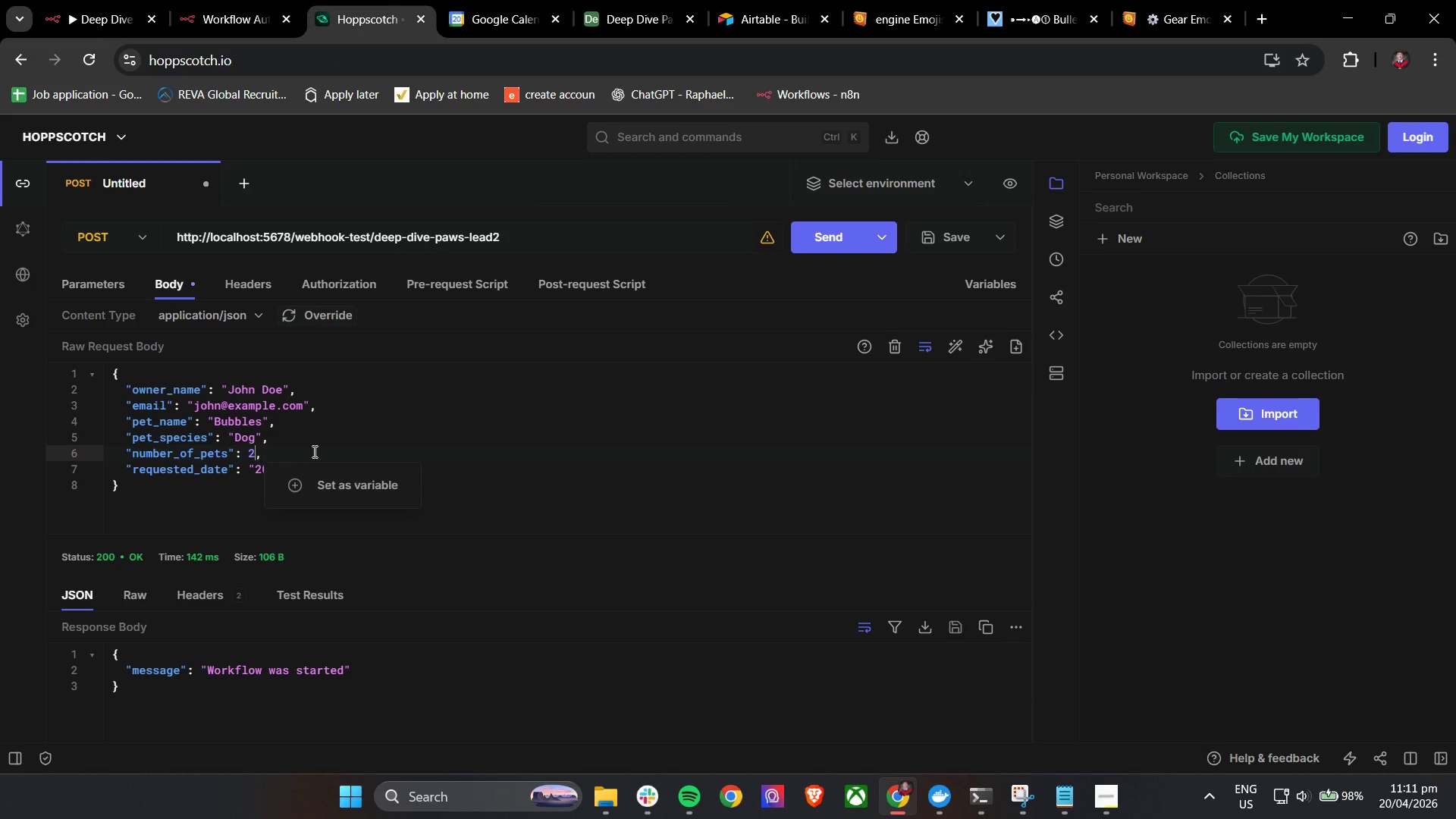 
key(2)
 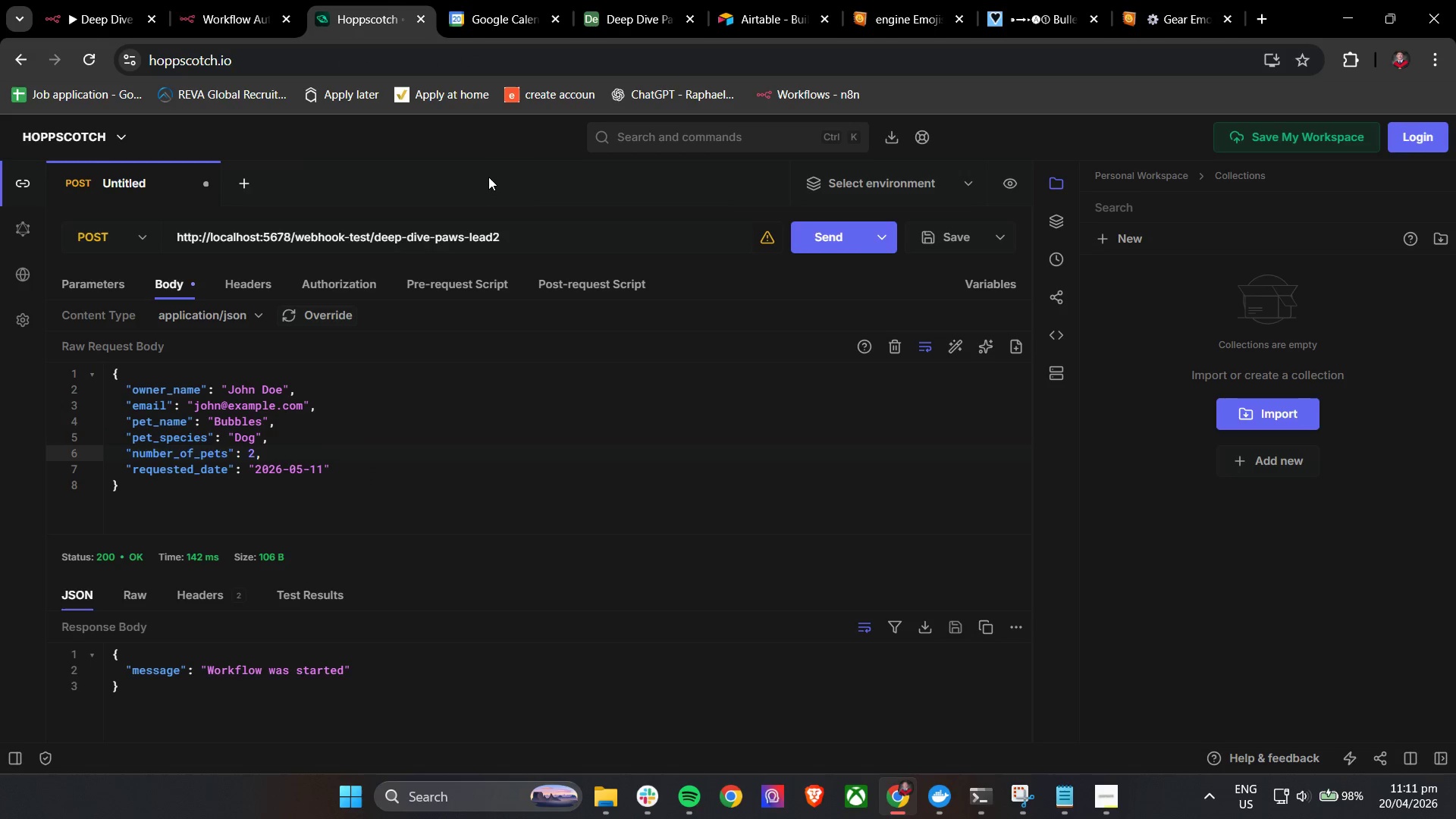 
left_click([489, 173])
 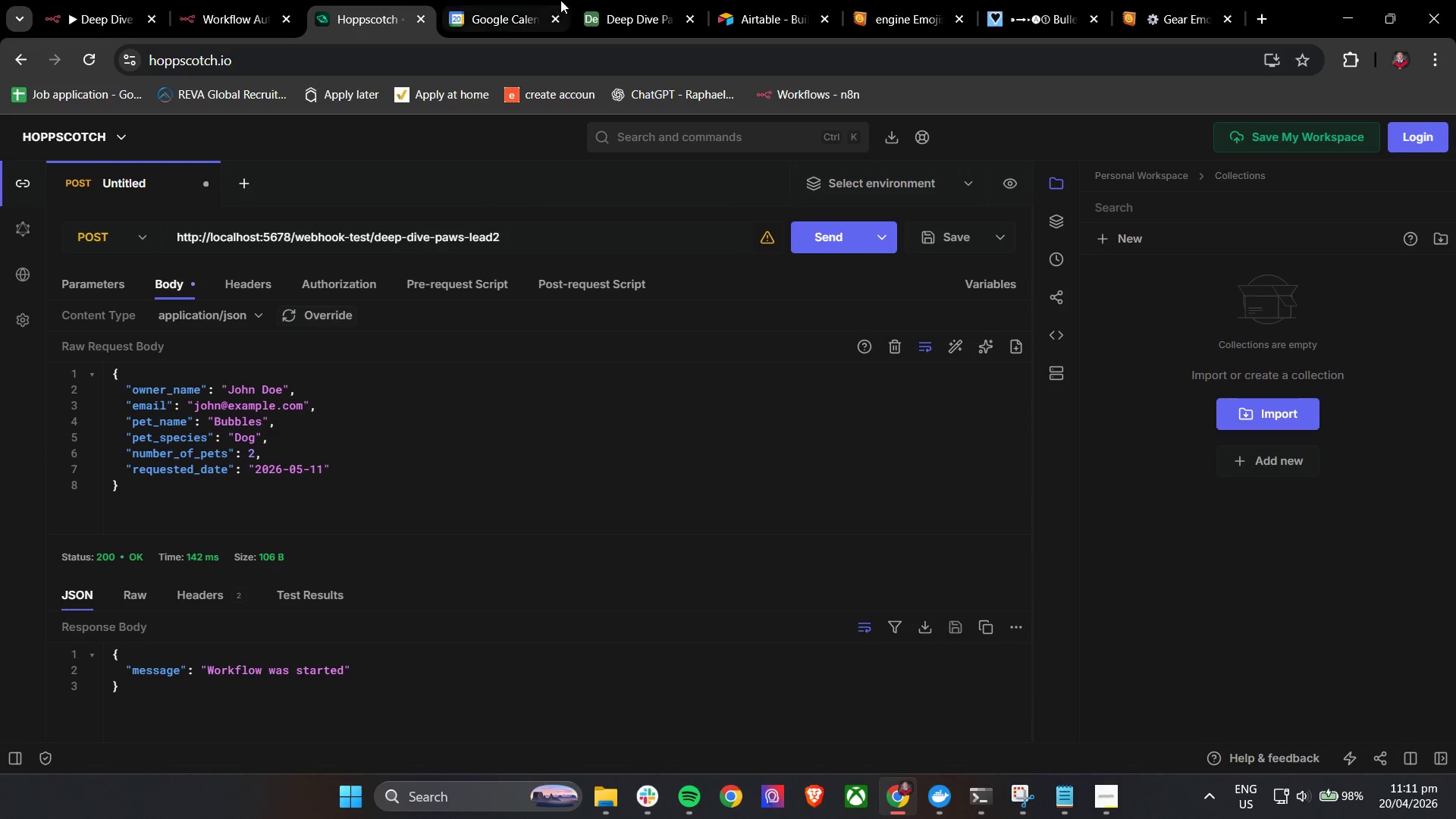 
left_click_drag(start_coordinate=[617, 0], to_coordinate=[621, 0])
 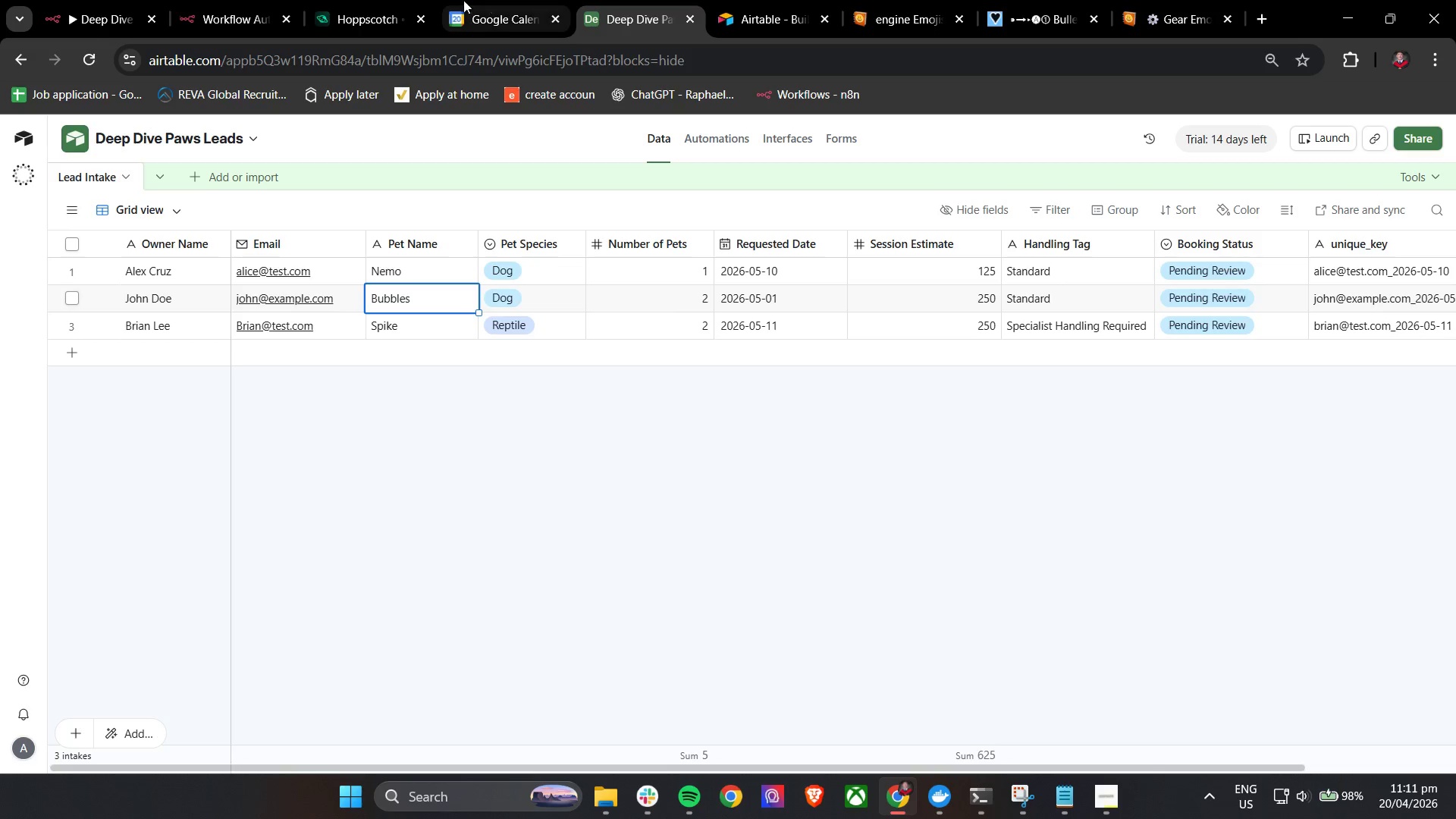 
left_click([460, 0])
 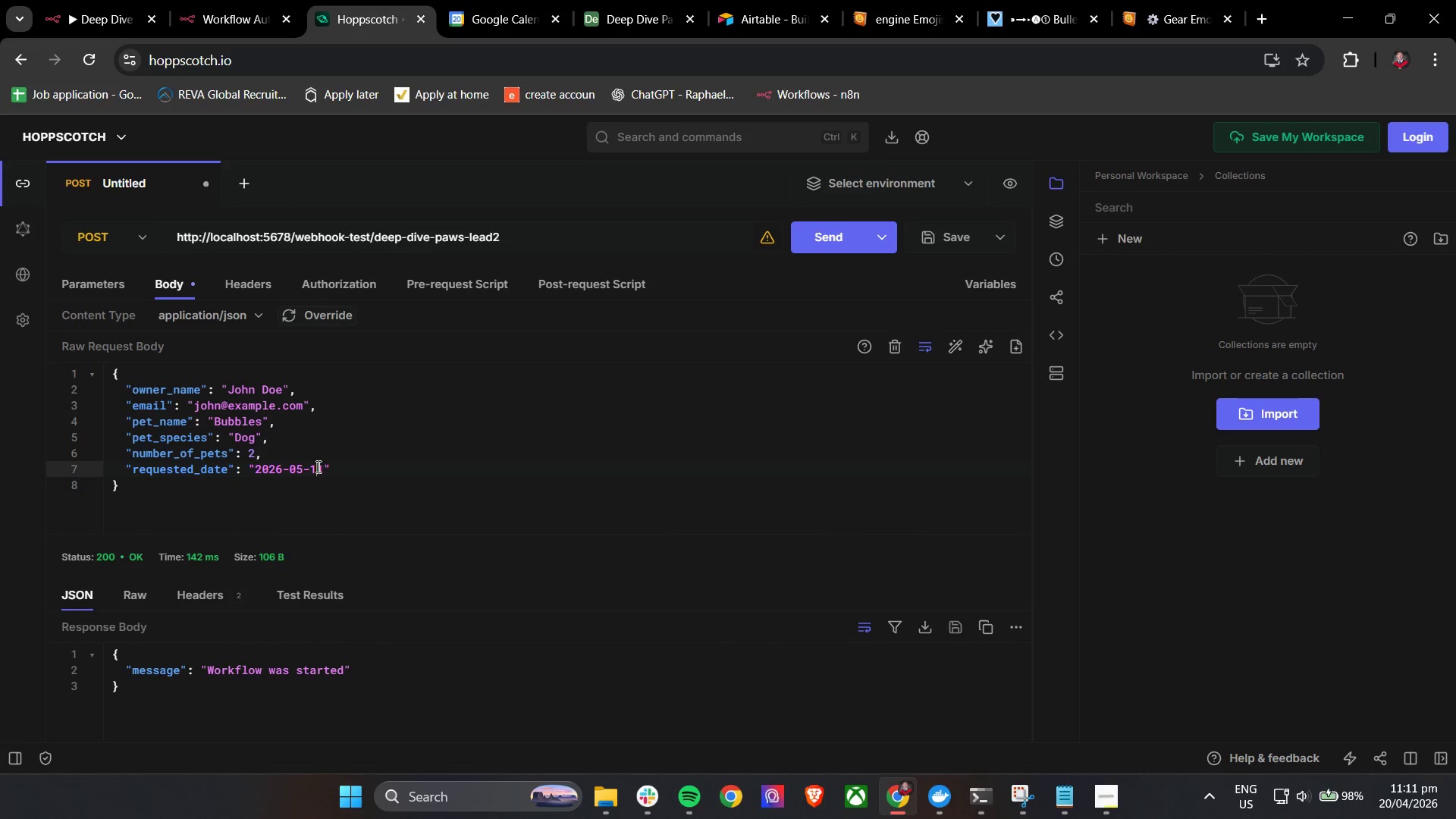 
left_click_drag(start_coordinate=[311, 467], to_coordinate=[325, 475])
 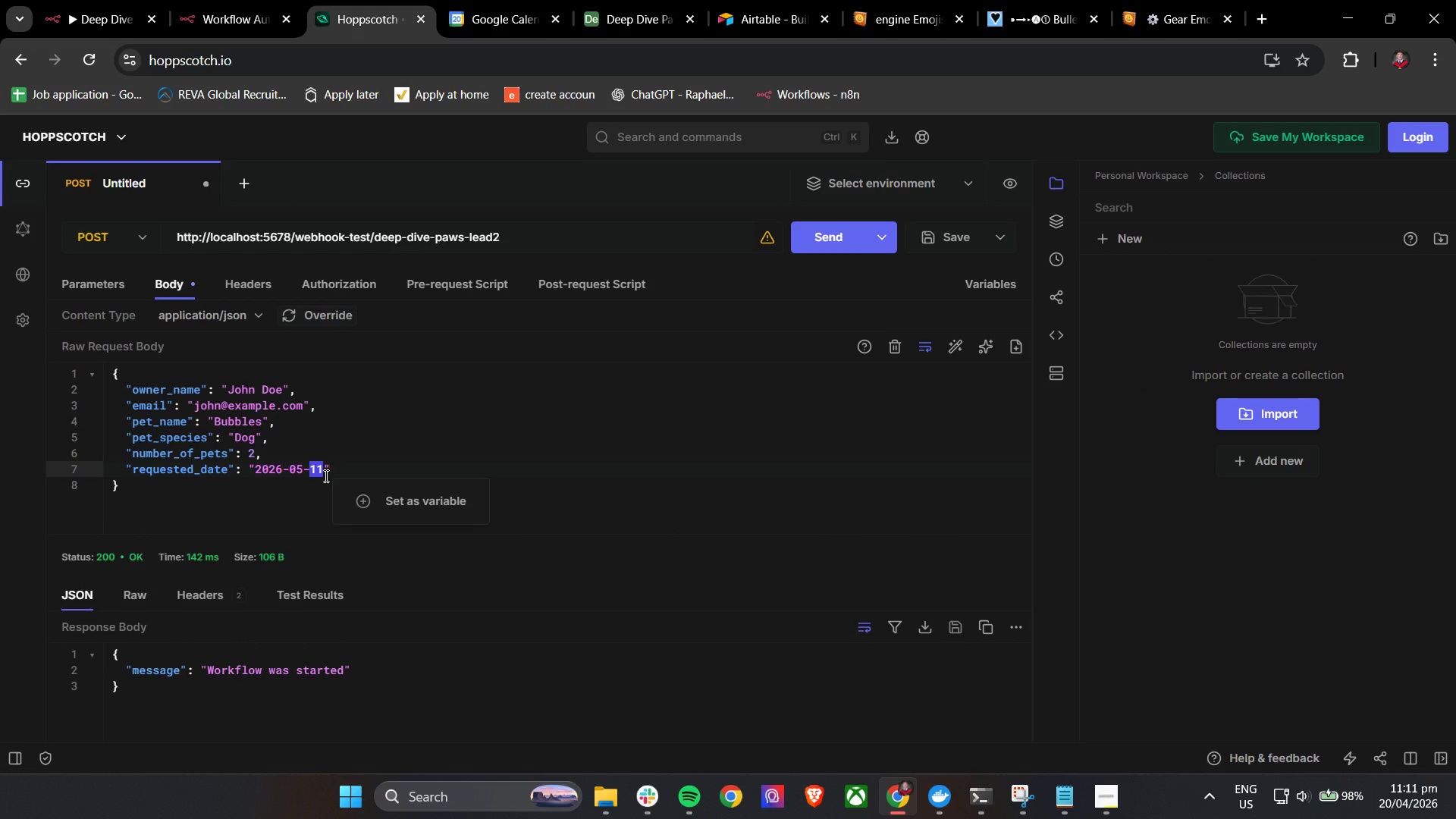 
type(01)
 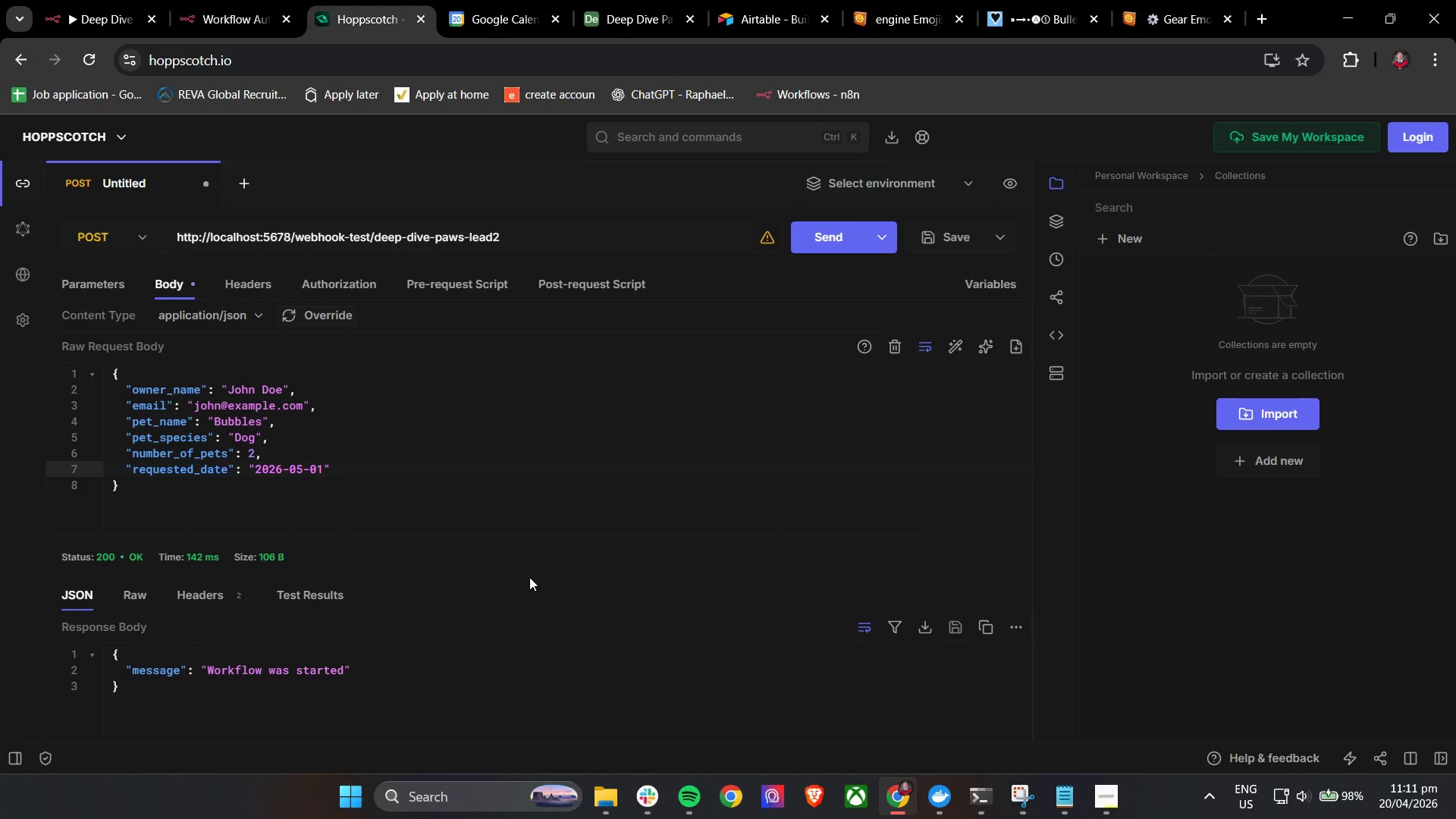 
left_click([528, 560])
 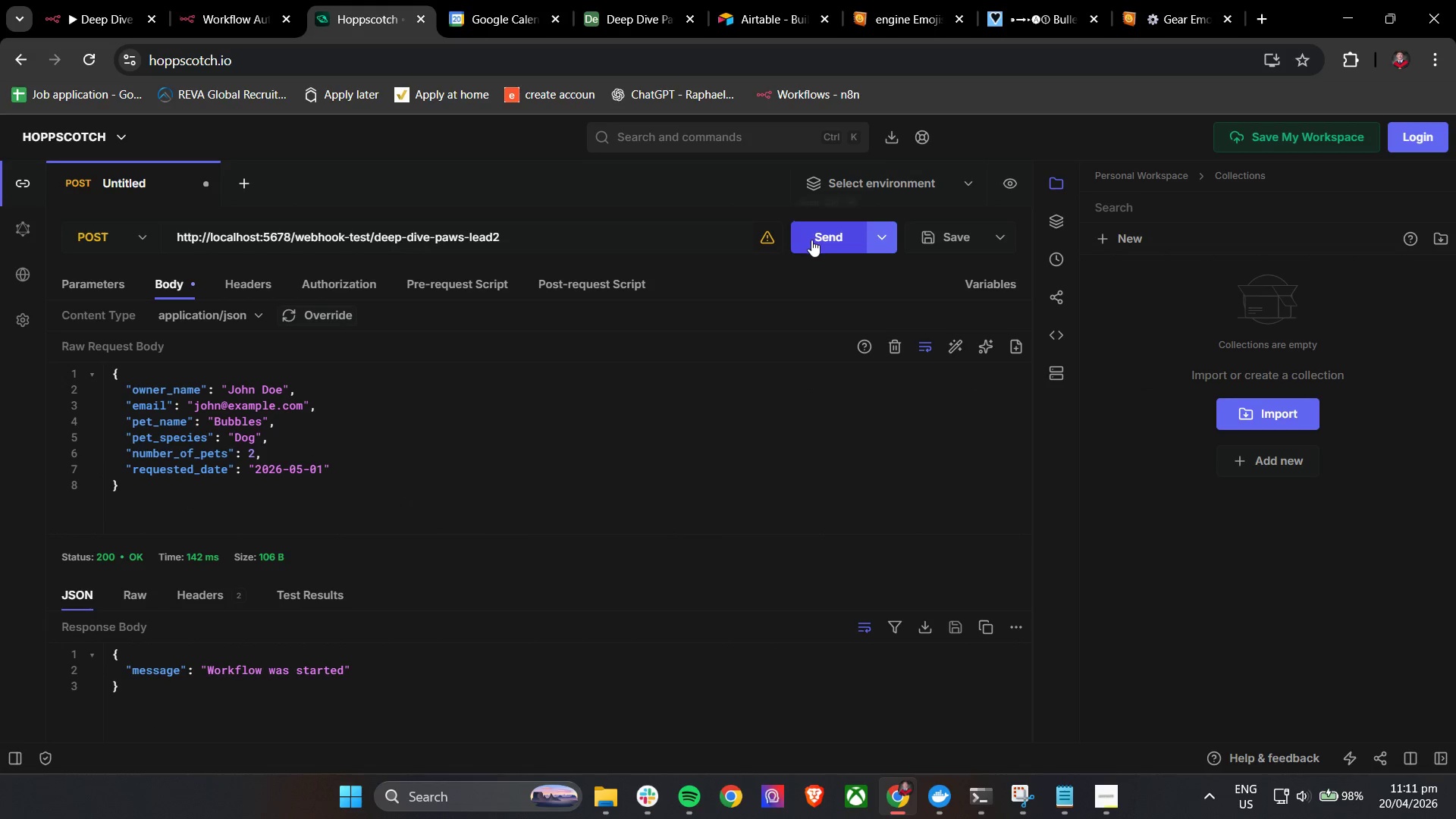 
left_click([221, 0])
 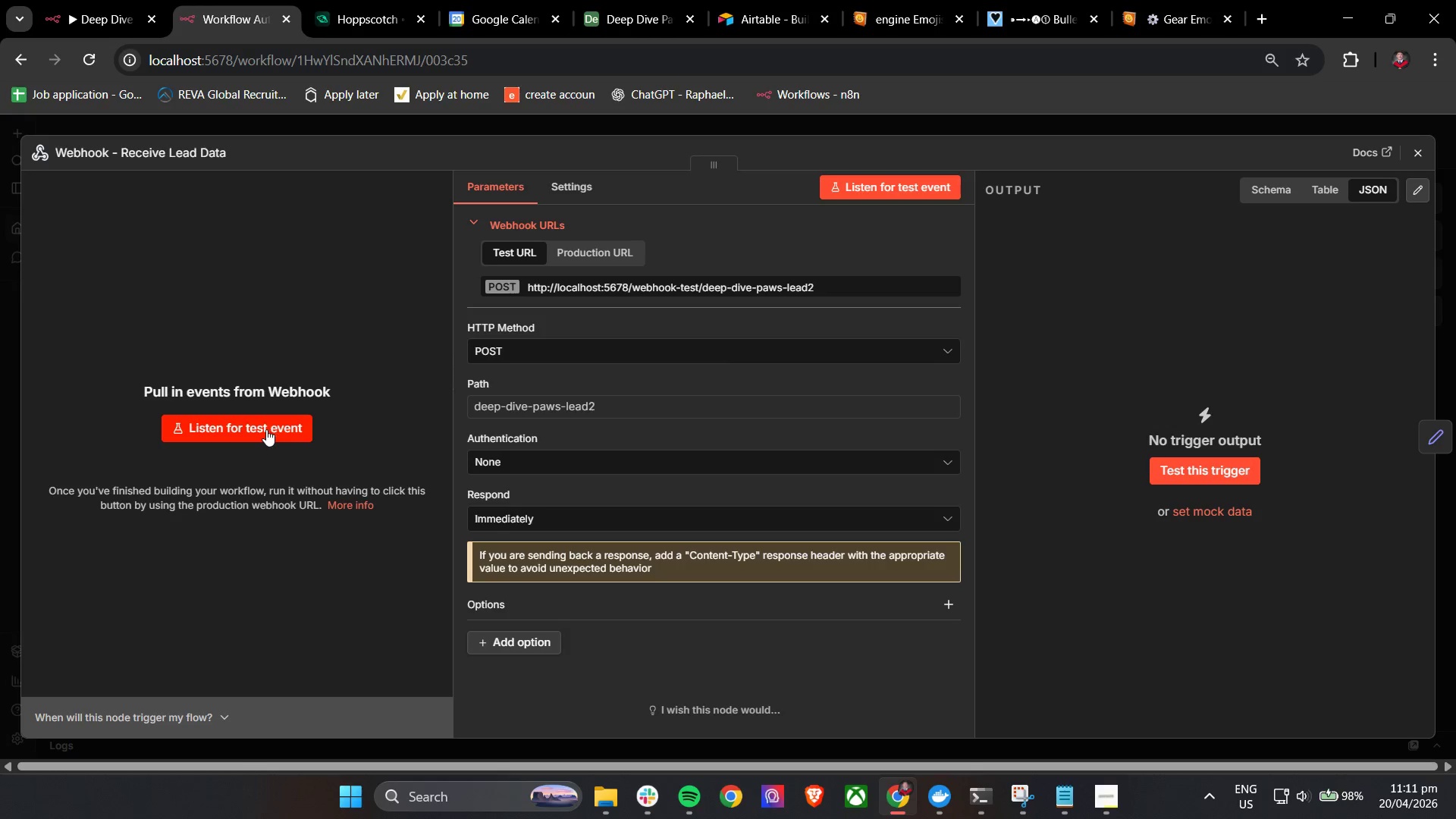 
left_click([265, 431])
 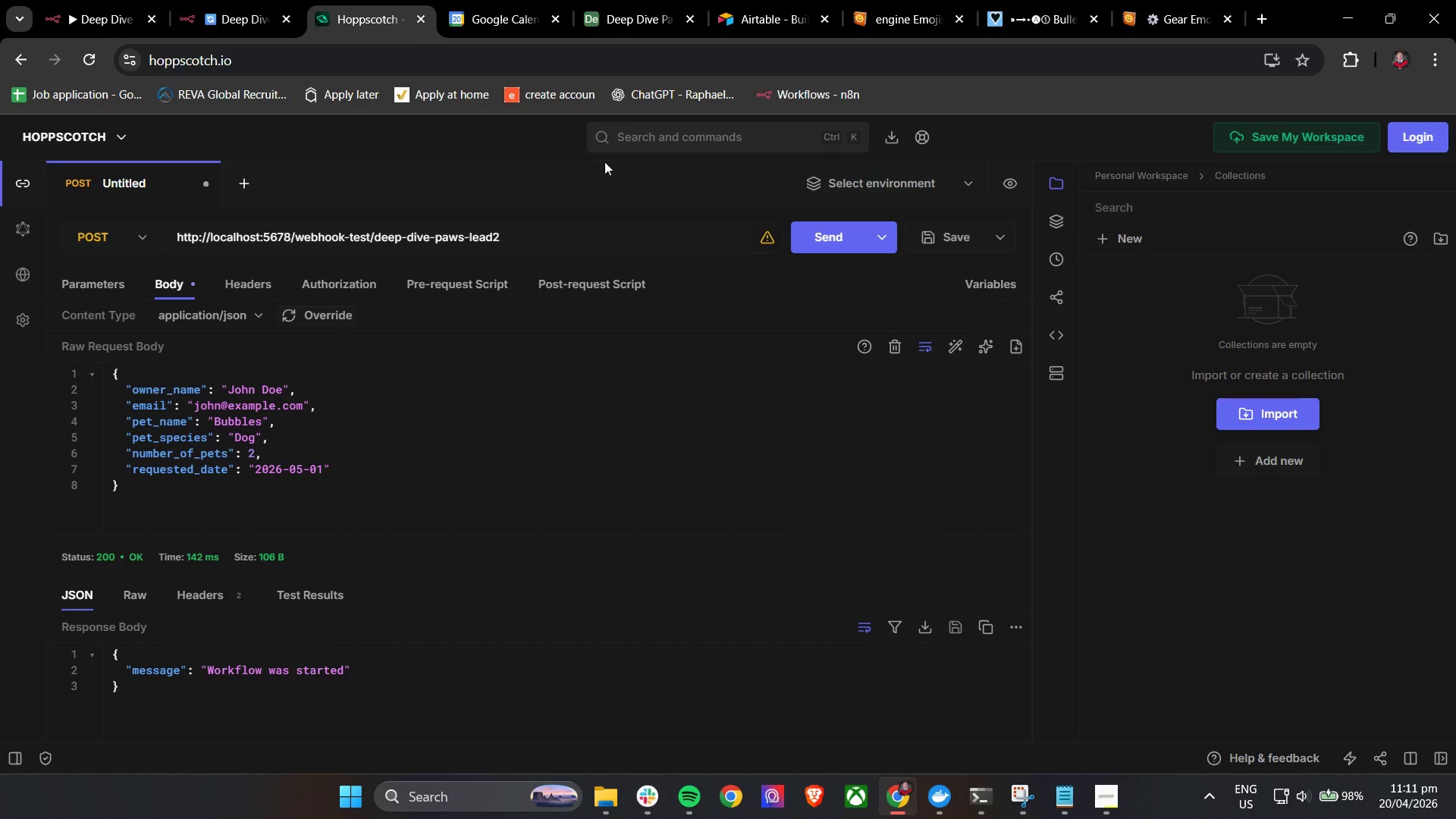 
left_click([817, 240])
 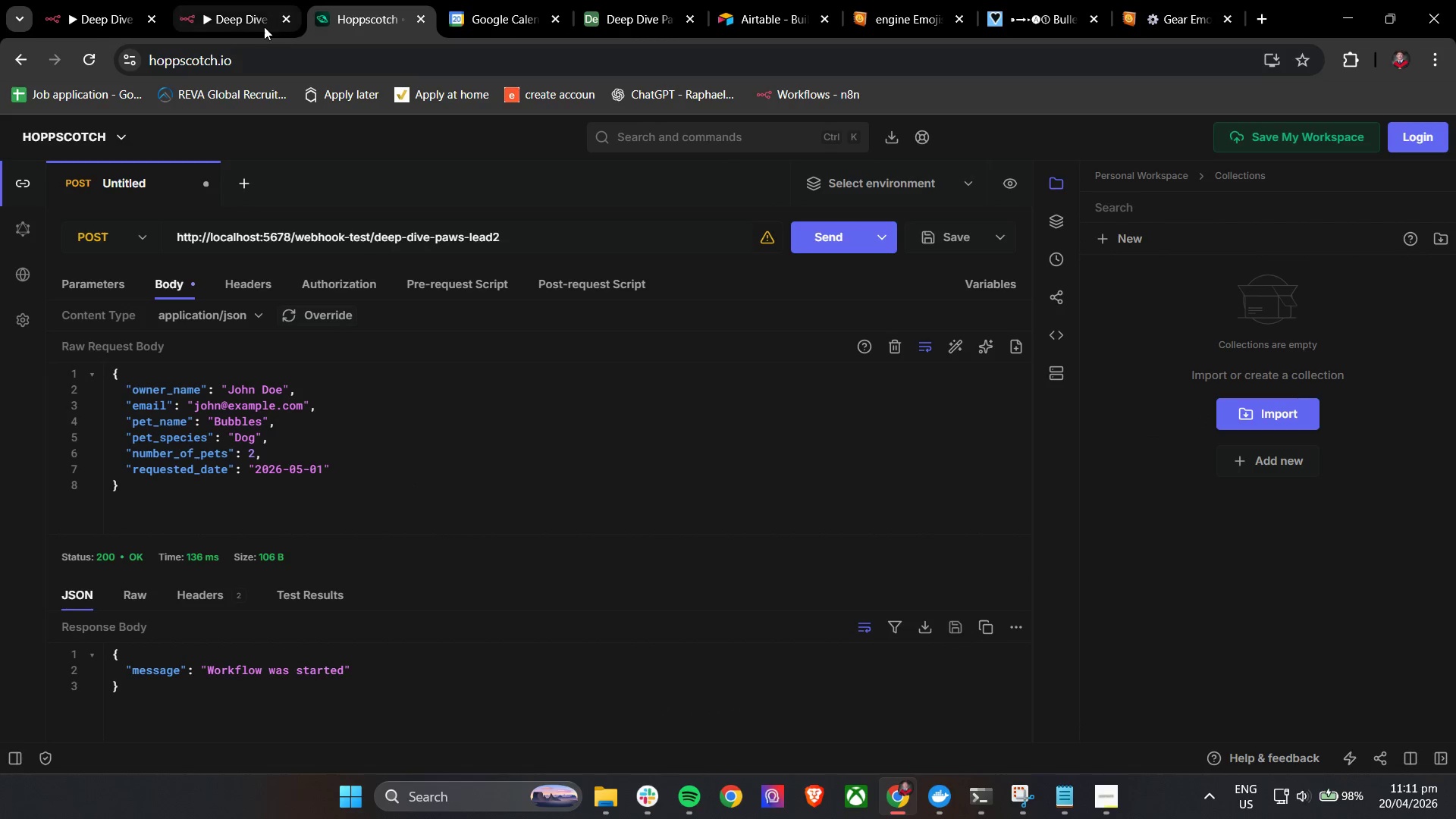 
left_click([261, 0])
 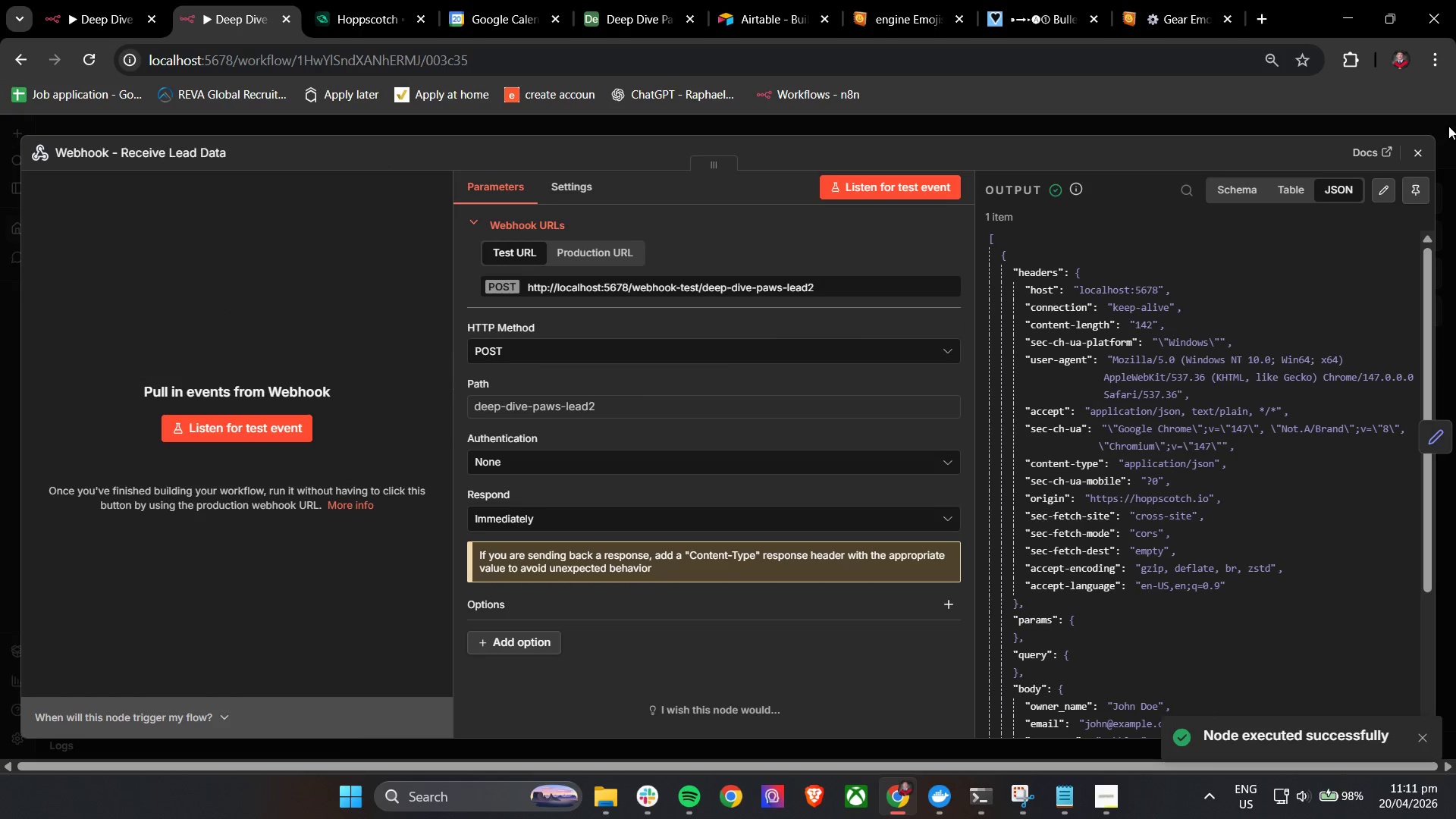 
left_click([1418, 157])
 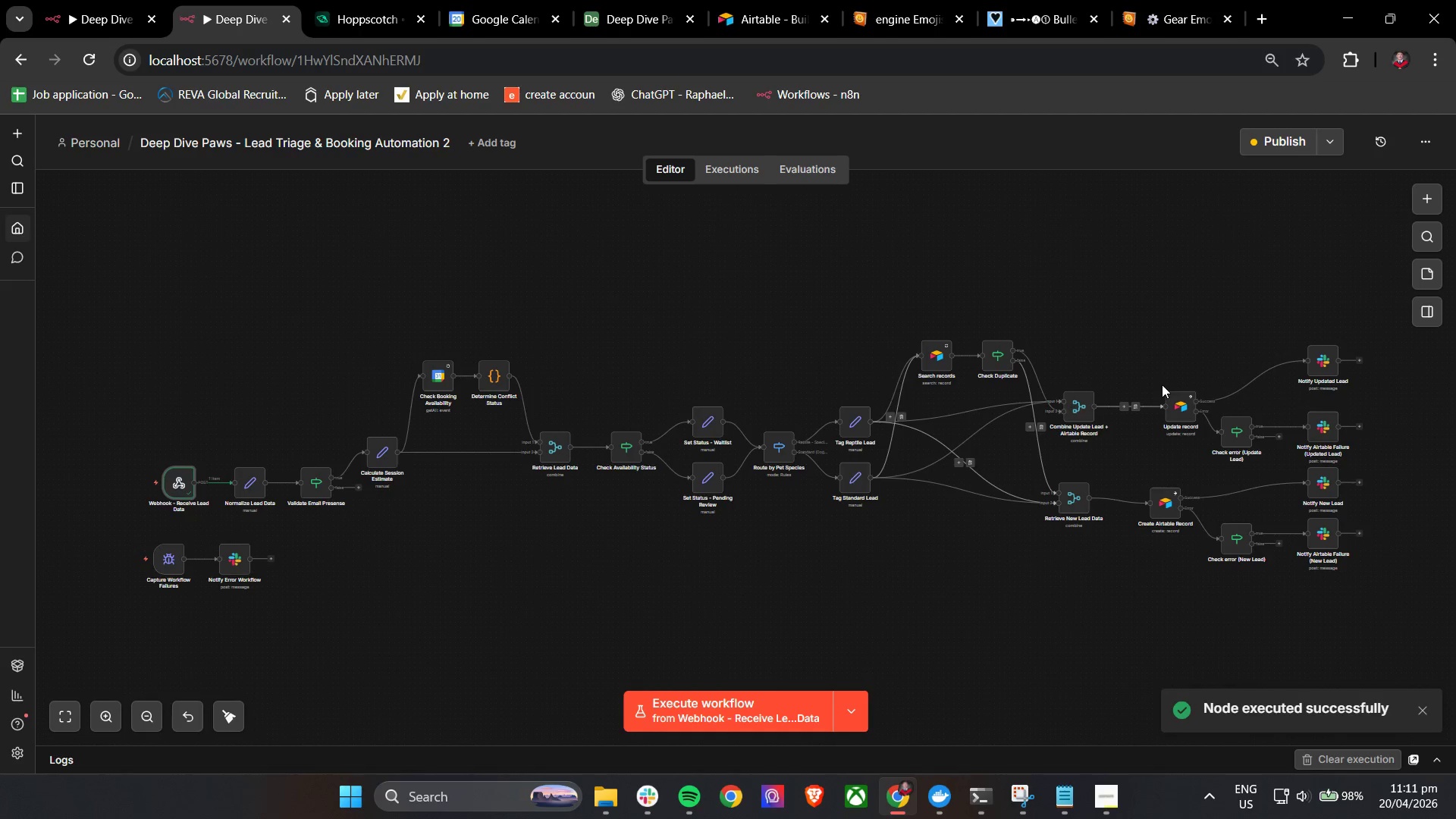 
left_click([1166, 384])
 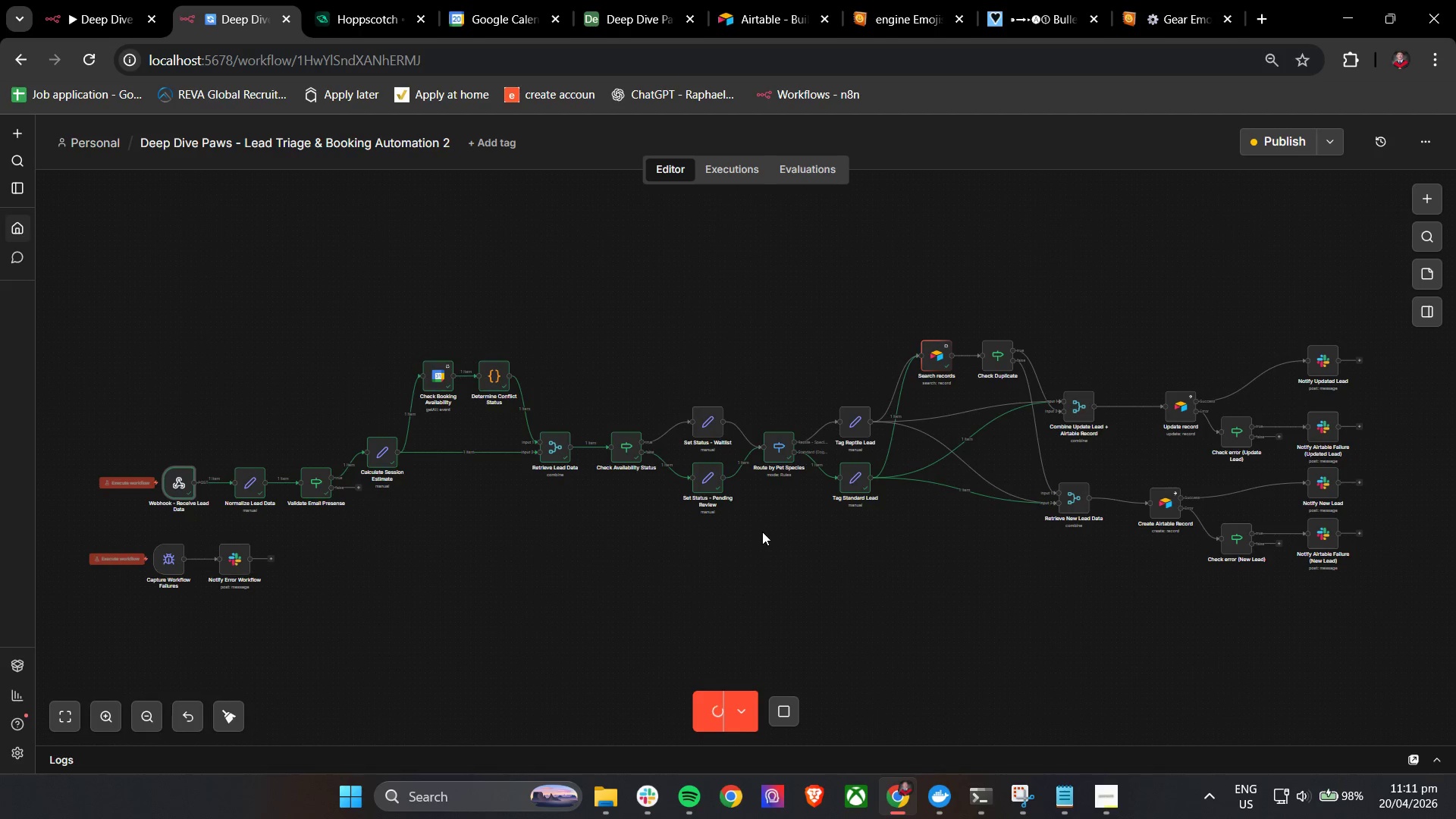 
hold_key(key=ControlLeft, duration=1.84)
left_click_drag(start_coordinate=[1222, 309], to_coordinate=[916, 305])
 